 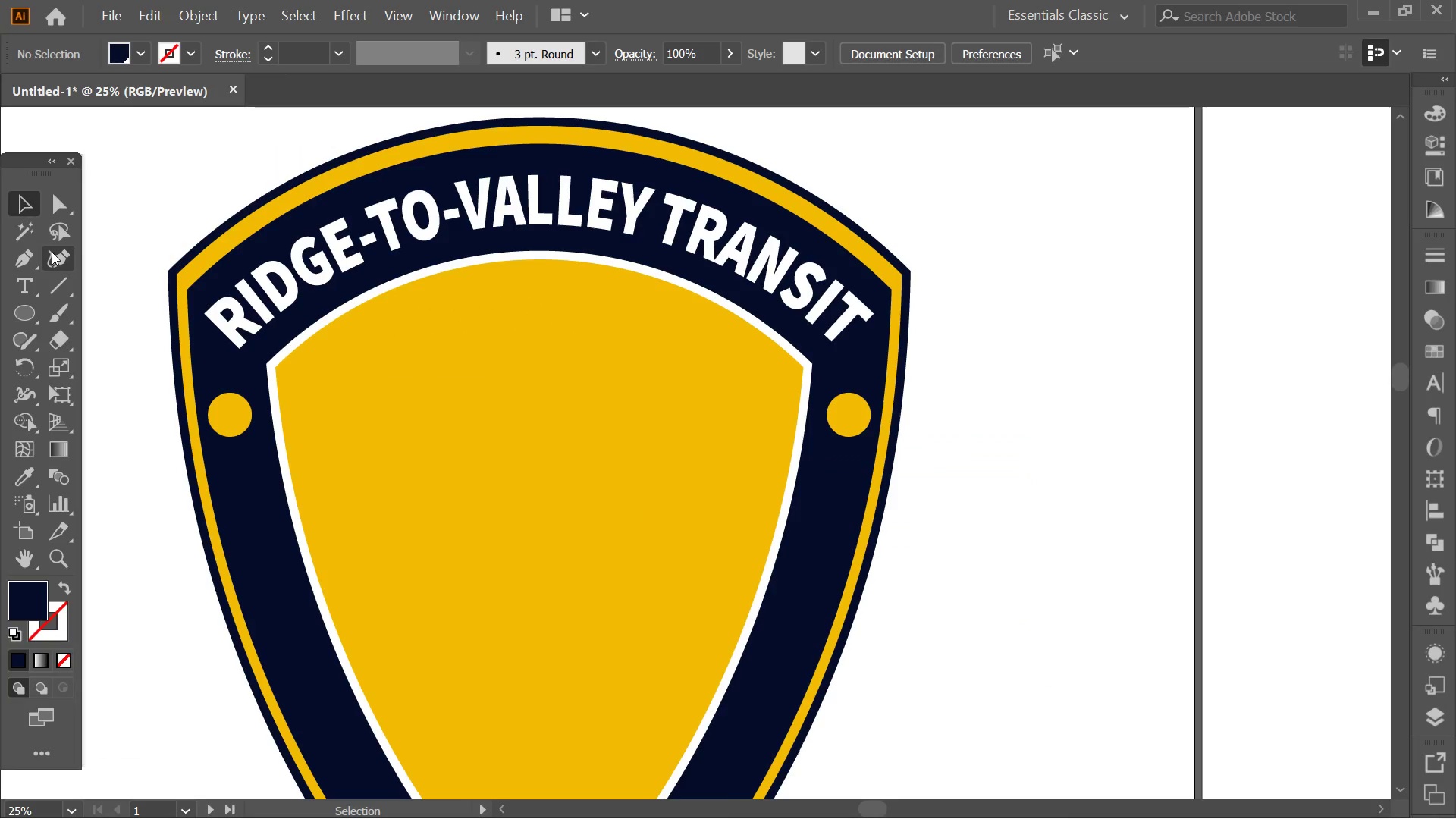 
hold_key(key=Space, duration=0.92)
 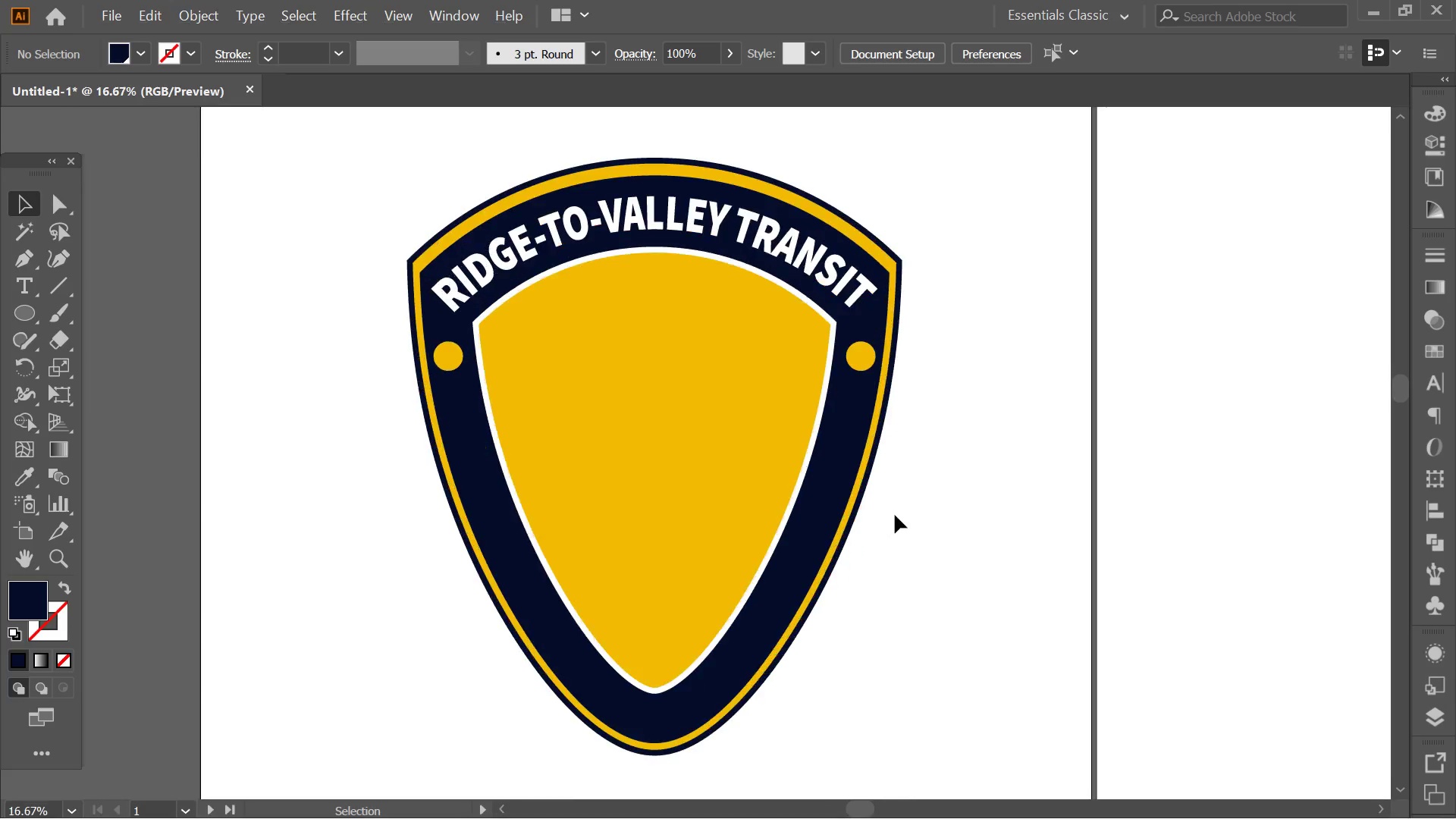 
key(Alt+AltLeft)
 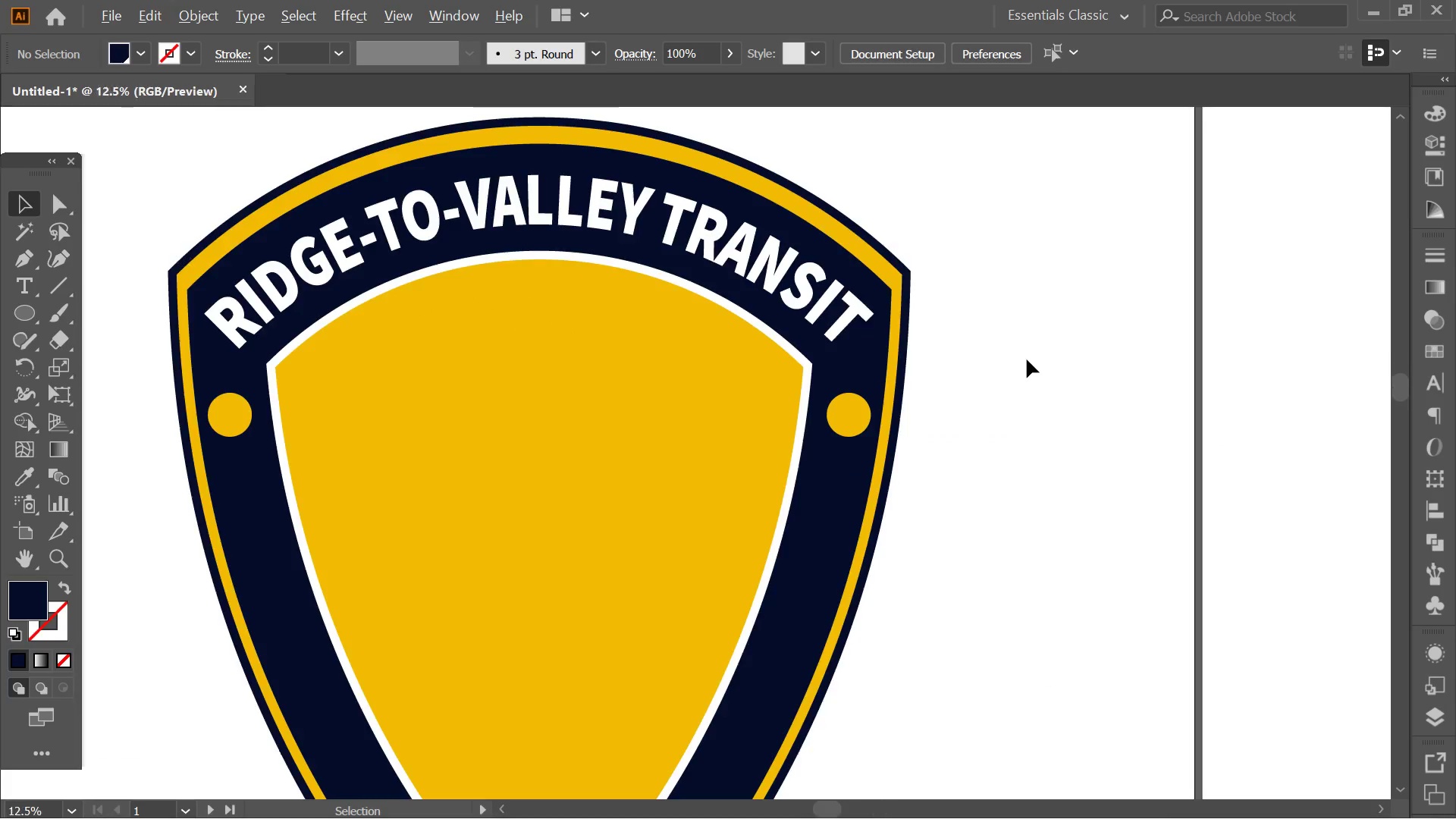 
left_click_drag(start_coordinate=[1038, 516], to_coordinate=[1014, 582])
 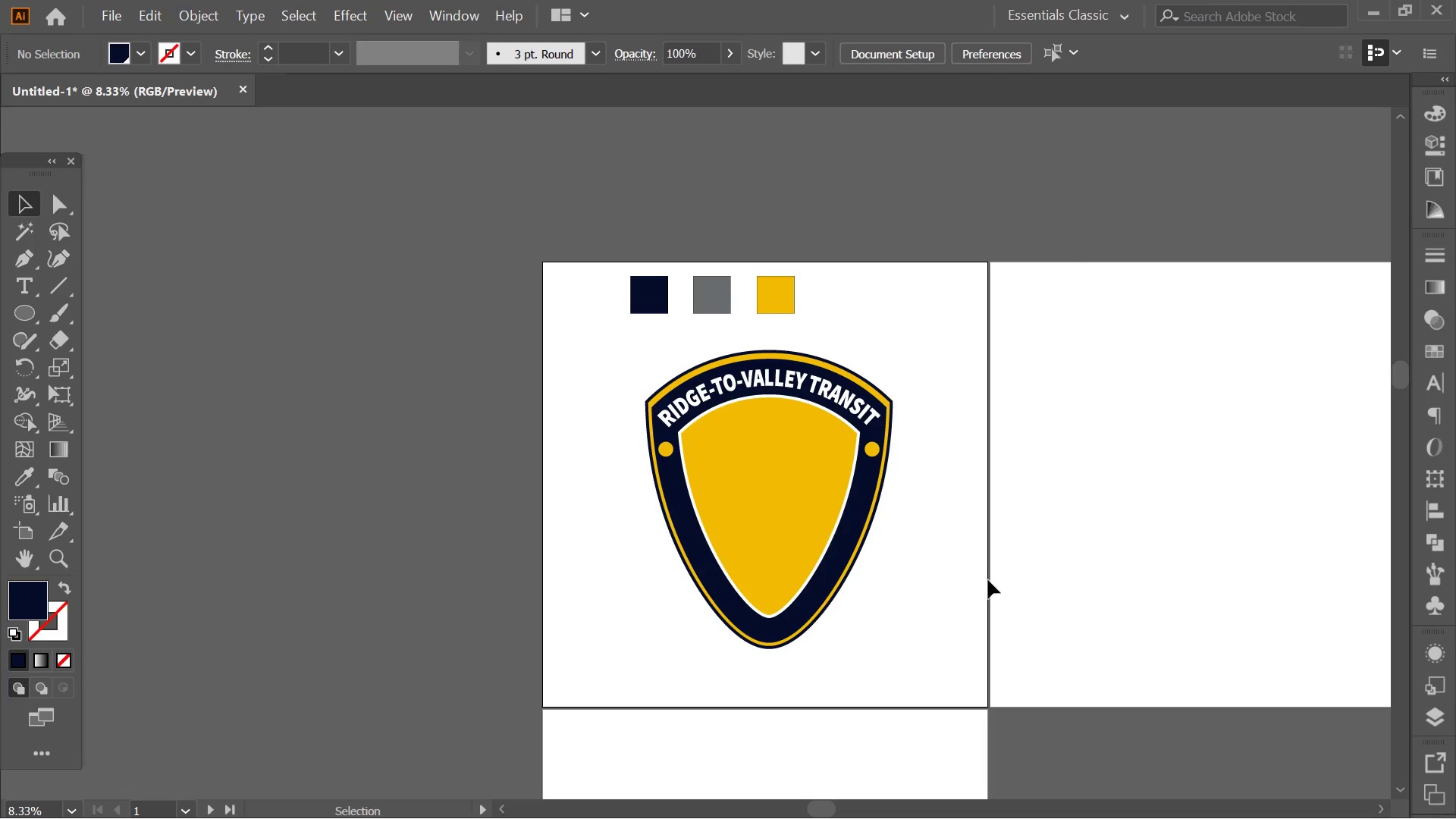 
scroll: coordinate [1027, 359], scroll_direction: down, amount: 3.0
 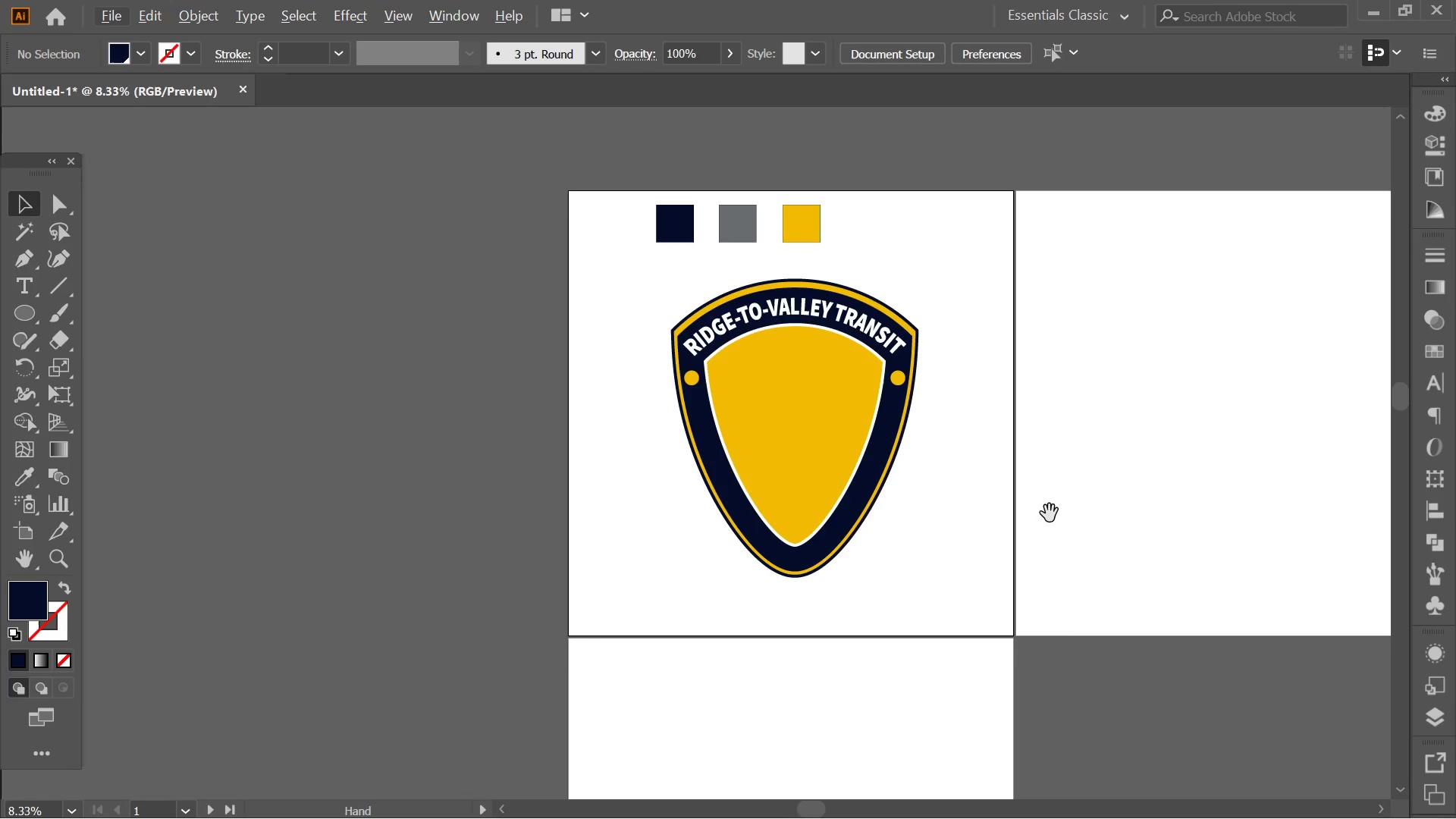 
hold_key(key=AltLeft, duration=0.31)
scroll: coordinate [883, 541], scroll_direction: up, amount: 2.0
 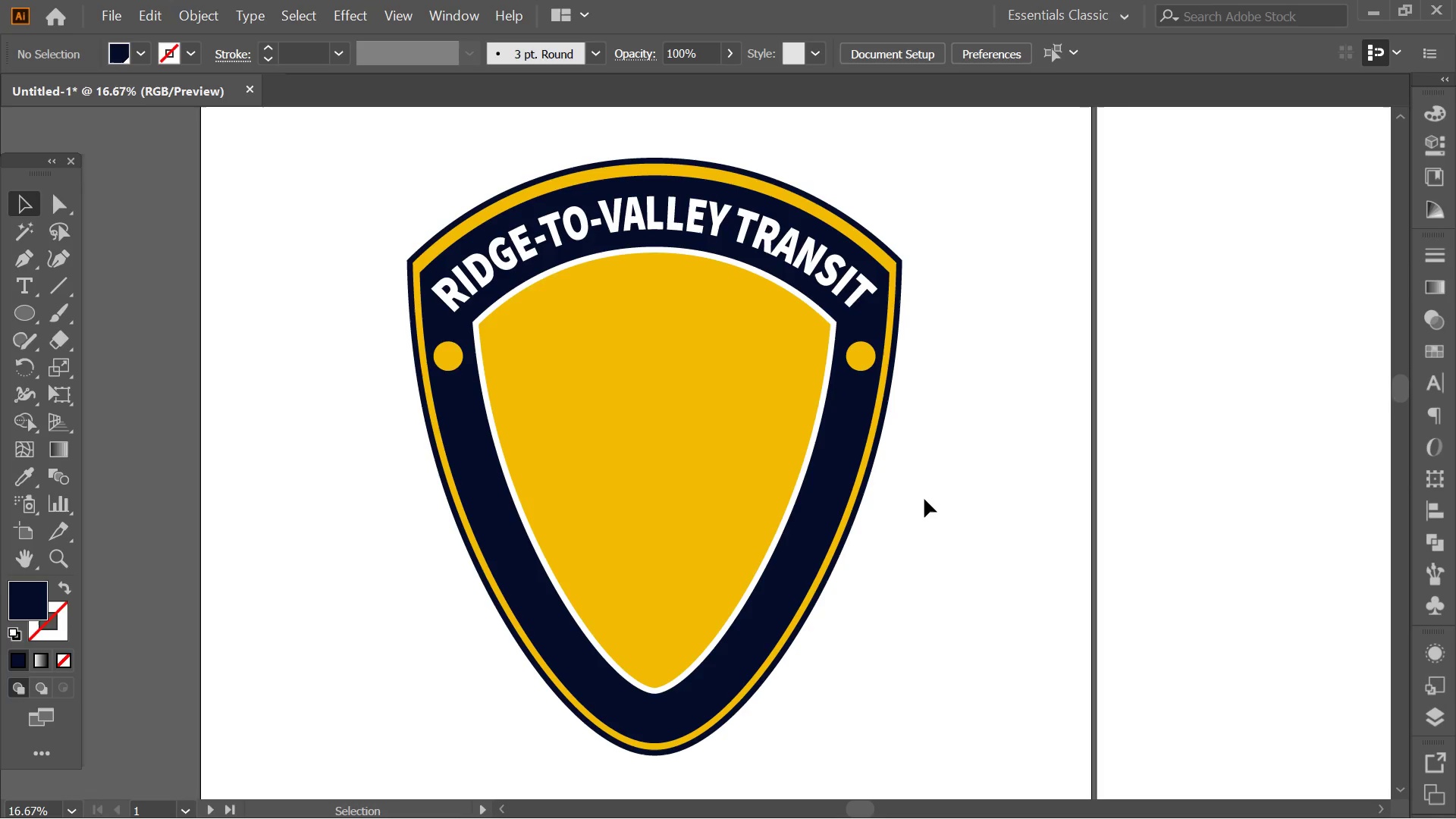 
hold_key(key=AltLeft, duration=0.33)
 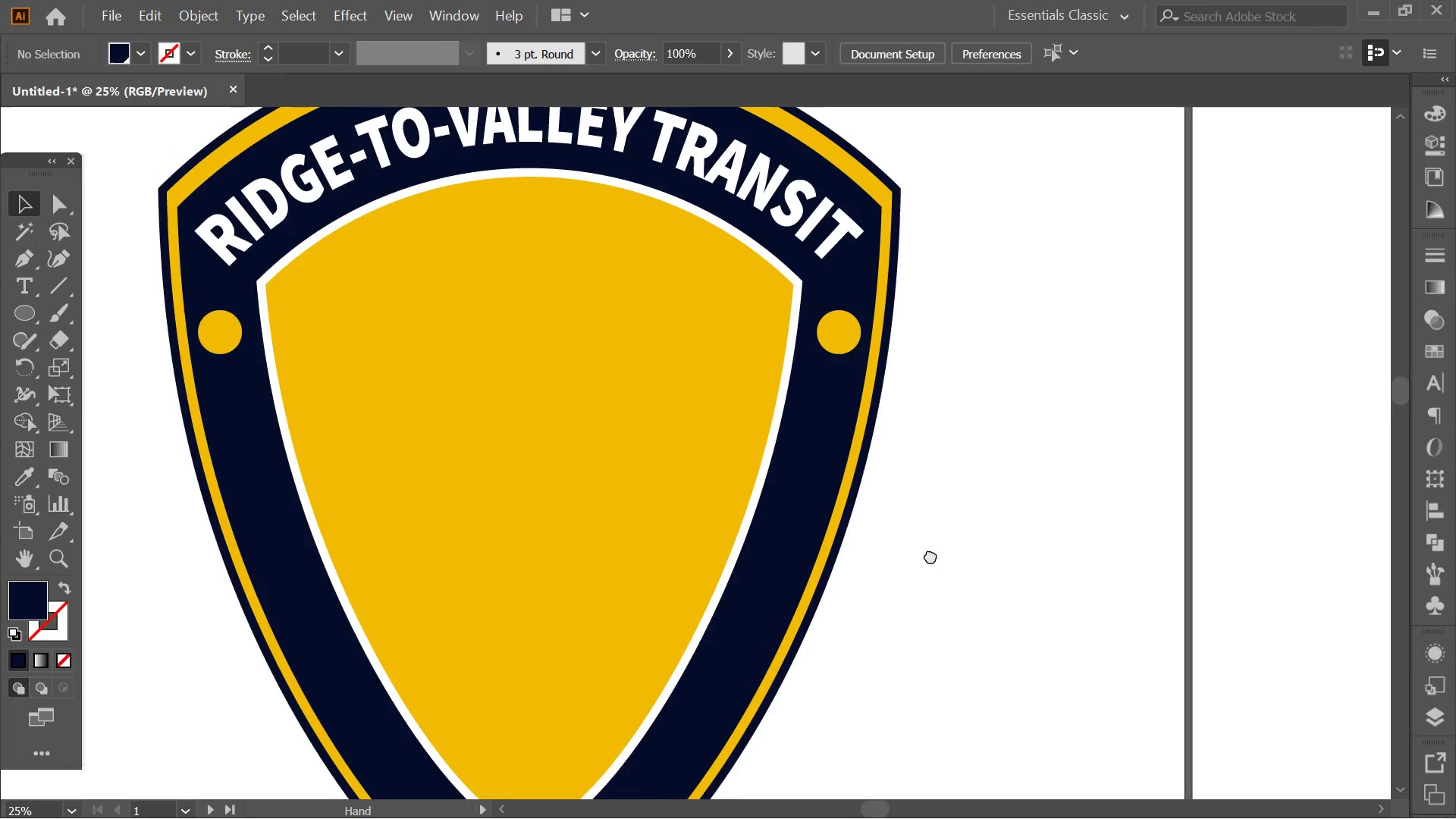 
hold_key(key=Space, duration=0.67)
 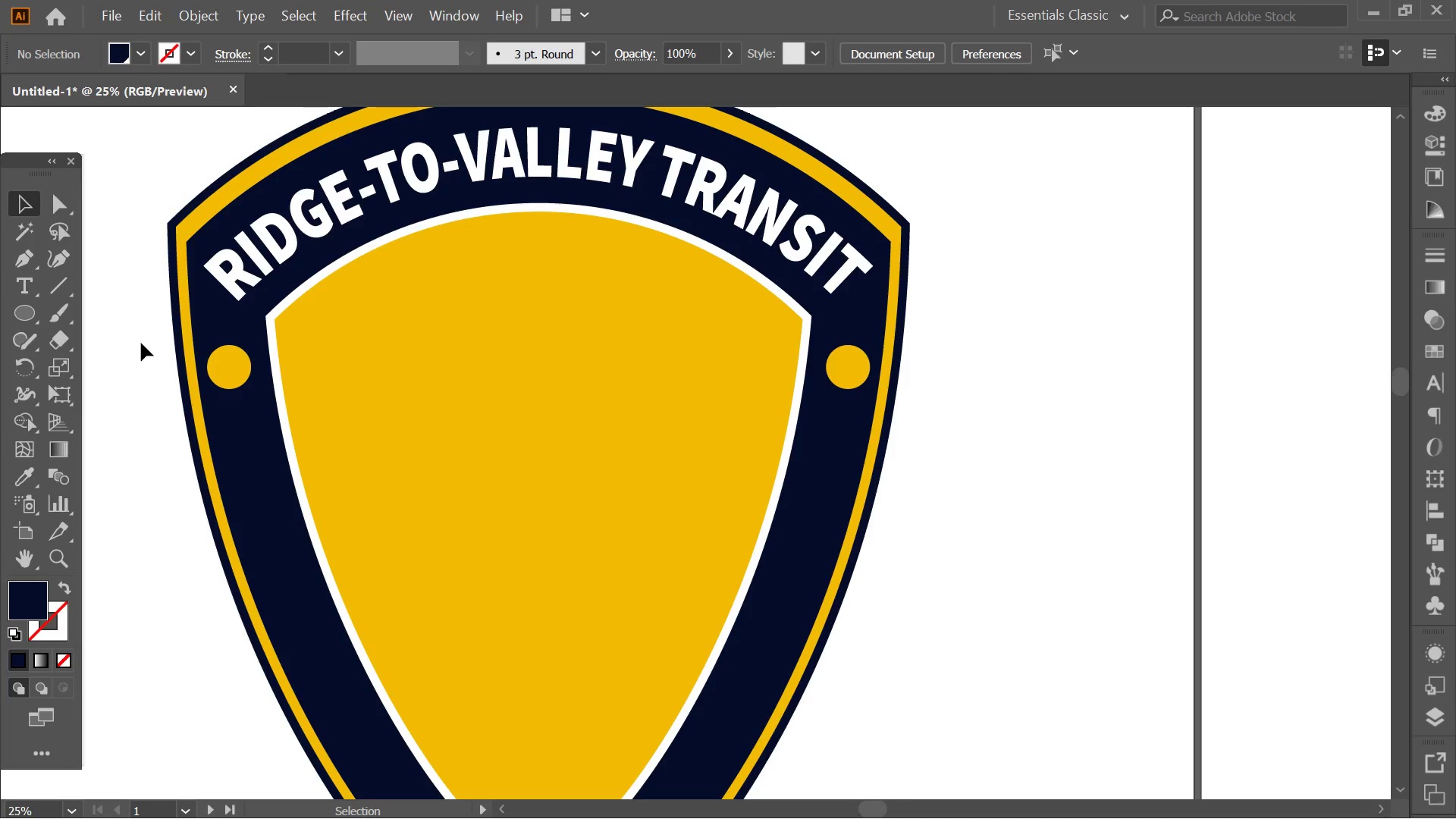 
scroll: coordinate [920, 496], scroll_direction: up, amount: 1.0
 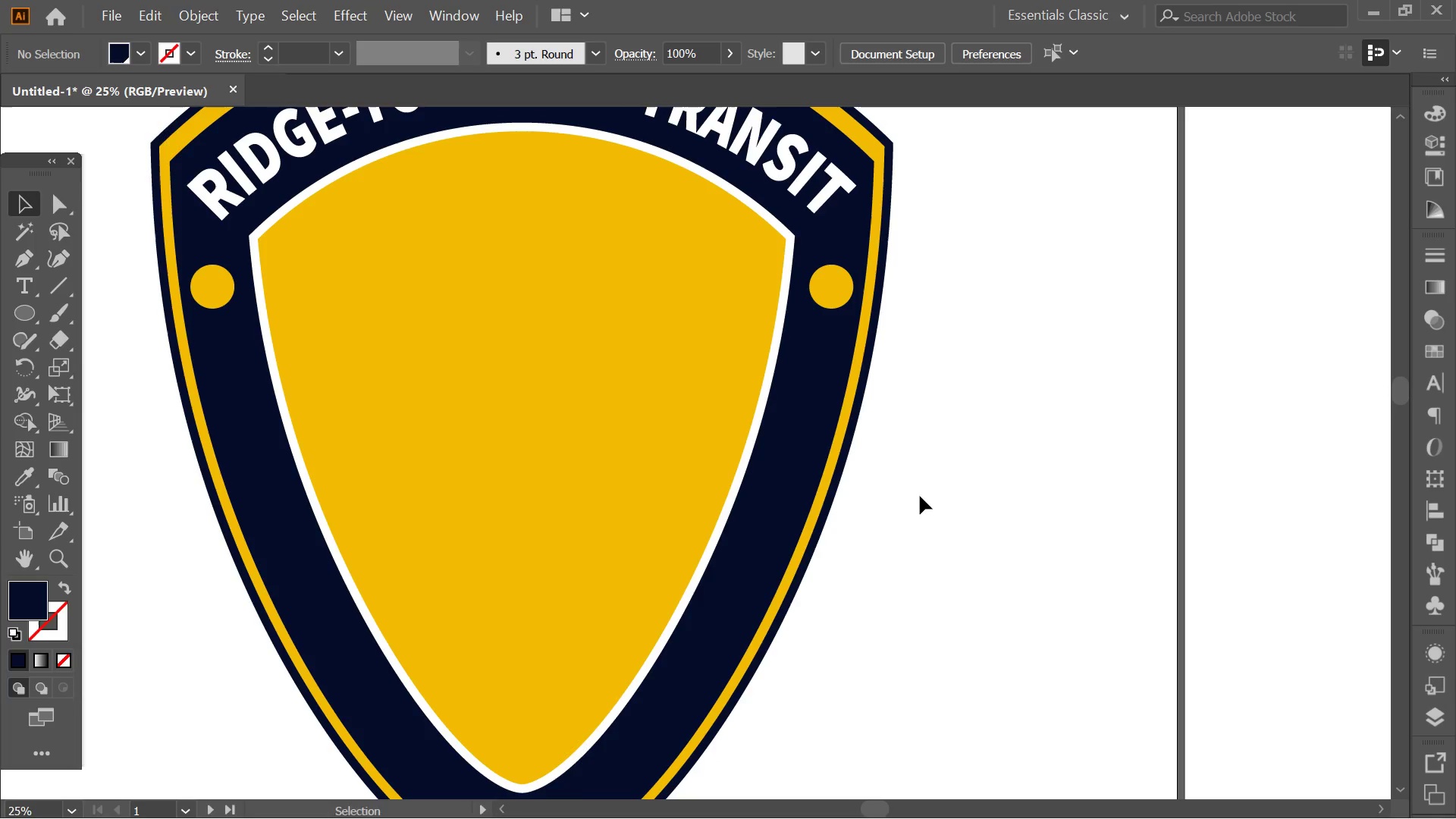 
left_click_drag(start_coordinate=[920, 496], to_coordinate=[935, 574])
 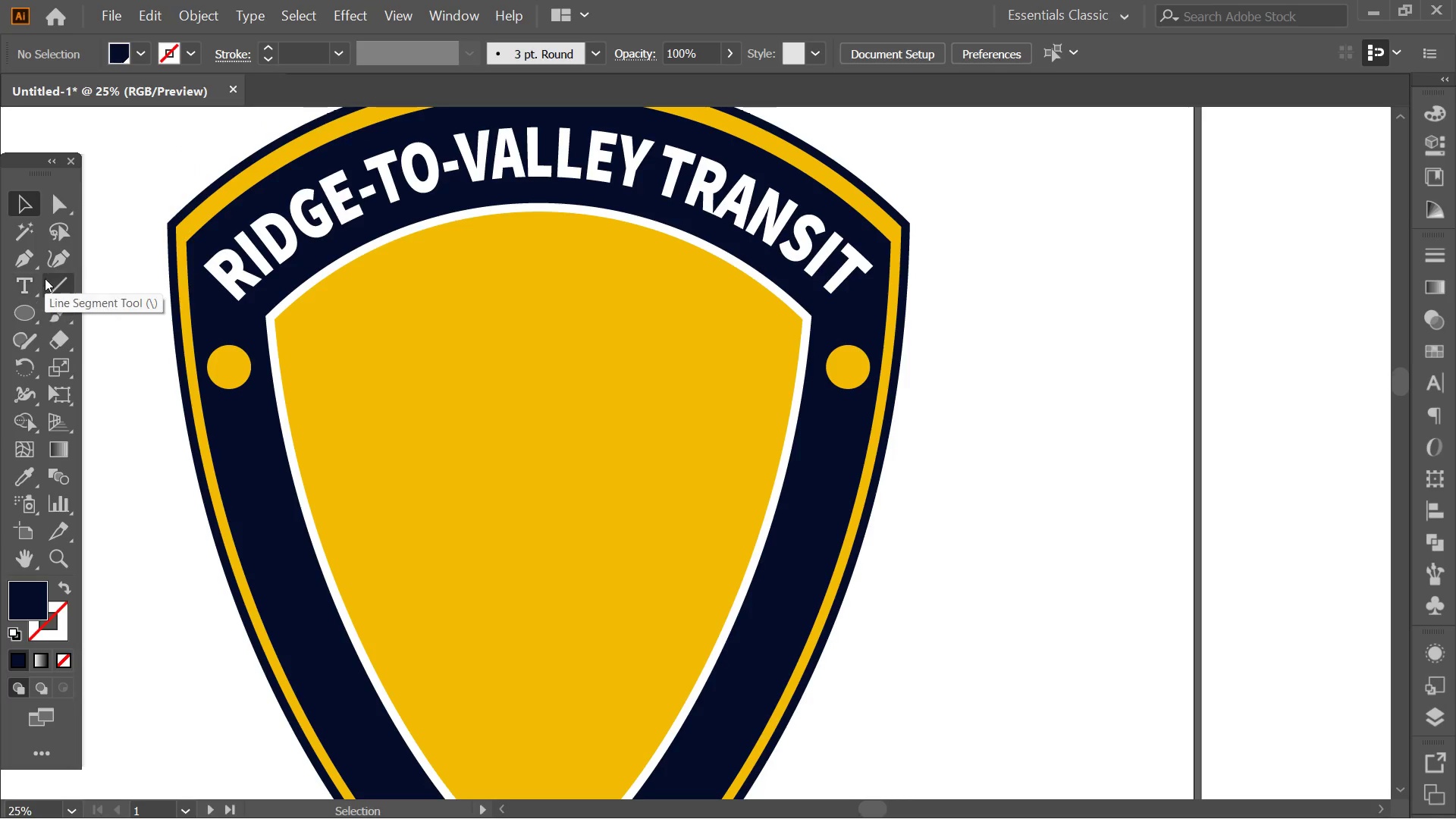 
left_click([55, 265])
 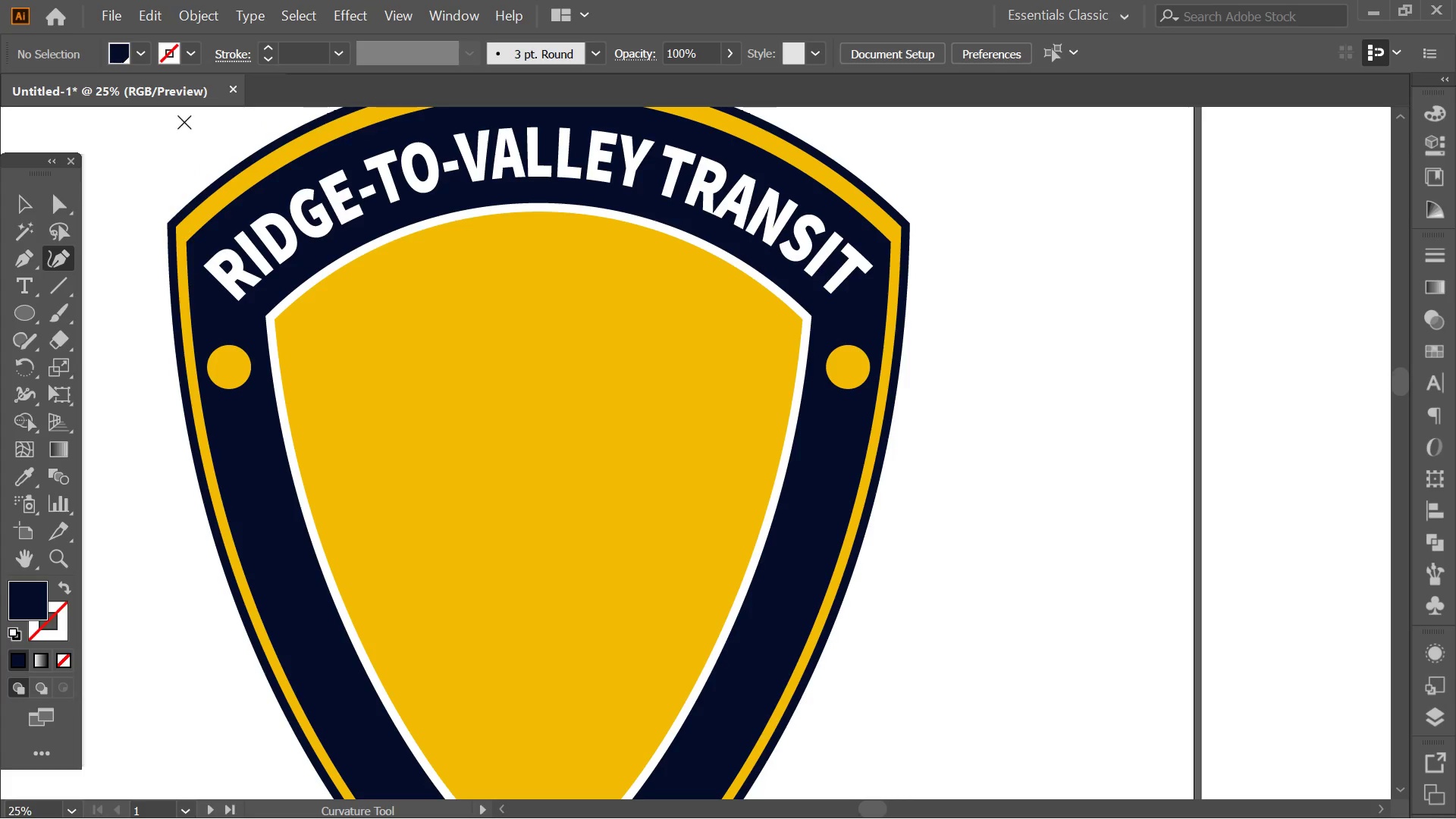 
left_click([177, 58])
 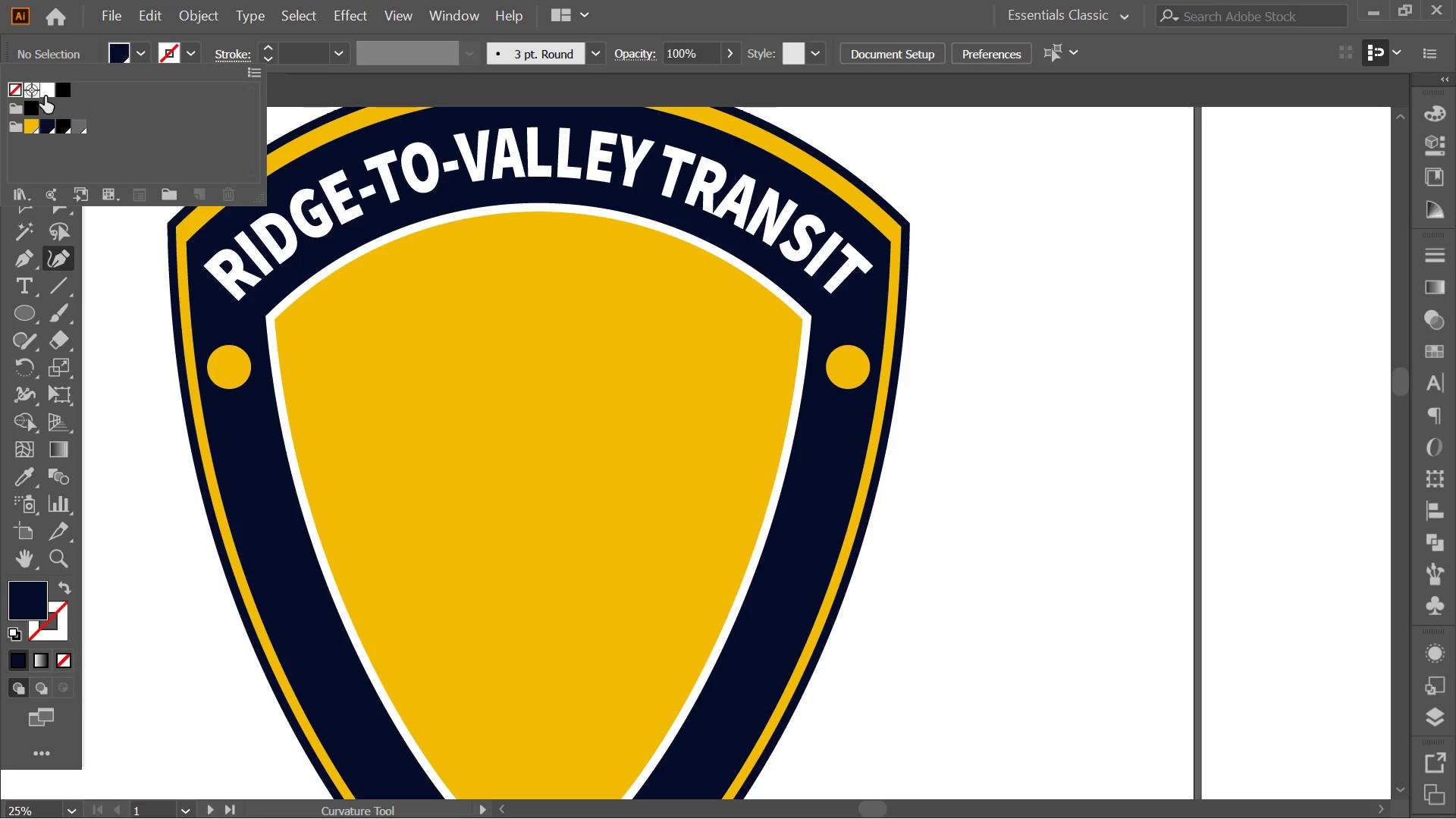 
left_click([52, 94])
 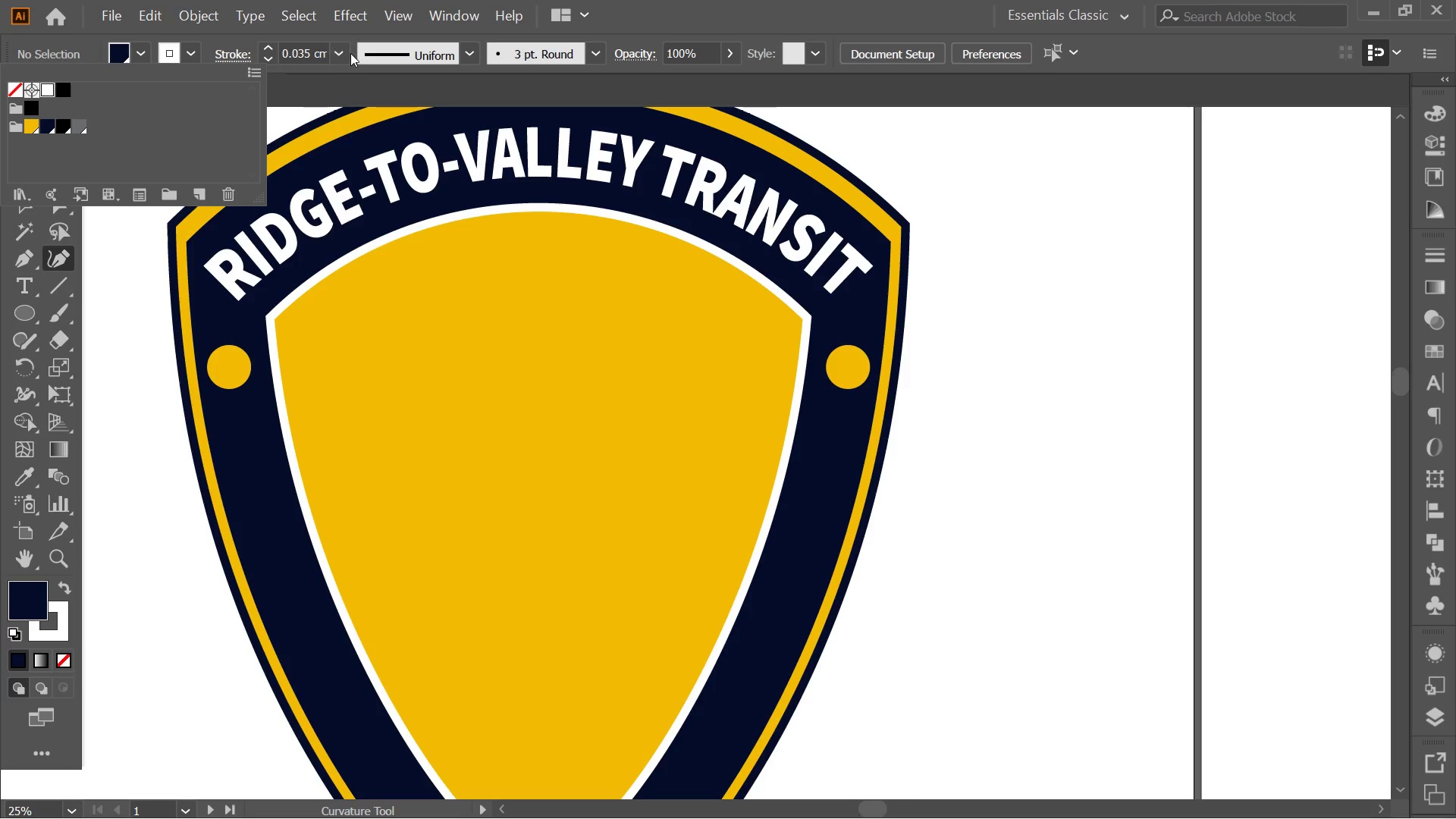 
left_click([334, 53])
 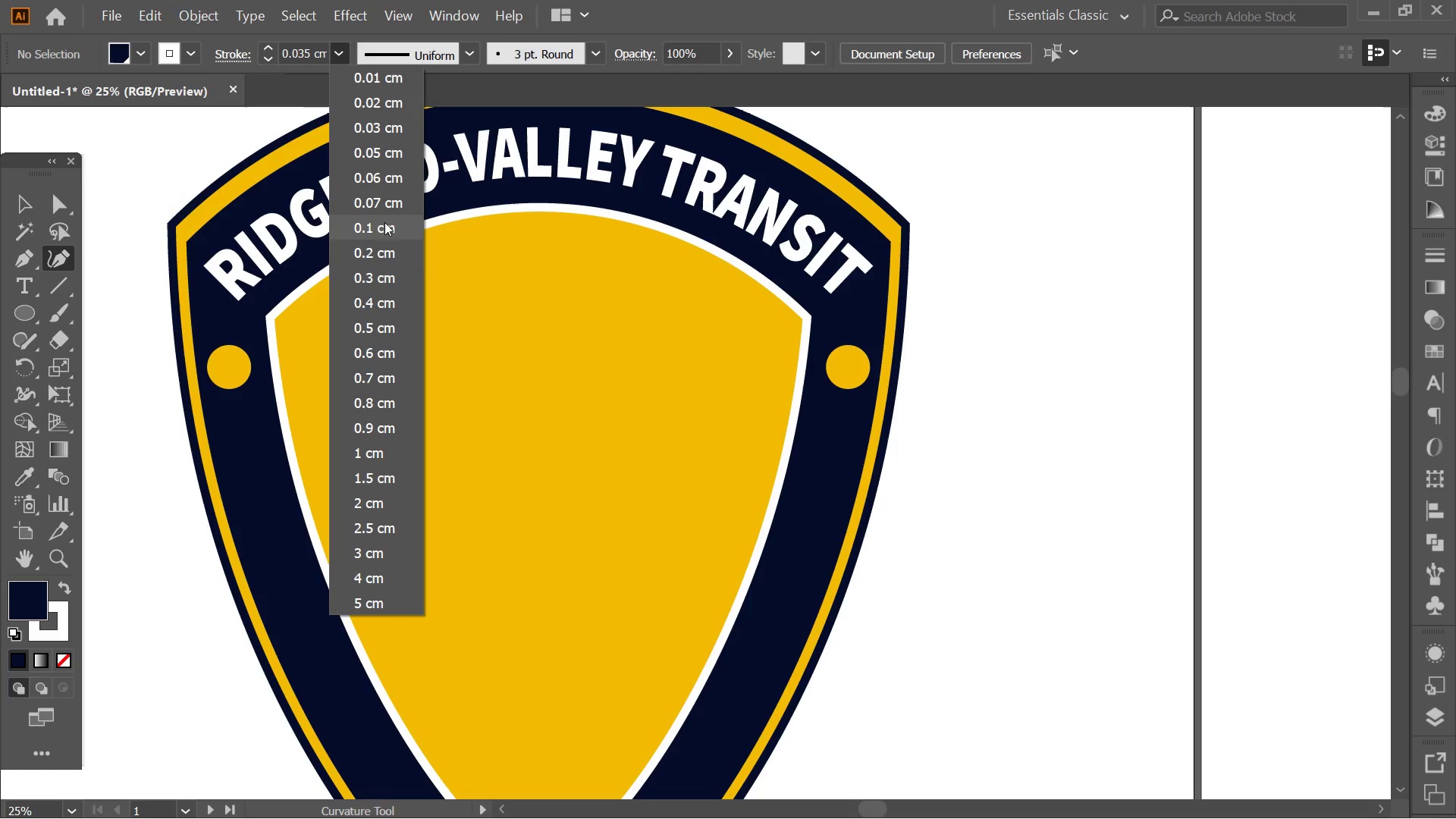 
left_click([389, 290])
 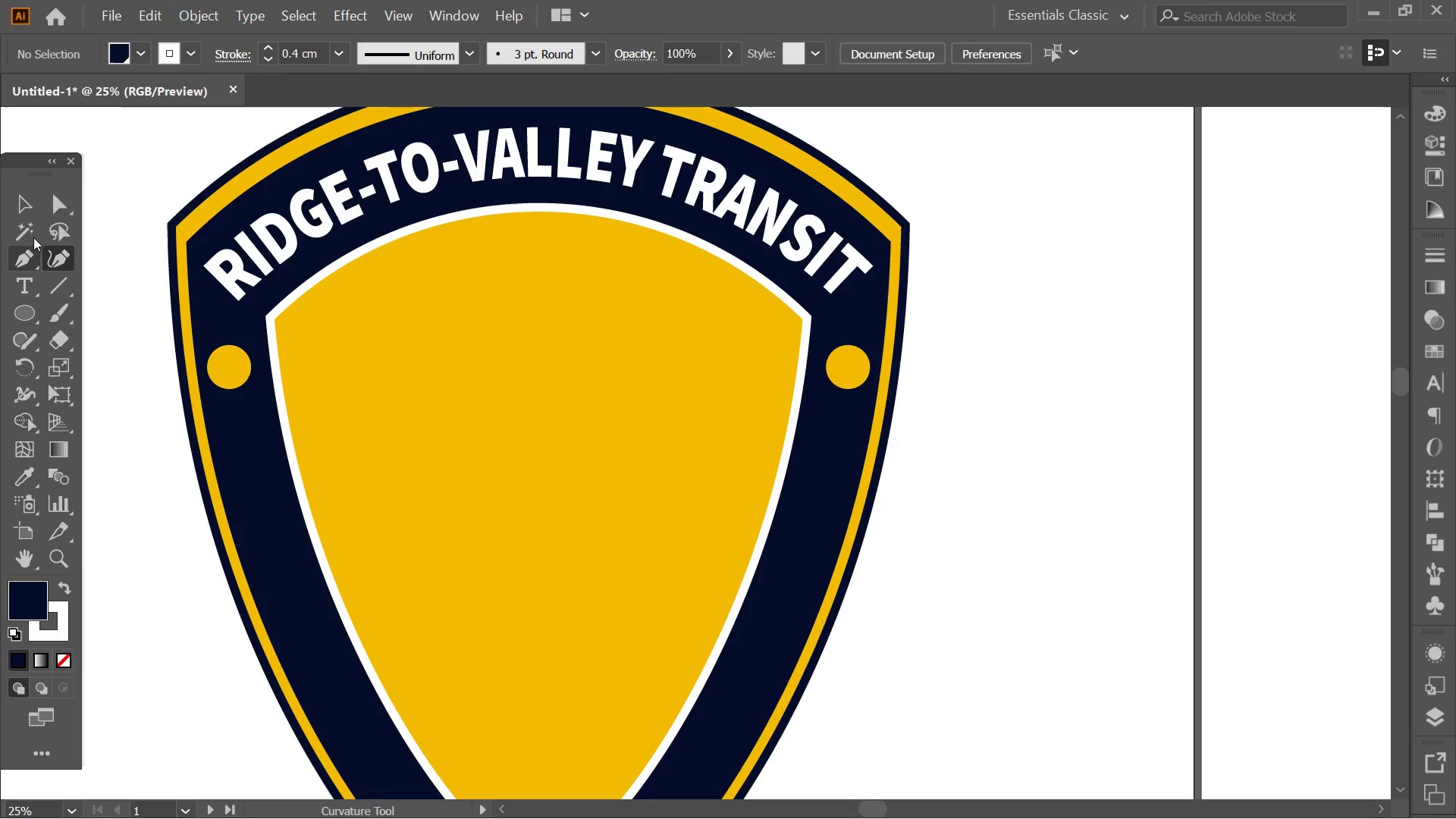 
left_click([137, 44])
 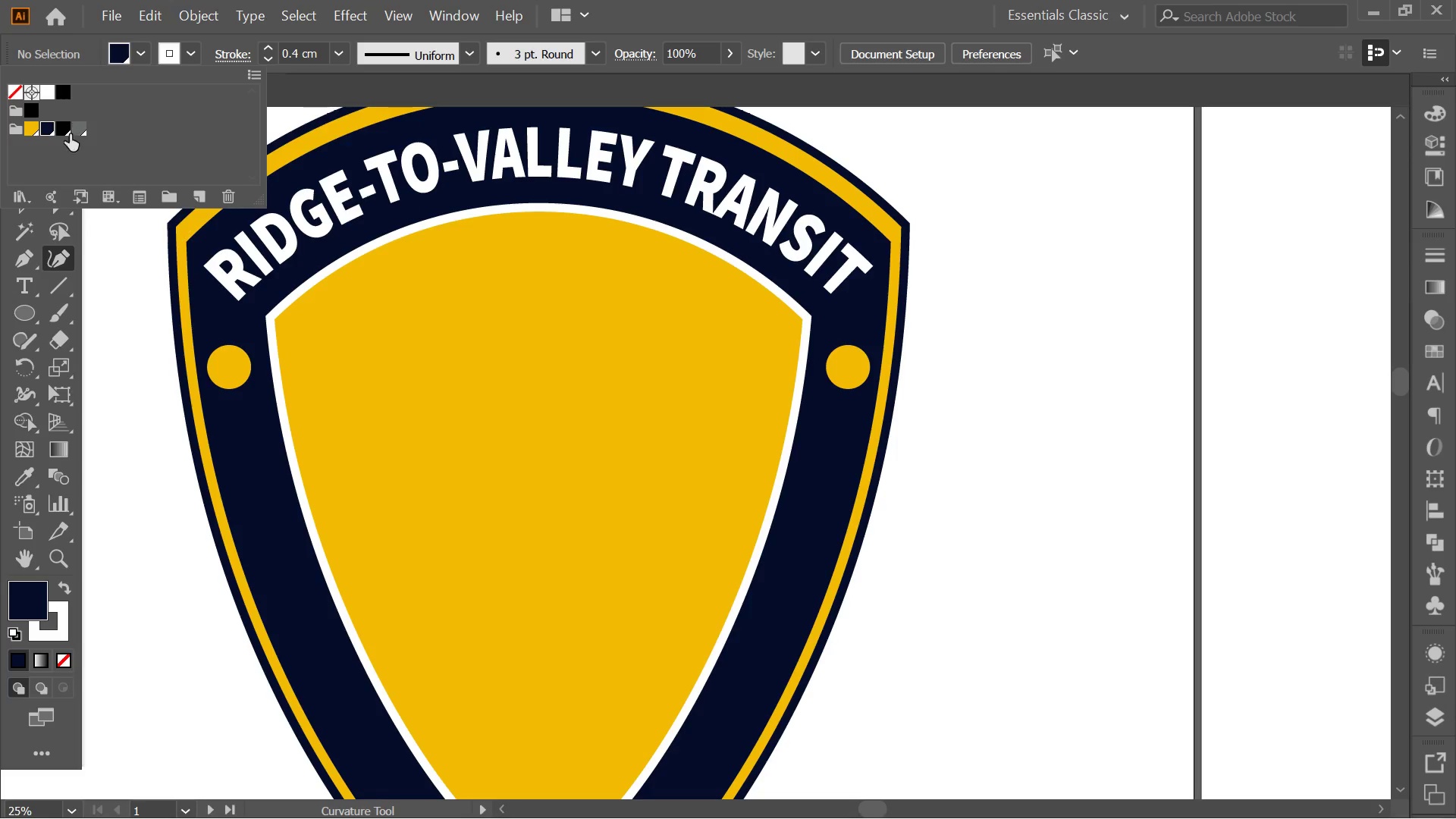 
left_click([71, 136])
 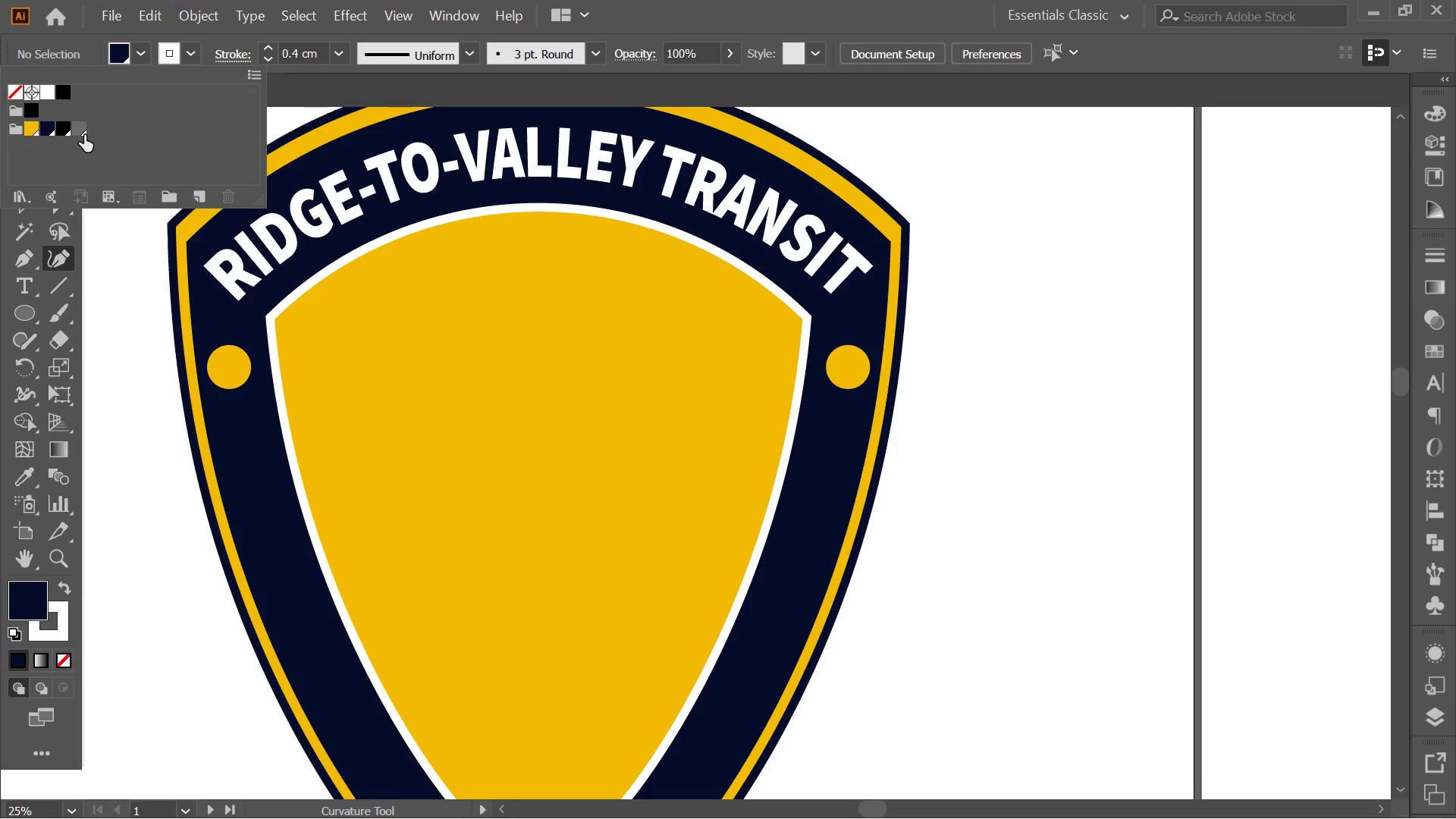 
left_click([84, 135])
 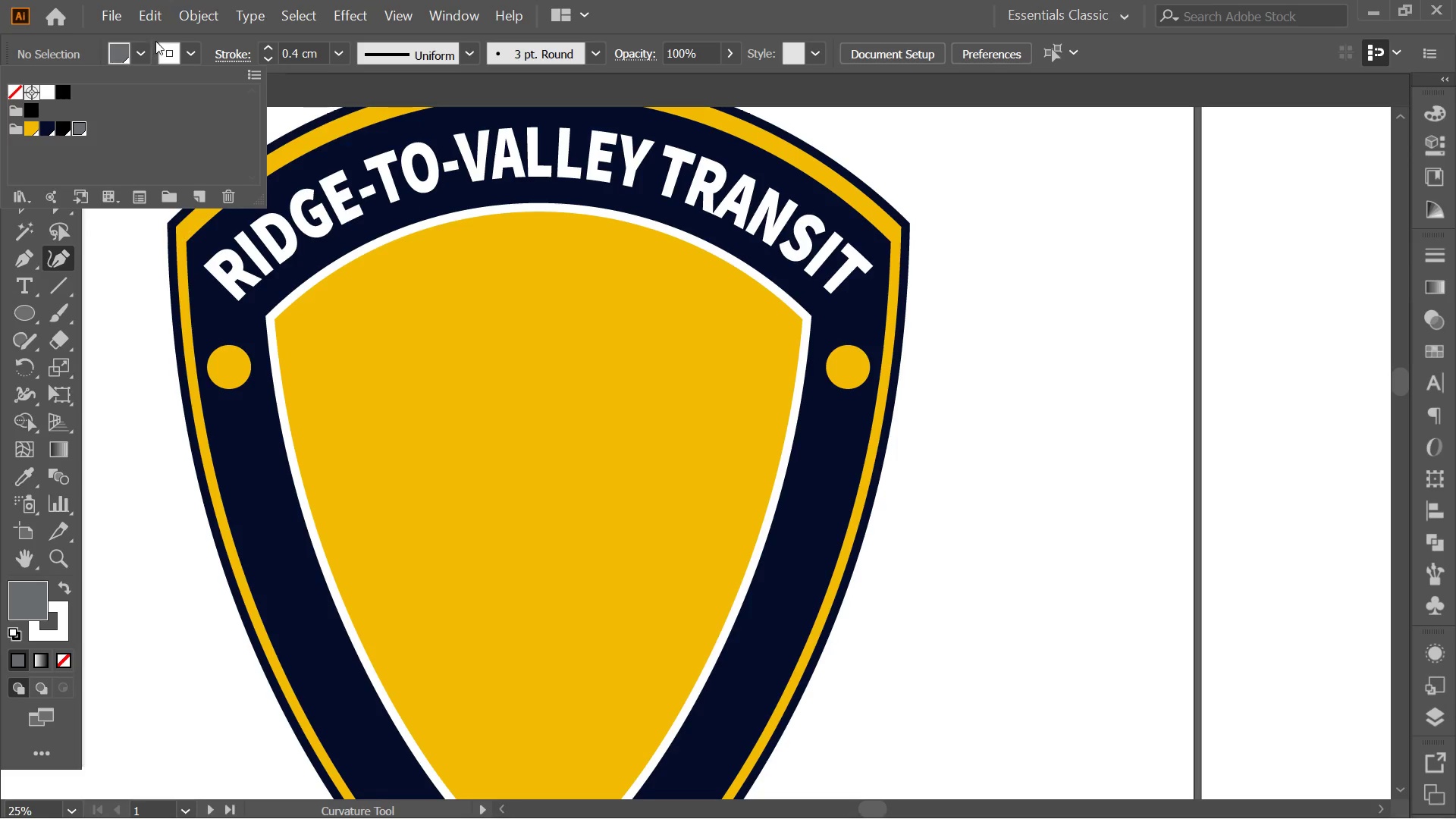 
left_click([163, 39])
 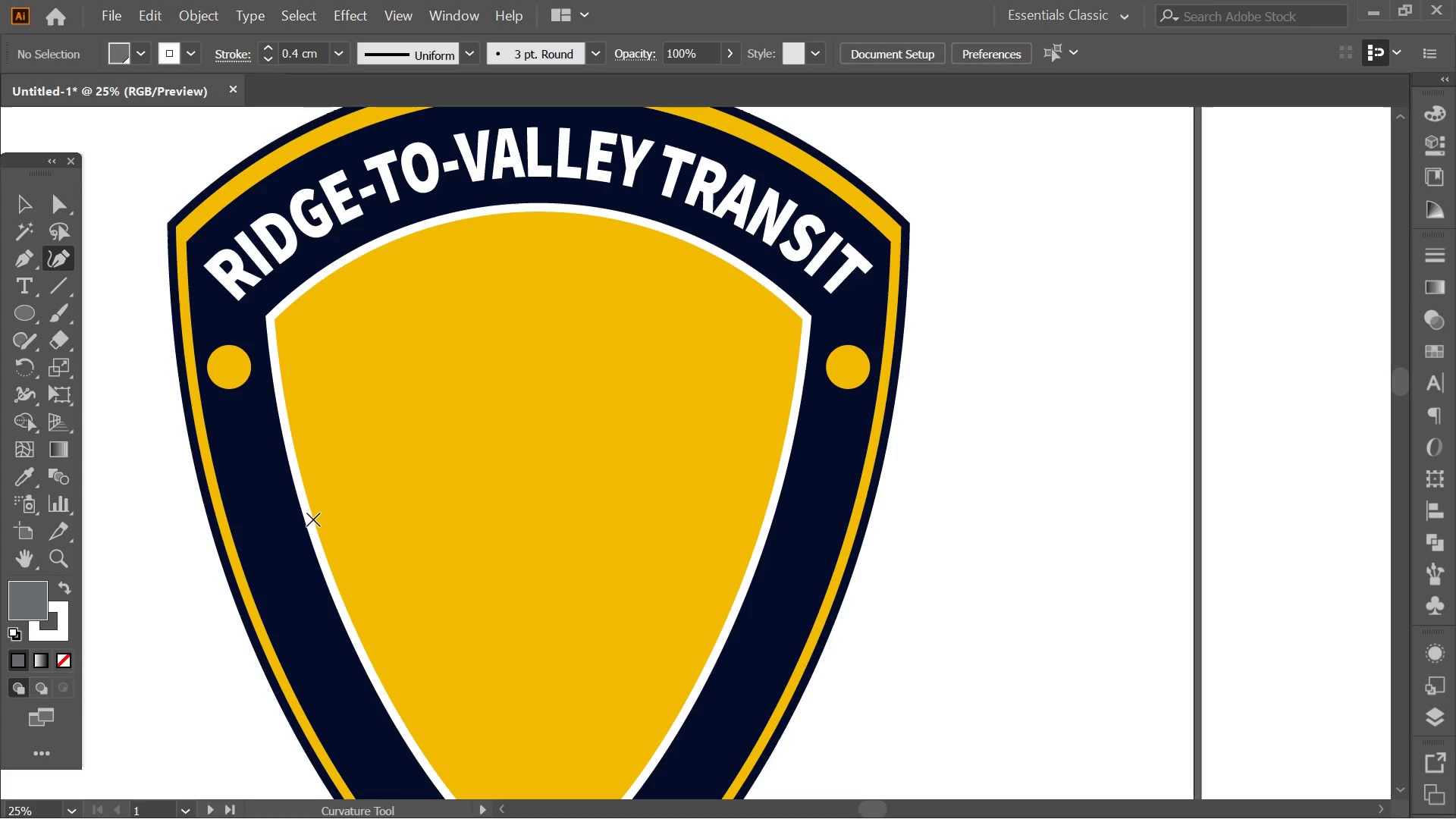 
wait(5.61)
 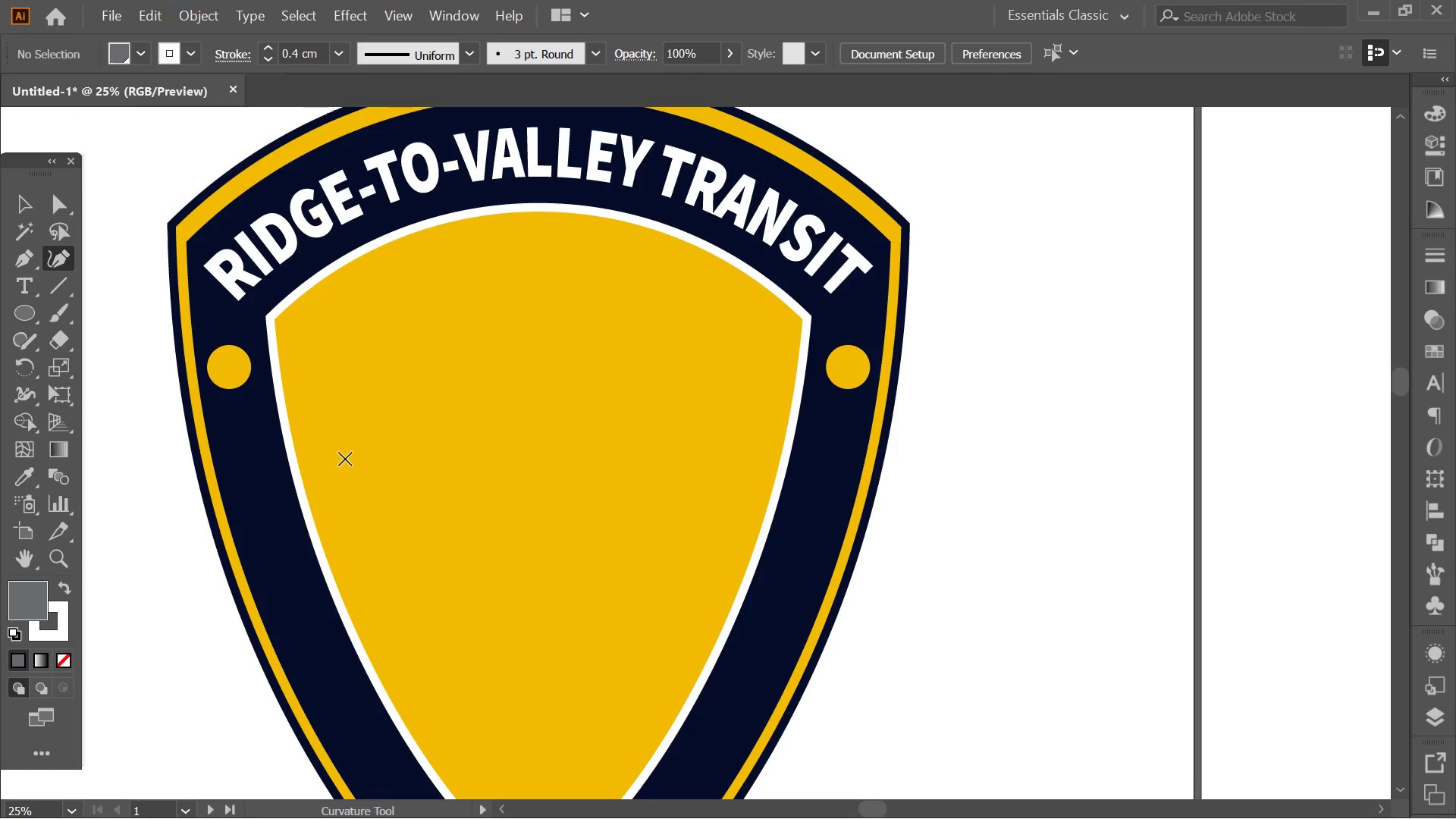 
left_click_drag(start_coordinate=[318, 526], to_coordinate=[353, 412])
 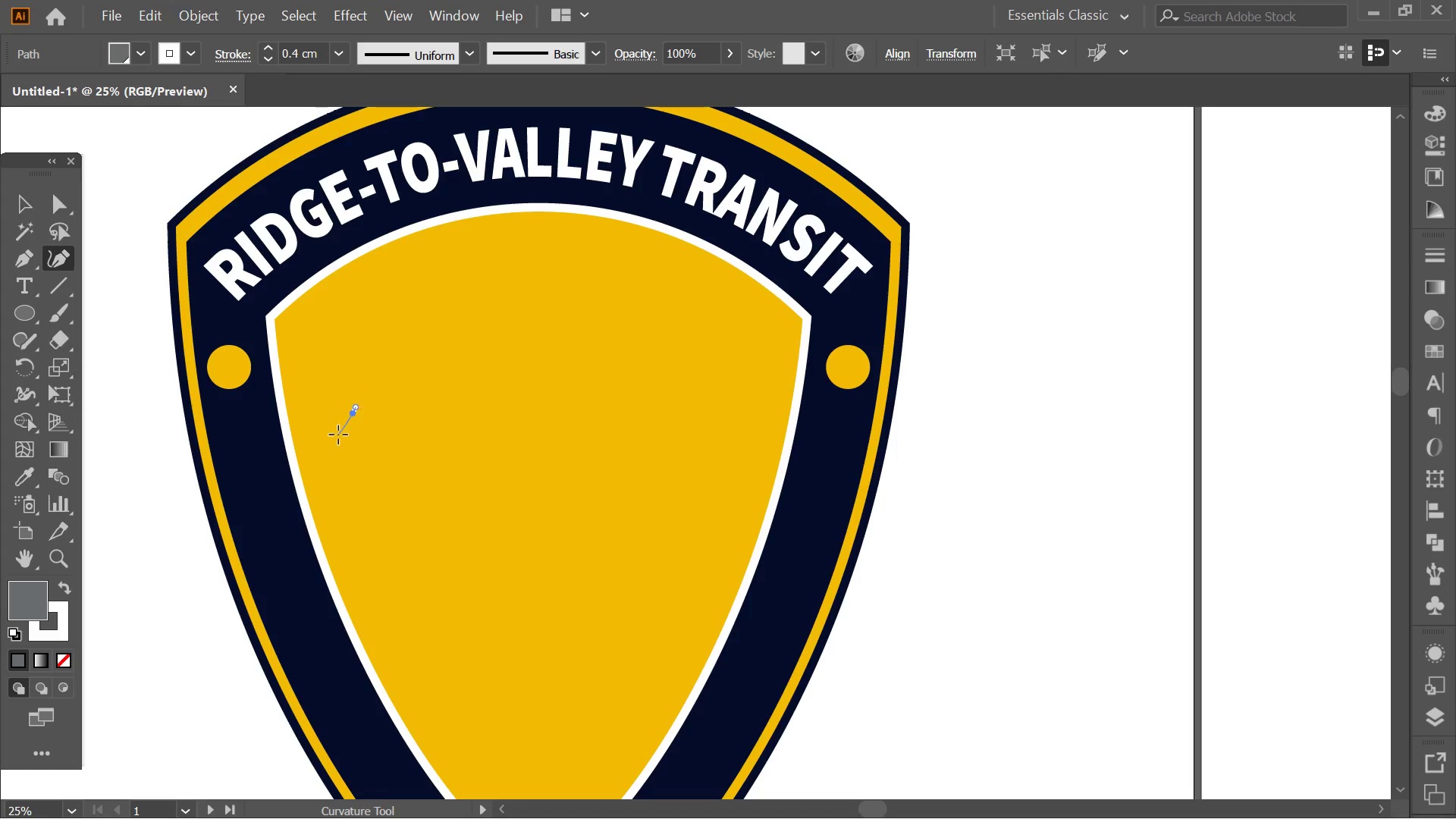 
hold_key(key=ShiftLeft, duration=0.42)
 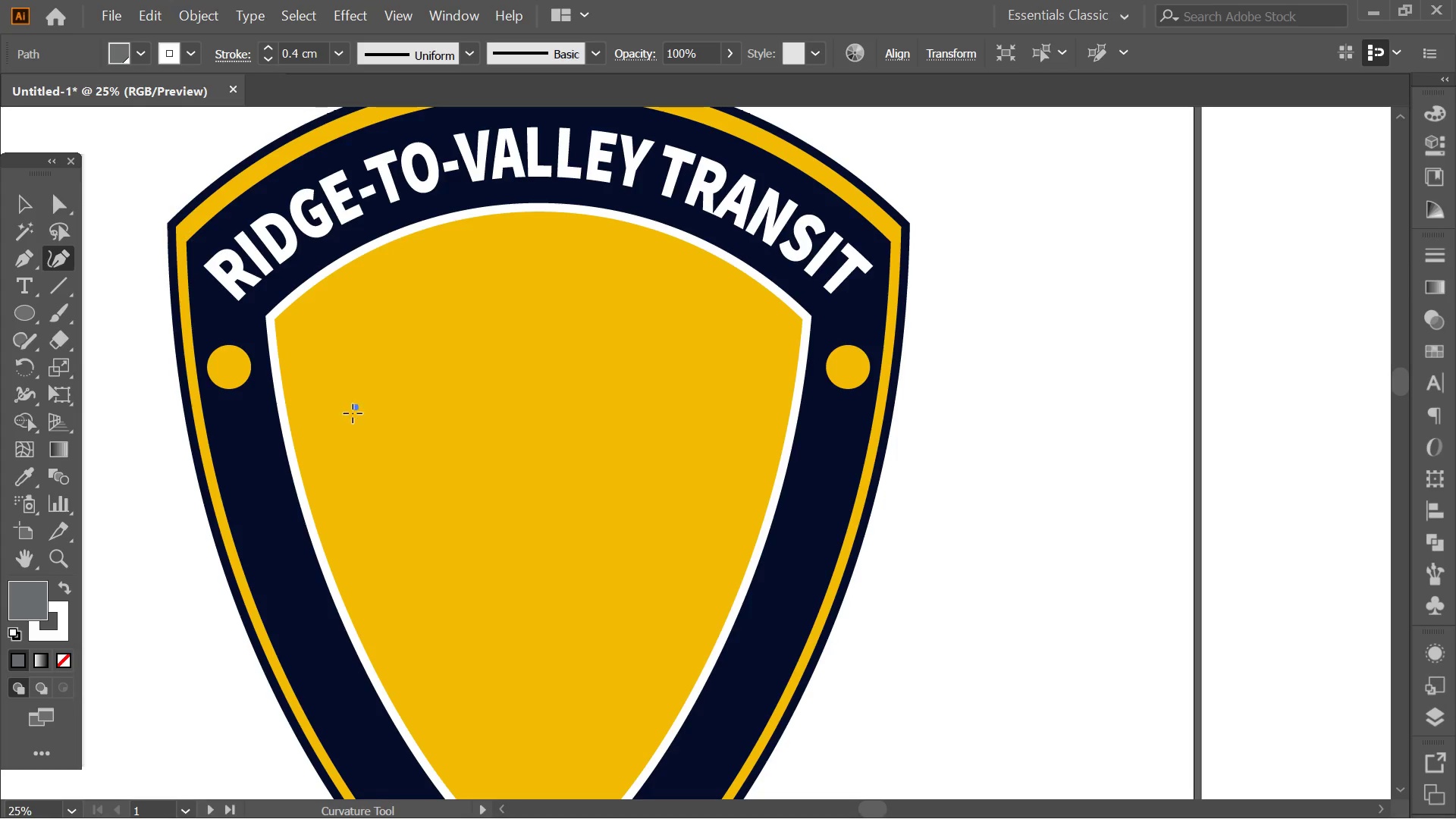 
left_click([353, 413])
 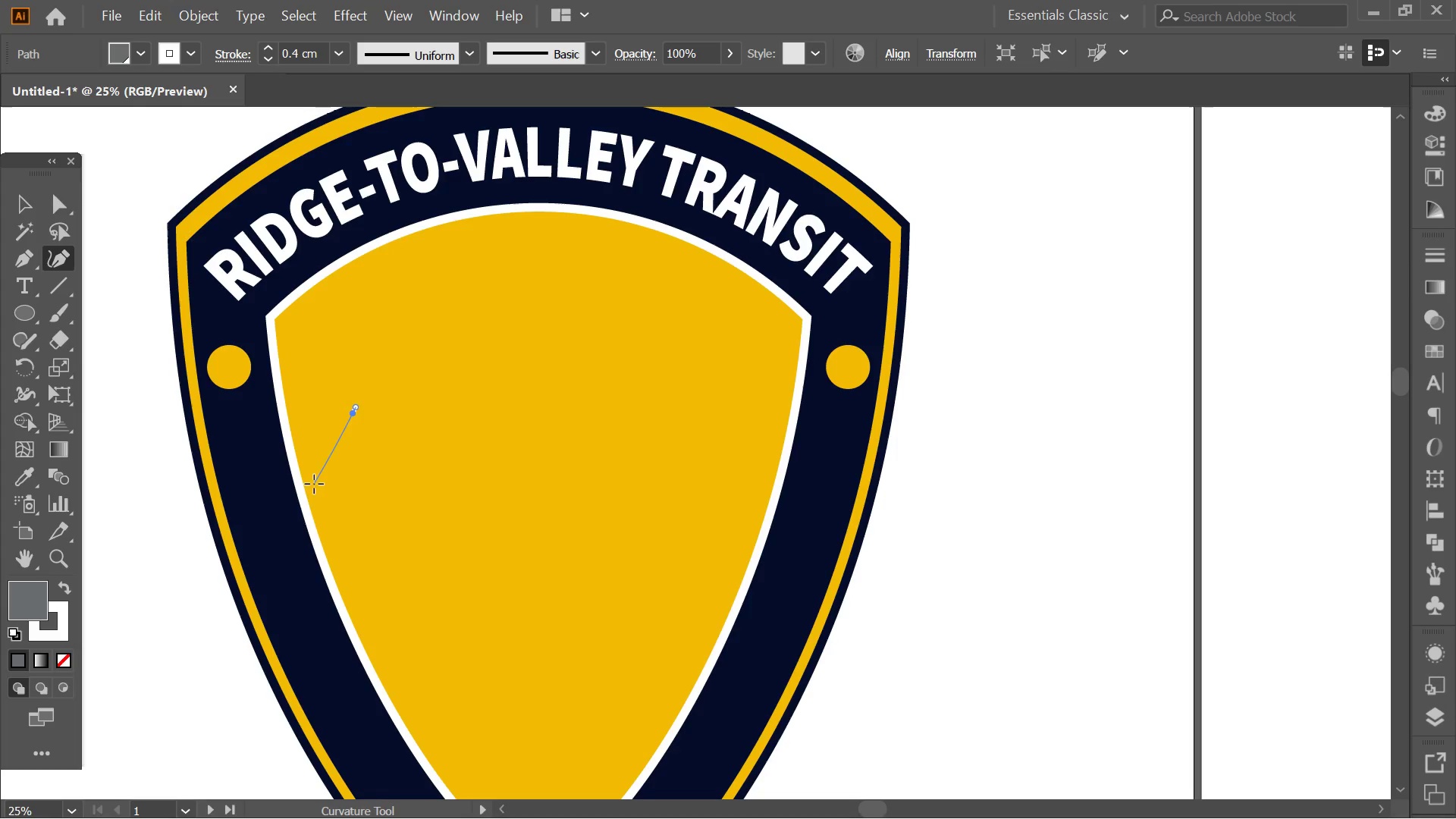 
left_click([310, 491])
 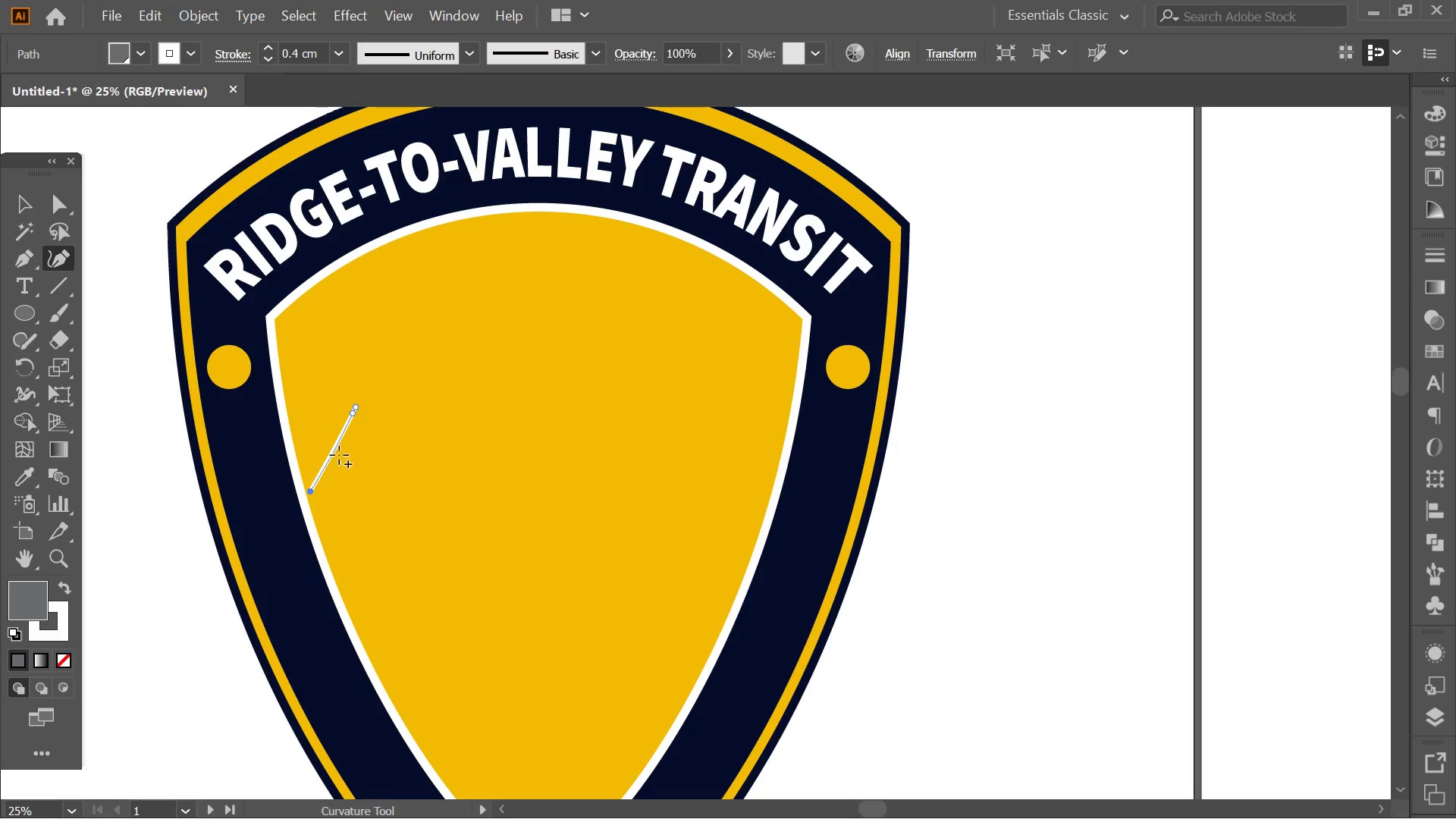 
key(Control+ControlLeft)
 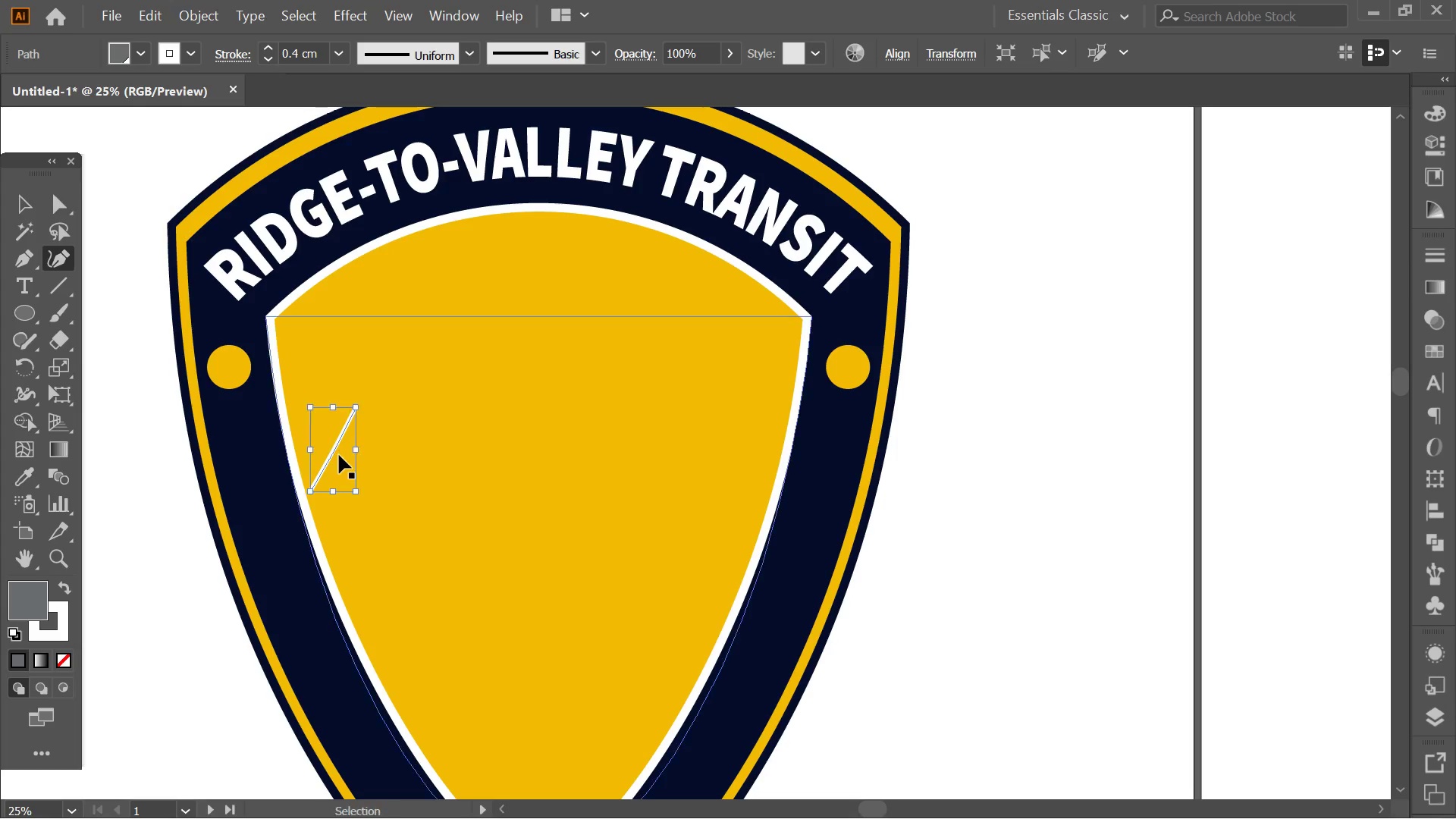 
key(Control+Z)
 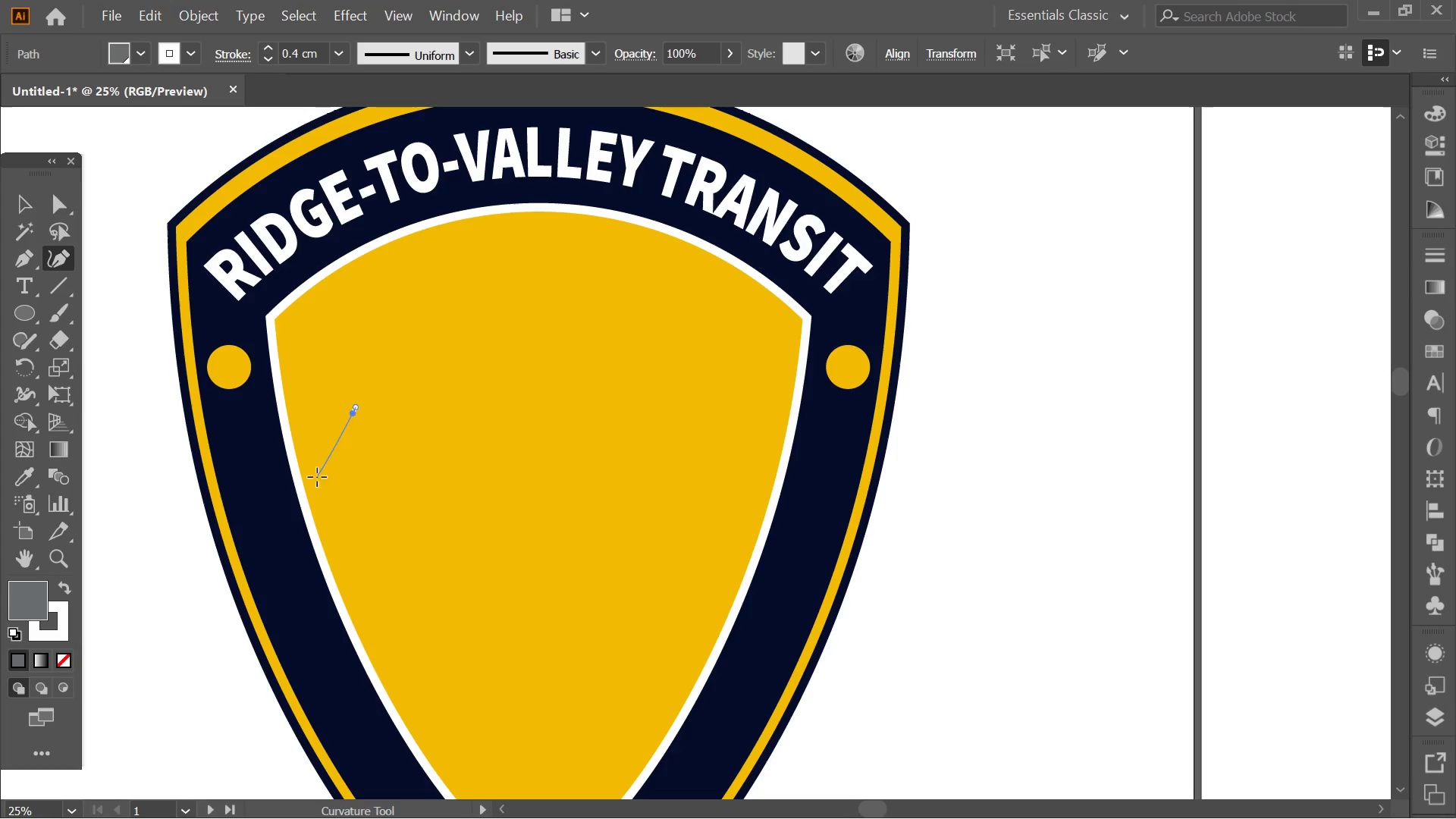 
key(Control+ControlLeft)
 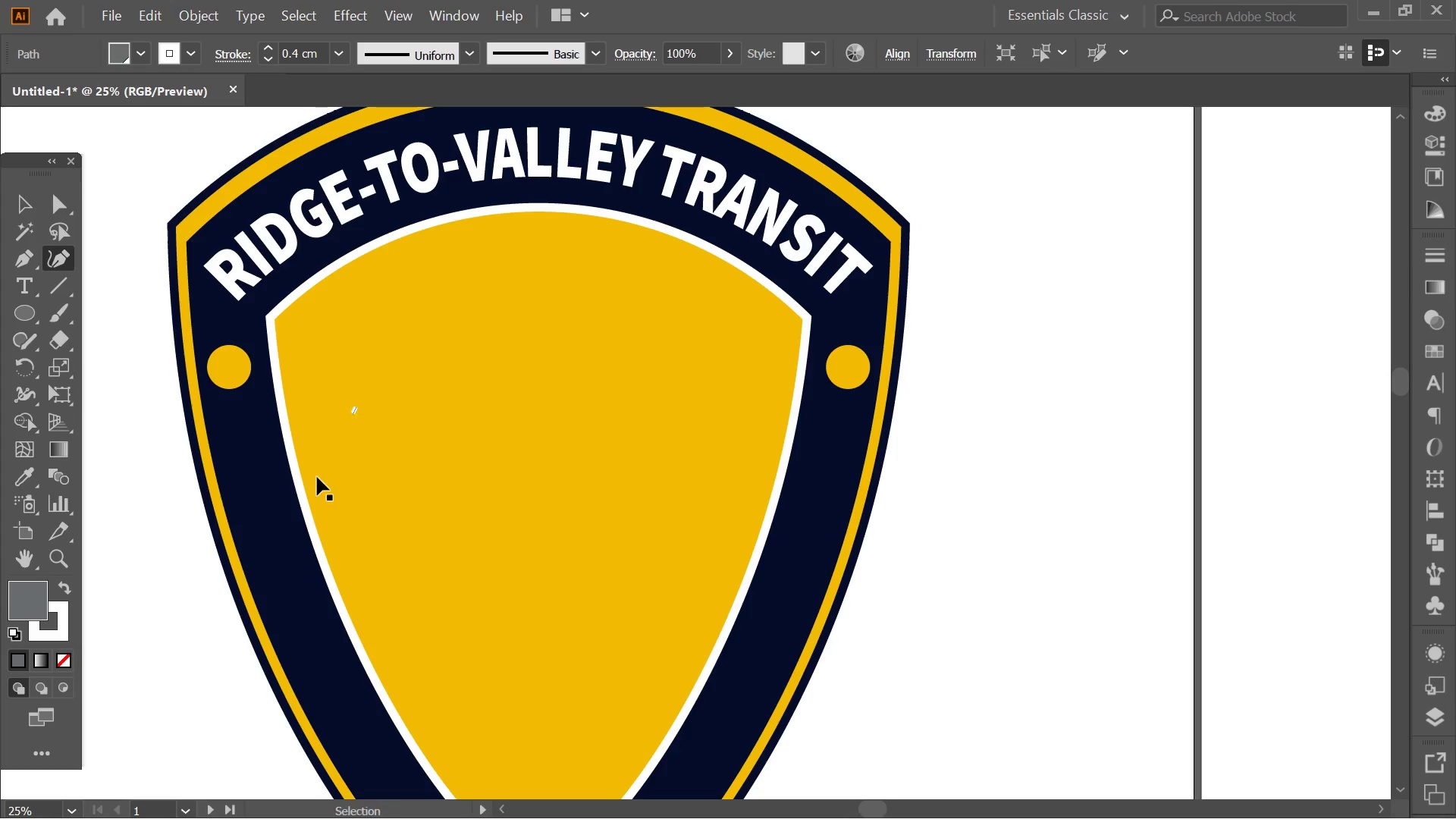 
key(Control+Z)
 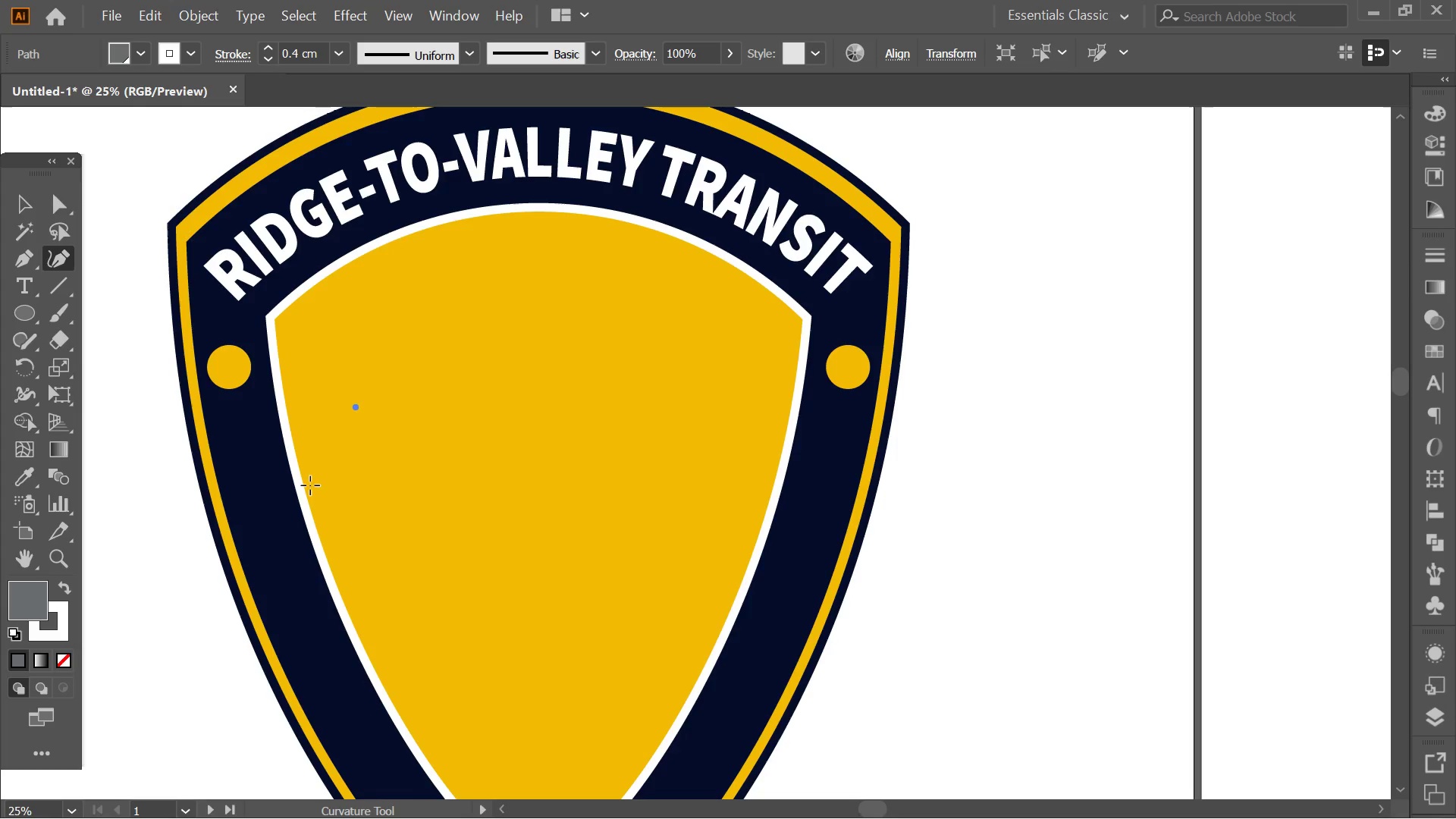 
key(Alt+AltLeft)
 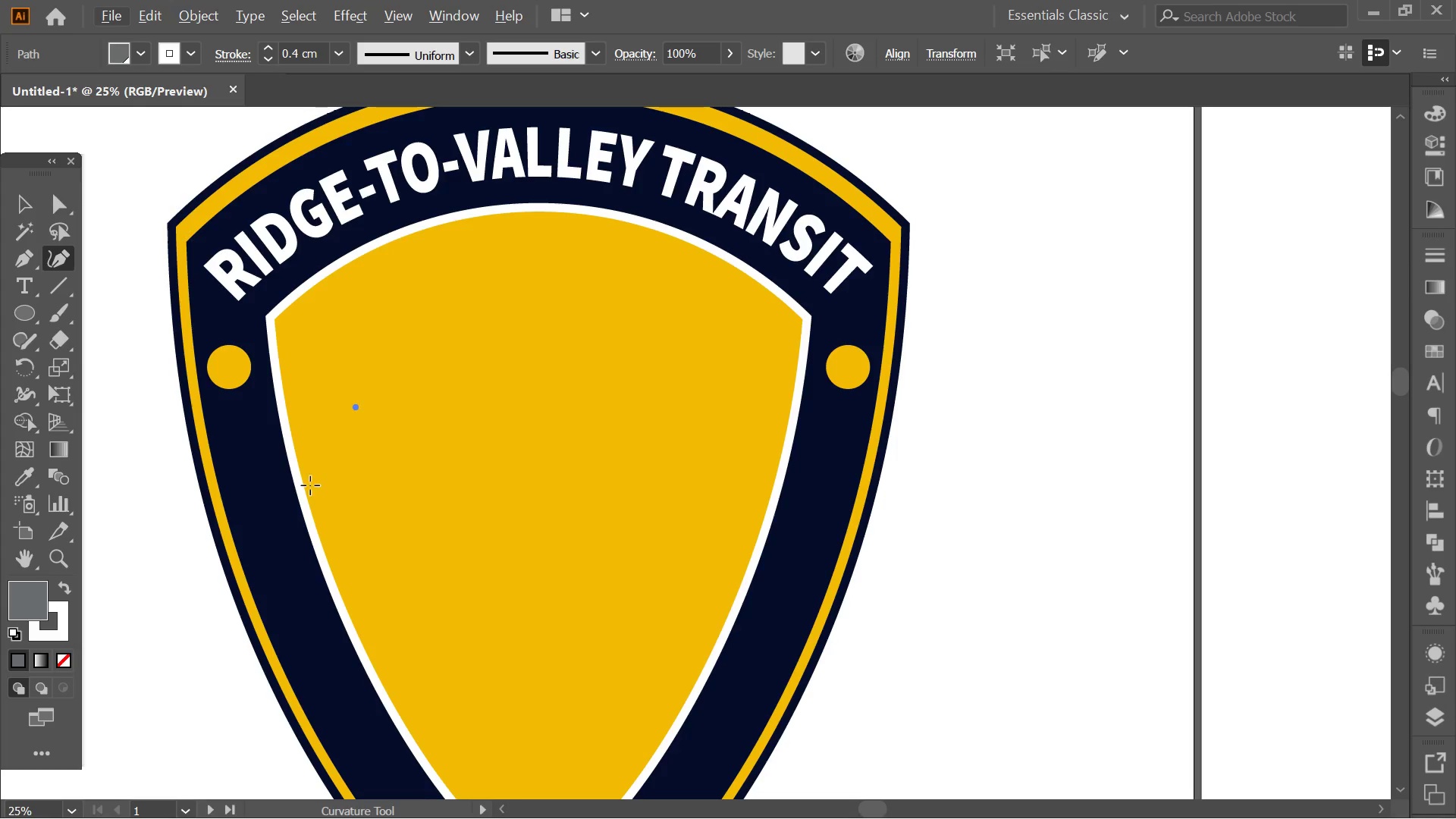 
key(Control+ControlLeft)
 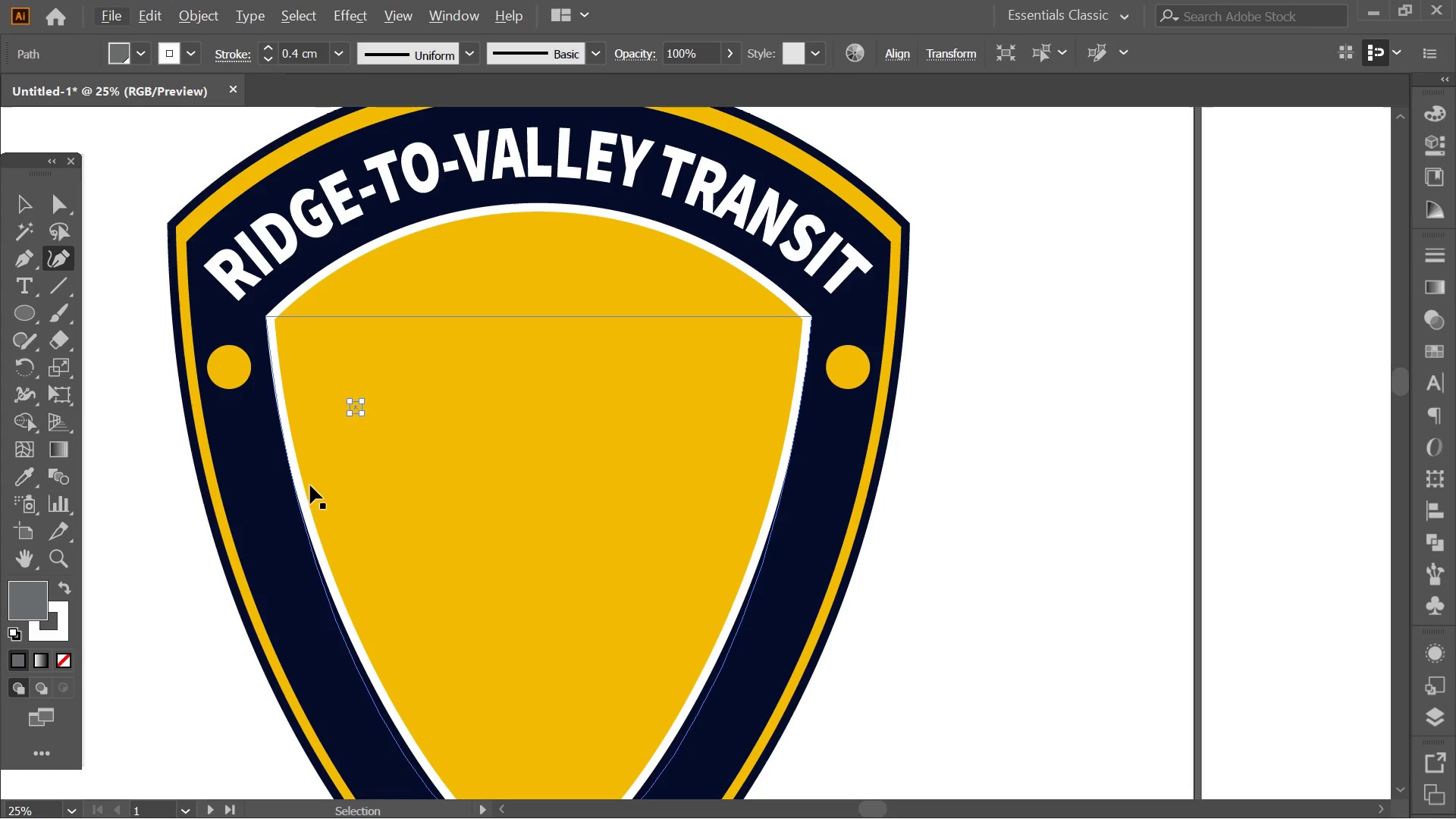 
key(Control+Z)
 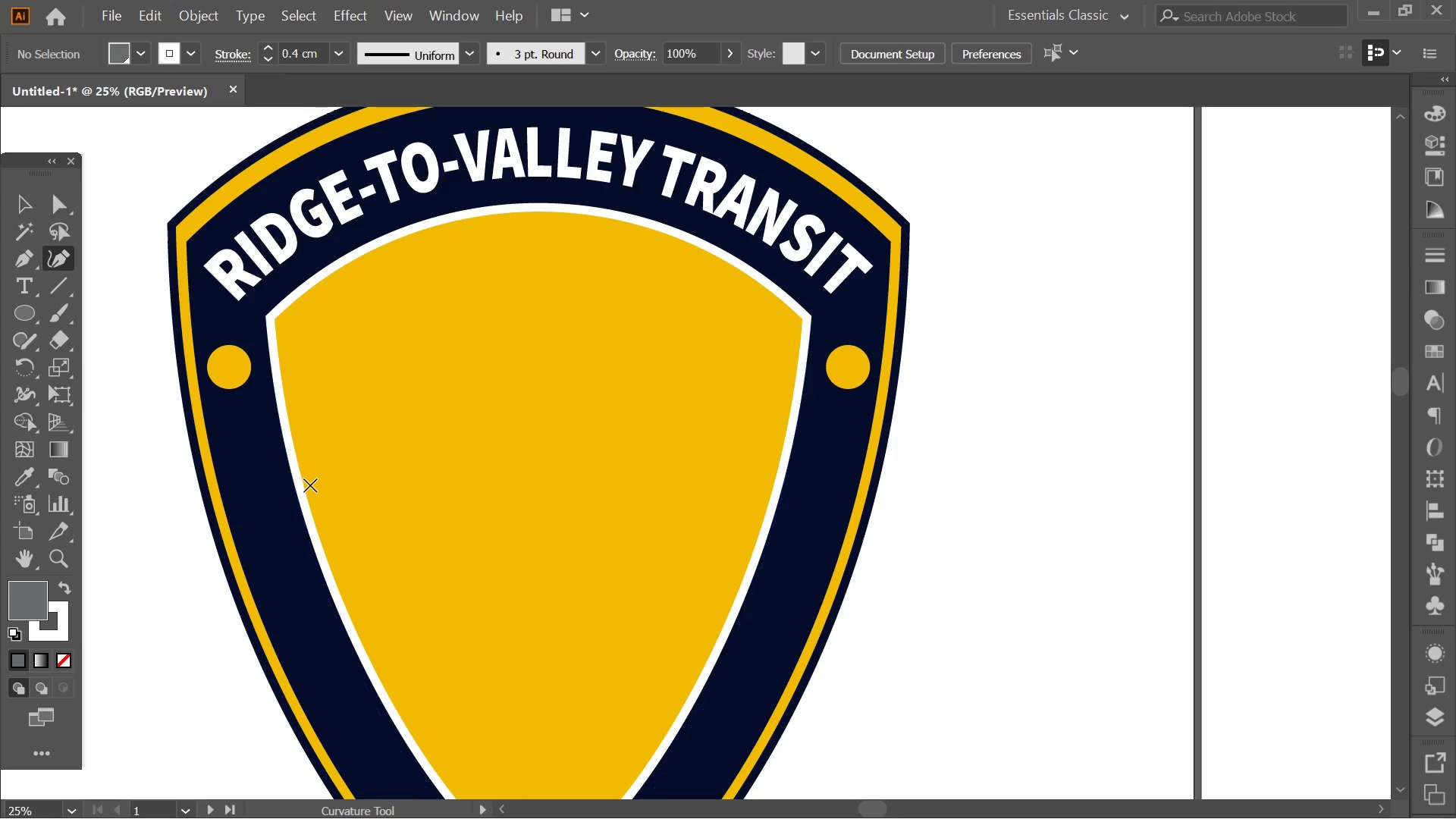 
key(Alt+AltLeft)
 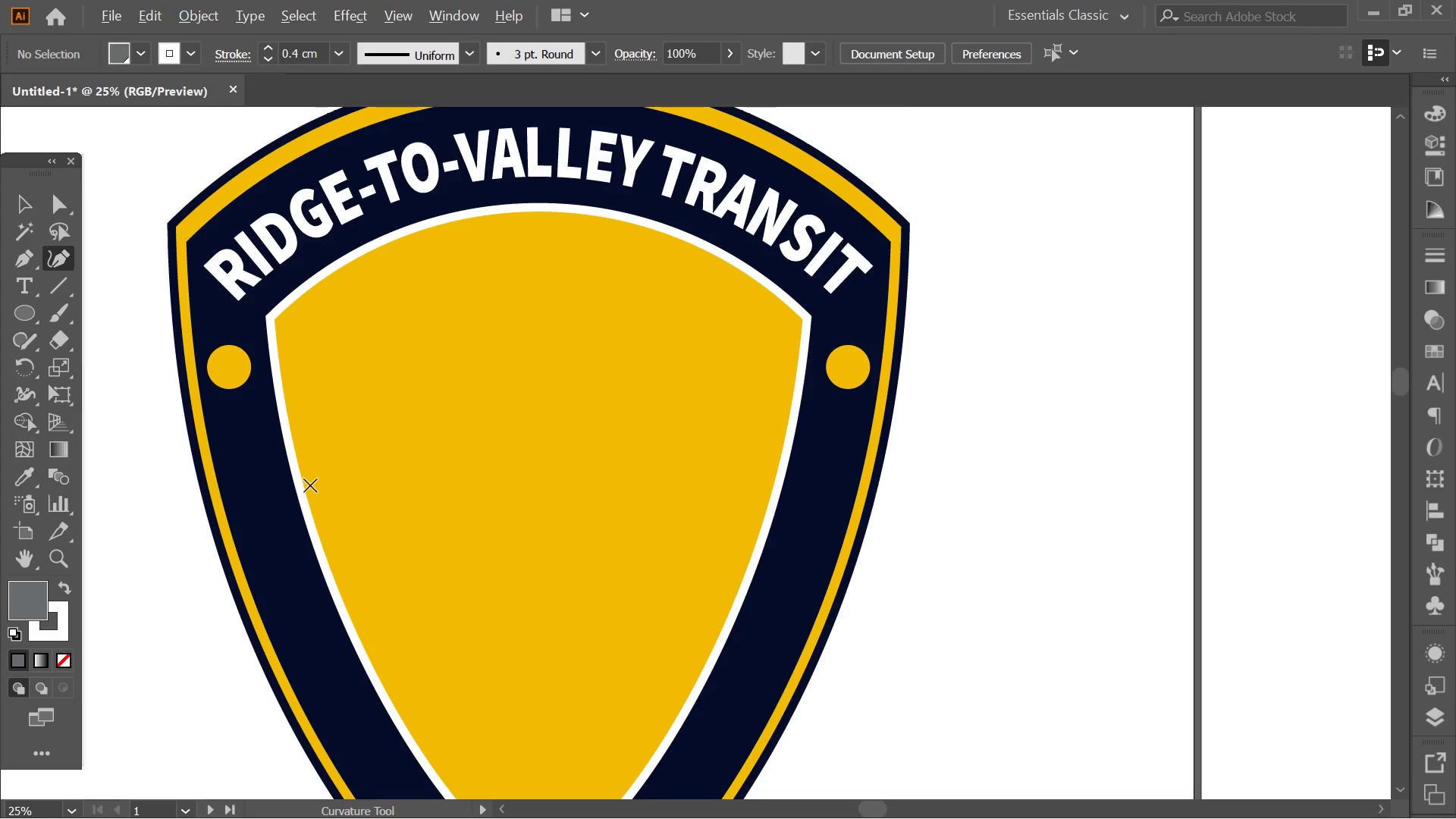 
scroll: coordinate [310, 485], scroll_direction: up, amount: 3.0
 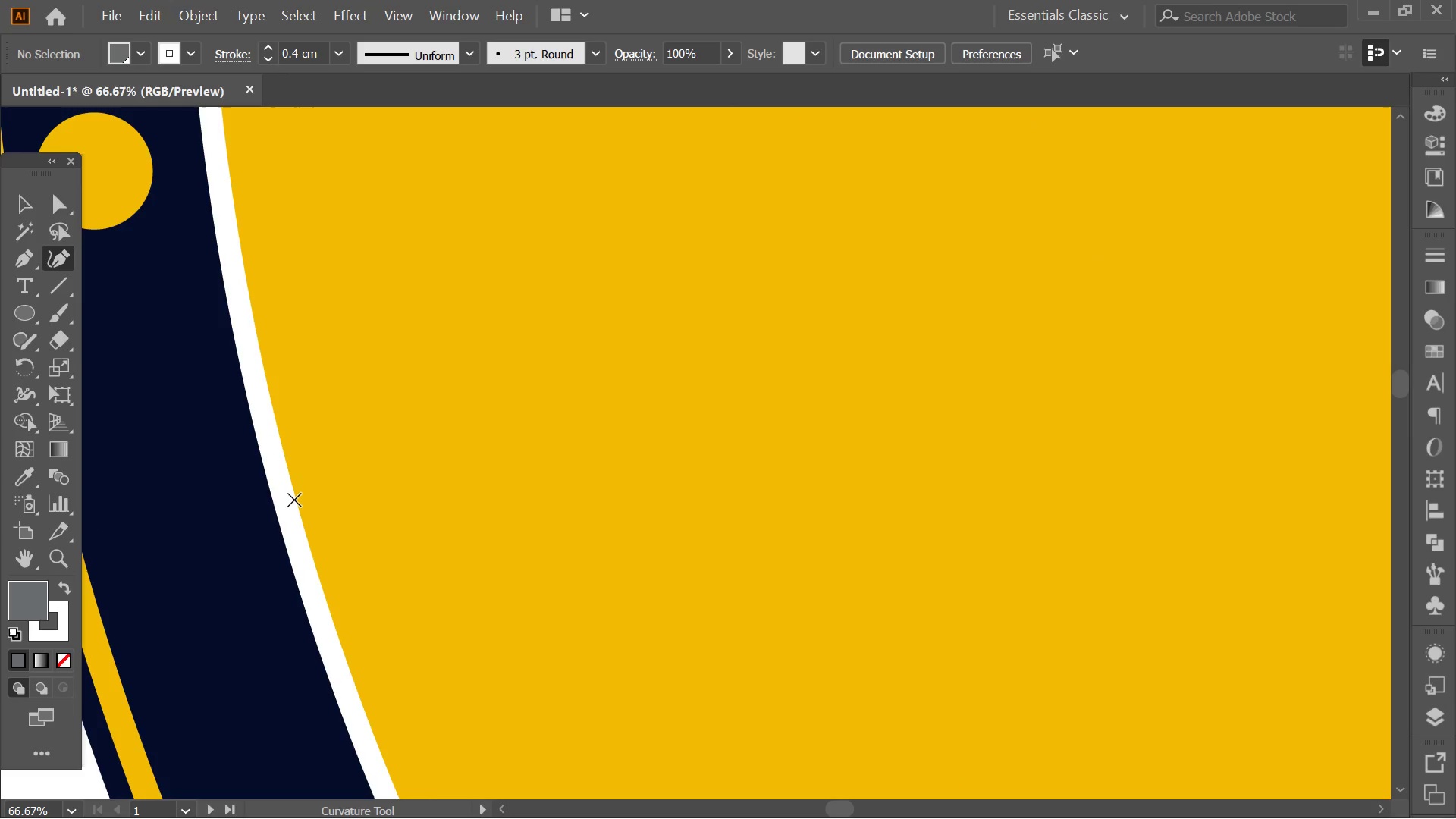 
left_click([294, 500])
 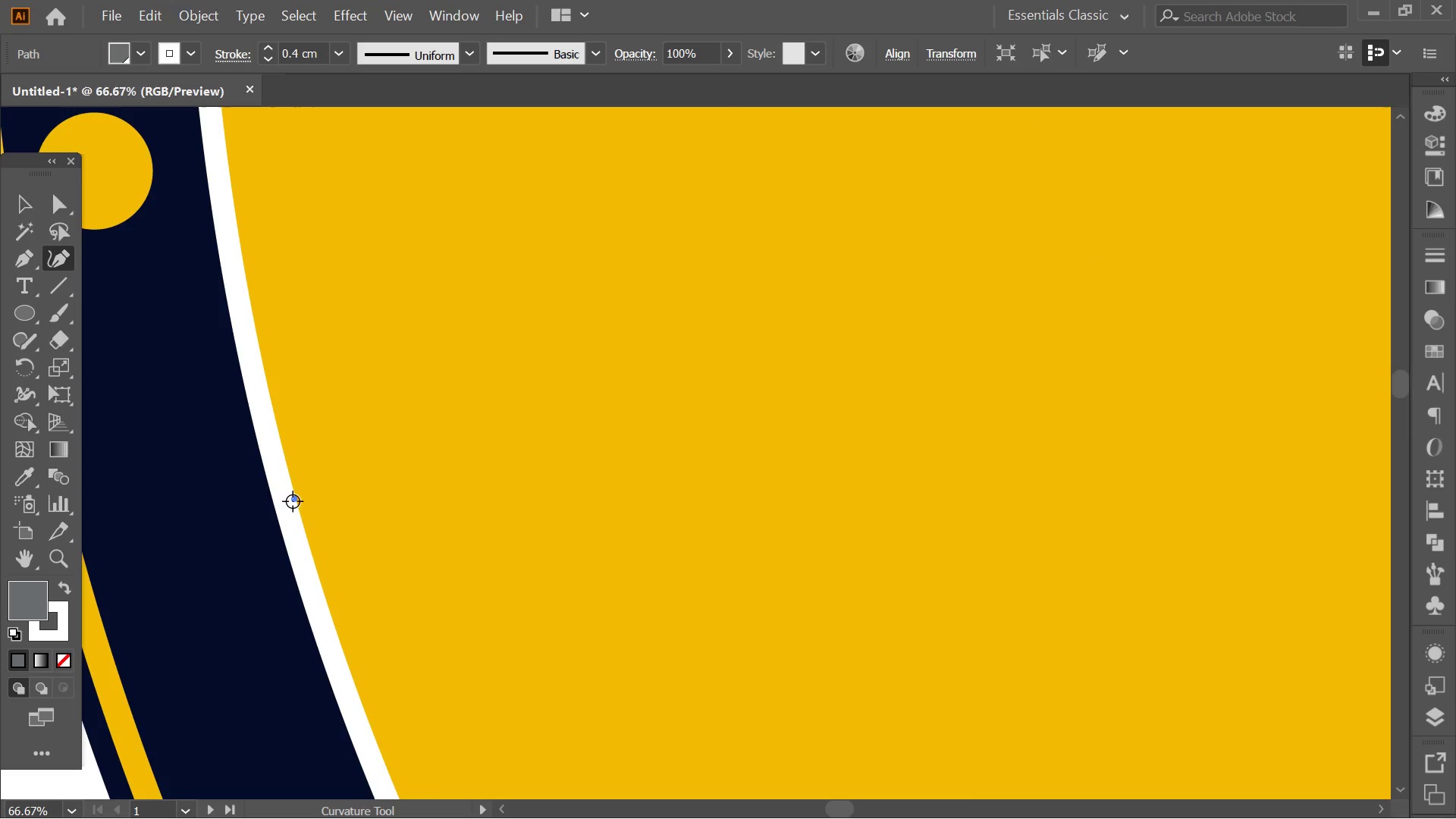 
hold_key(key=ShiftLeft, duration=0.34)
 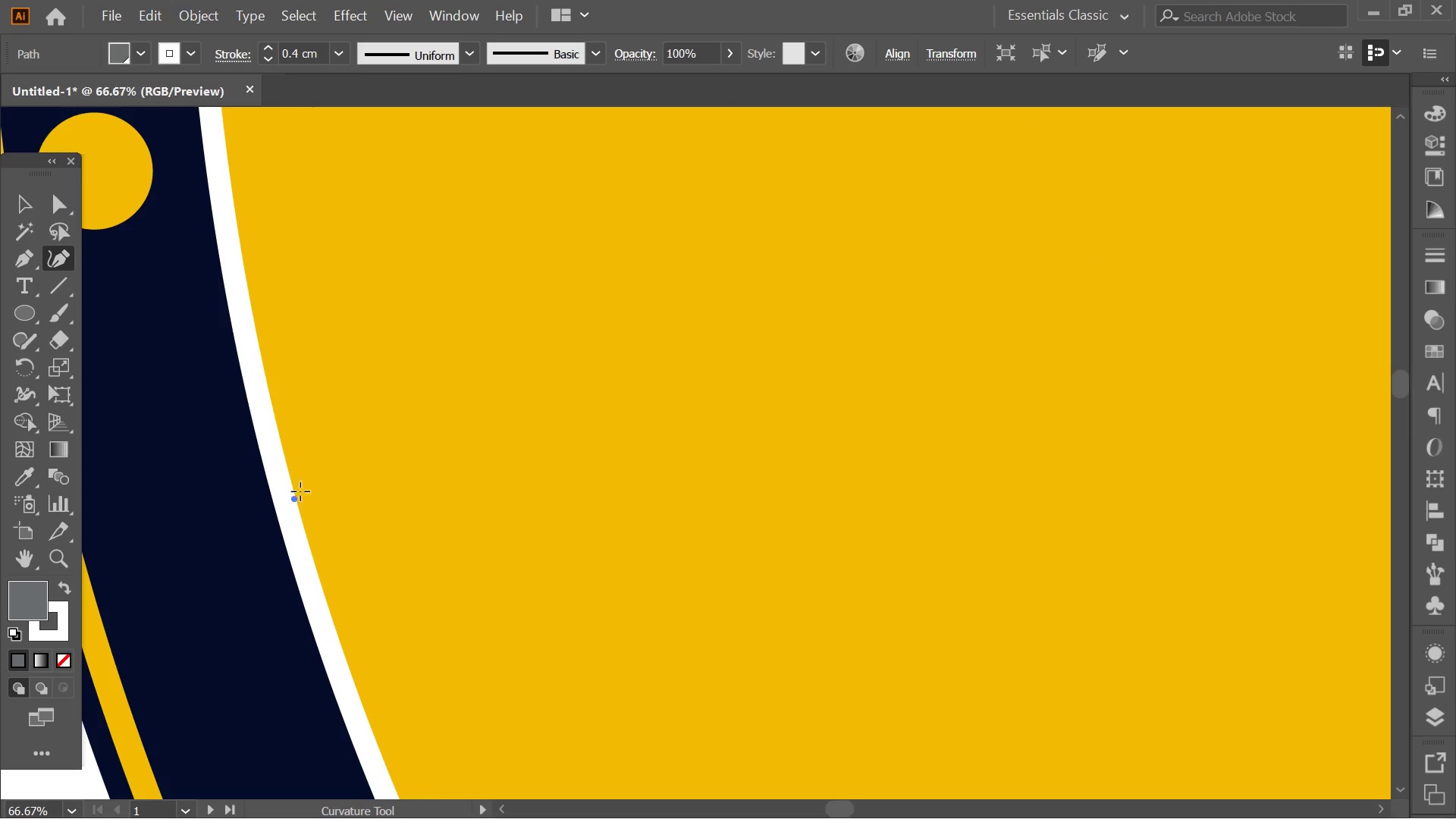 
key(Control+ControlLeft)
 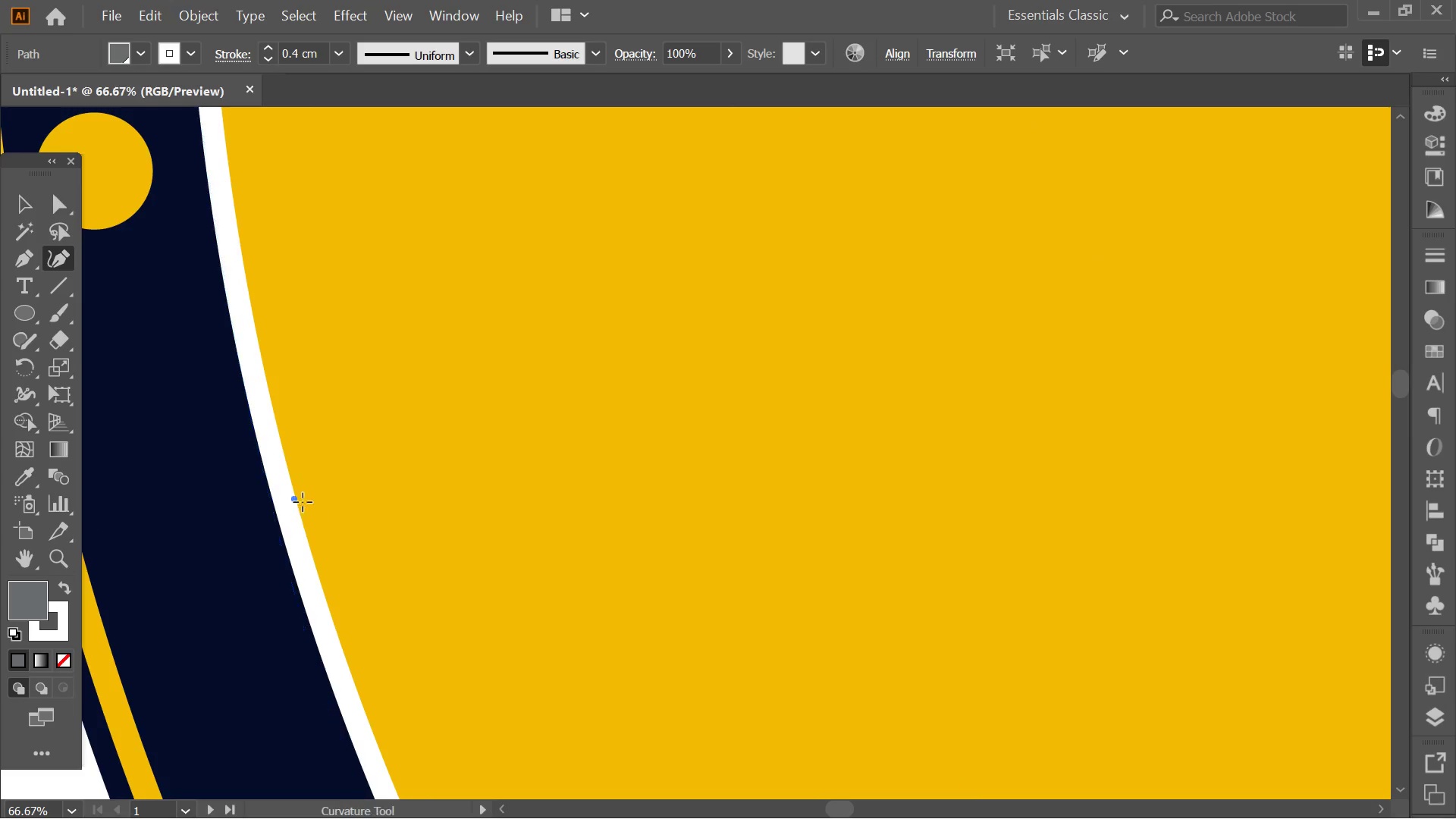 
key(Control+ControlLeft)
 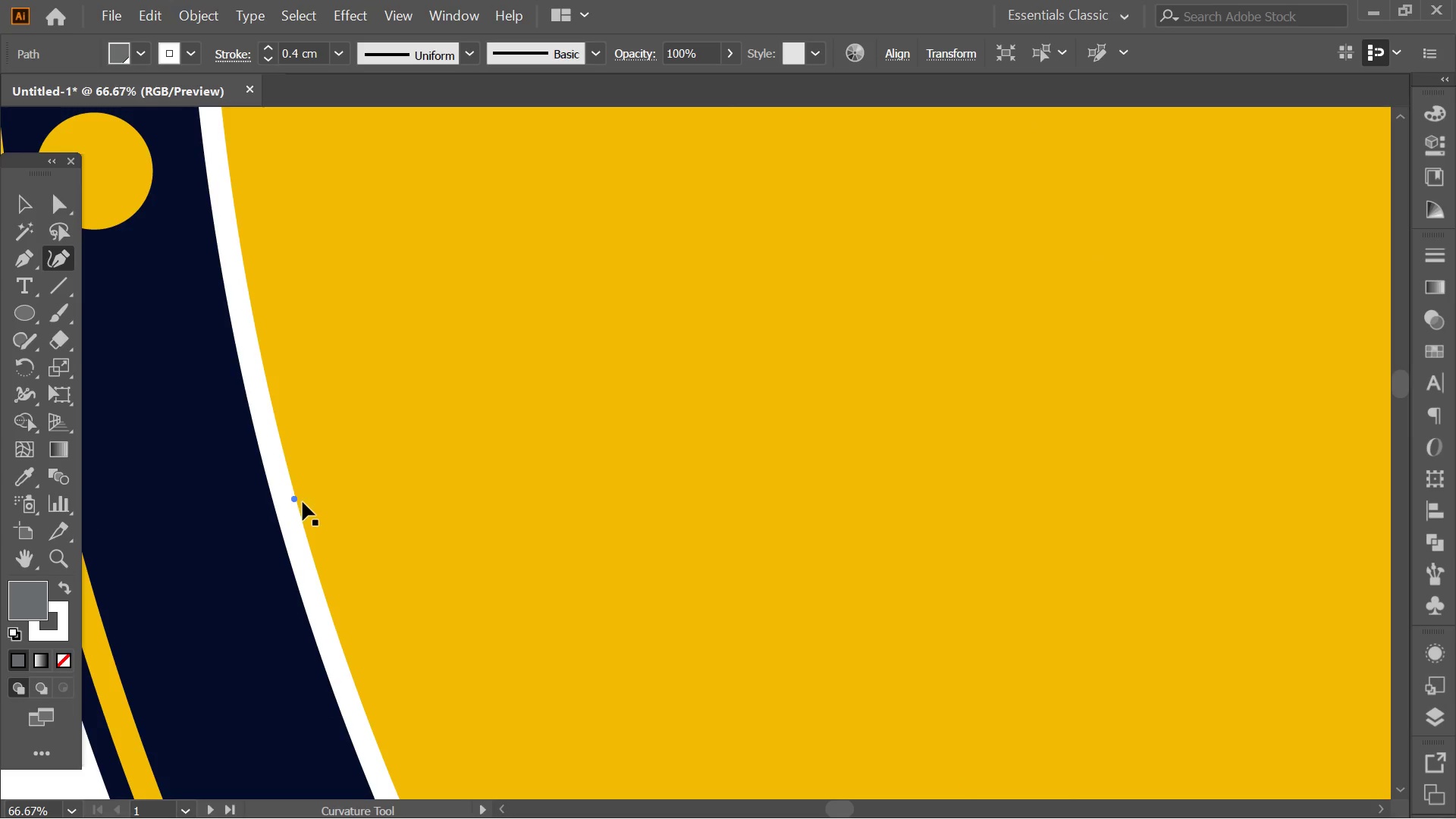 
key(Control+Z)
 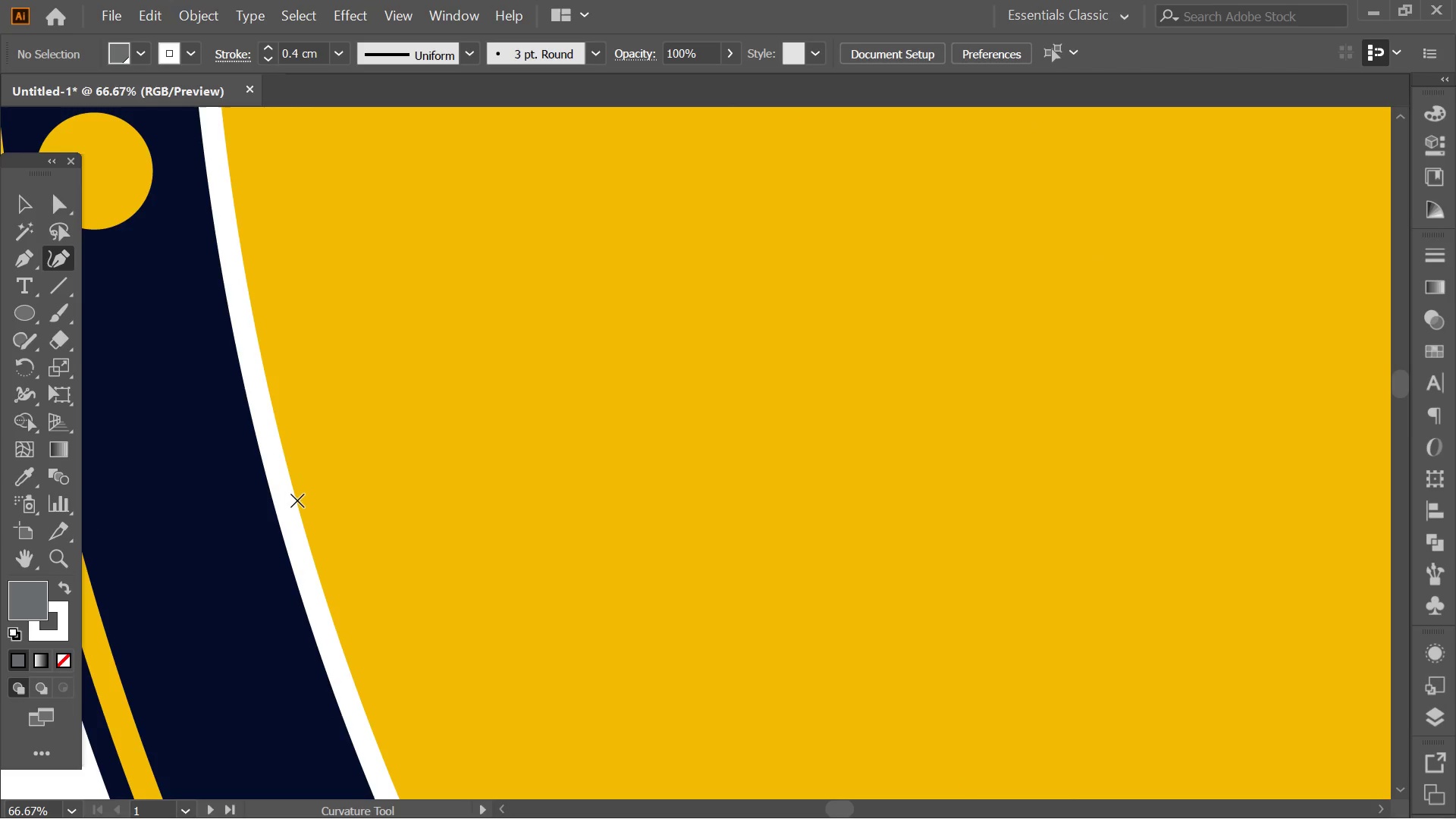 
hold_key(key=ShiftLeft, duration=0.84)
left_click_drag(start_coordinate=[296, 499], to_coordinate=[365, 359])
 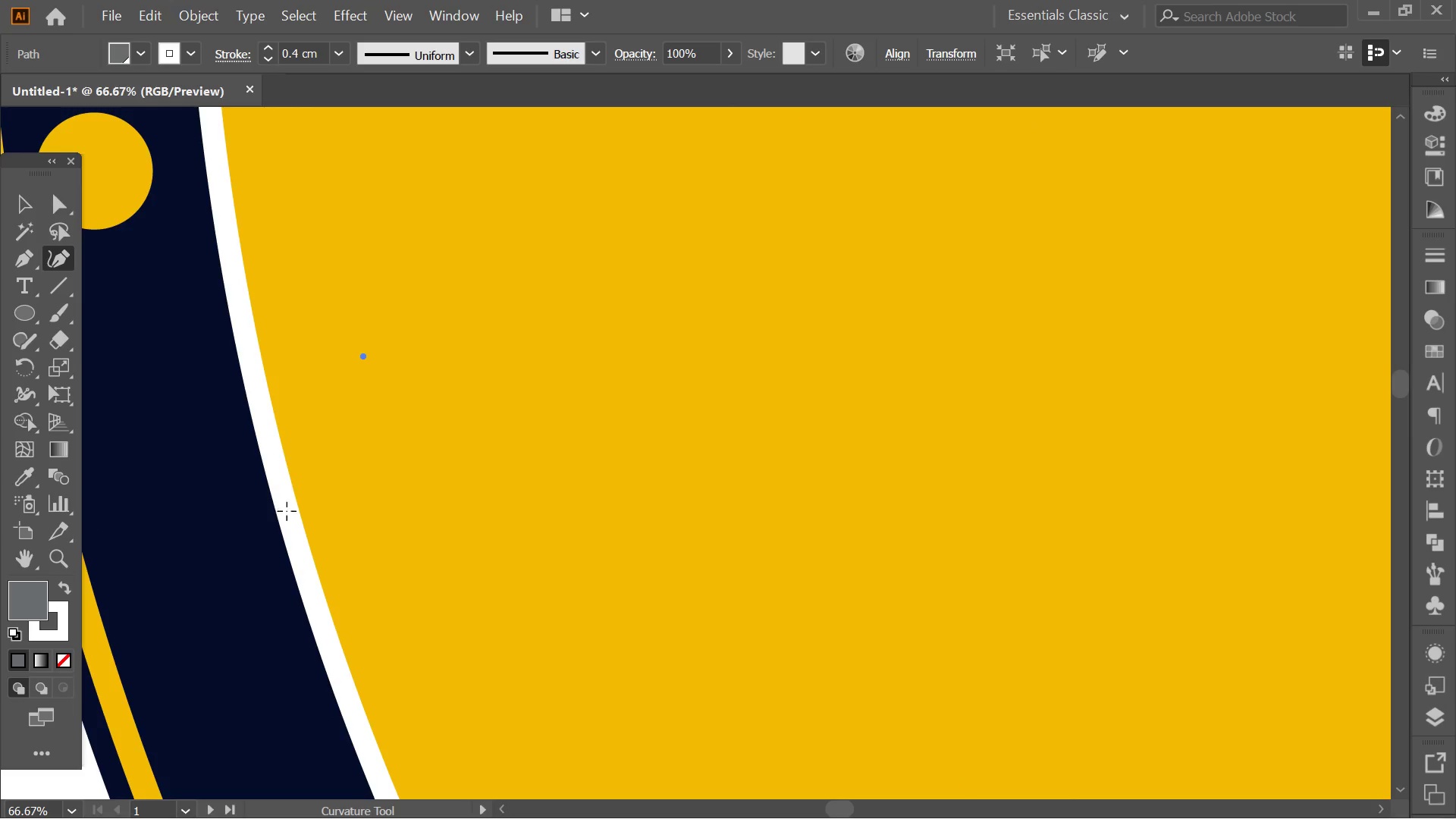 
left_click([289, 511])
 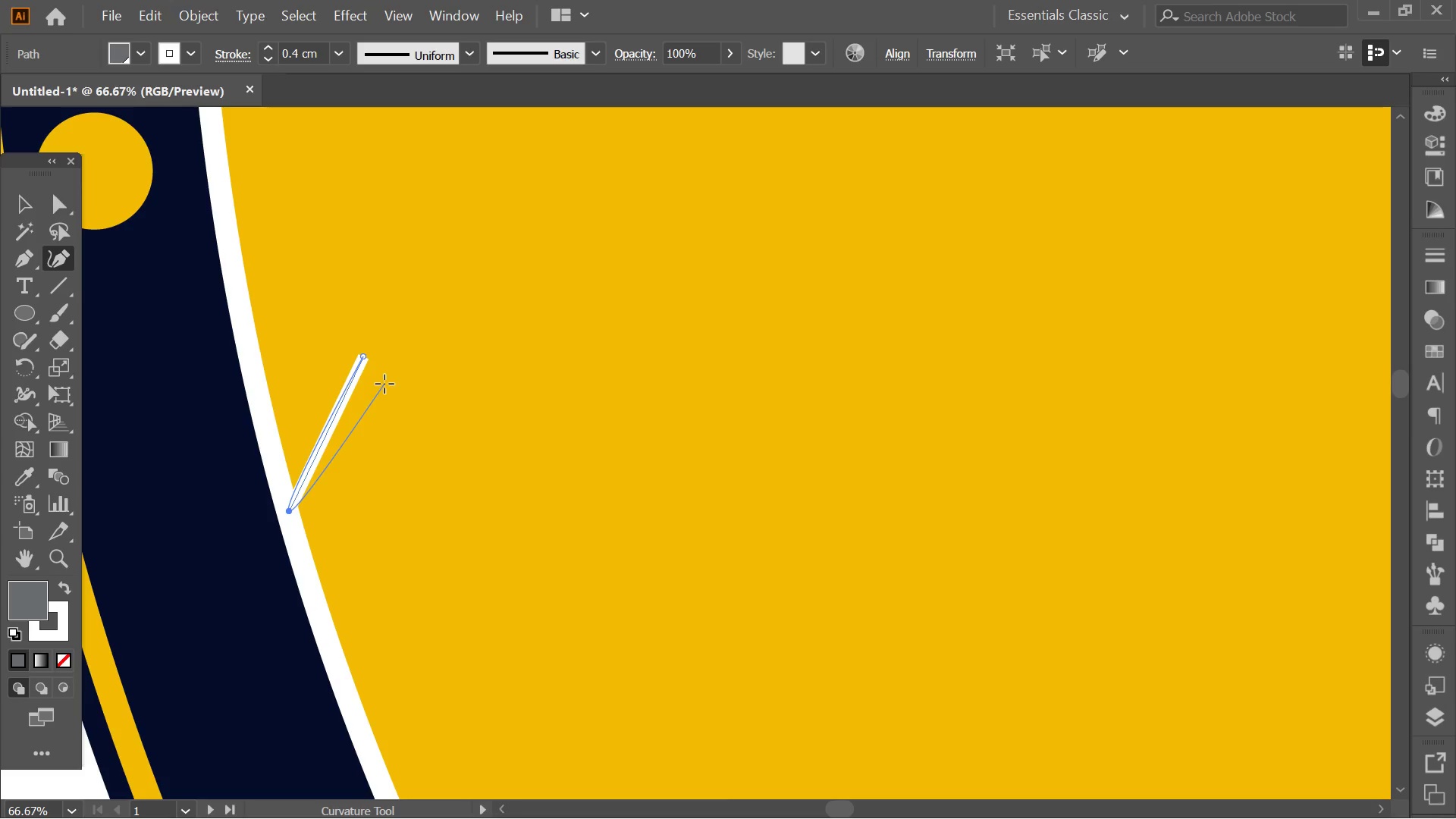 
key(Control+ControlLeft)
 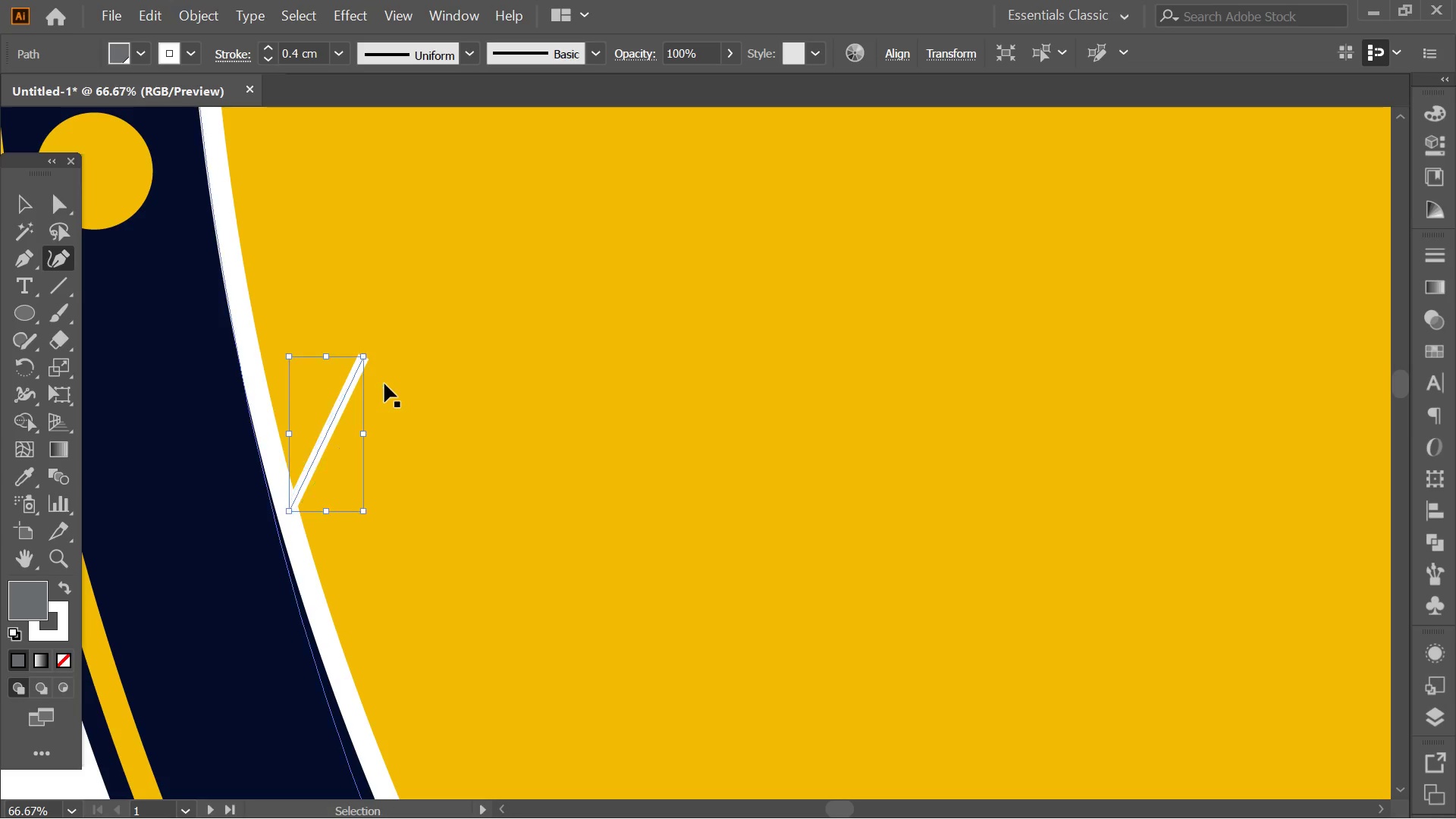 
key(Control+Z)
 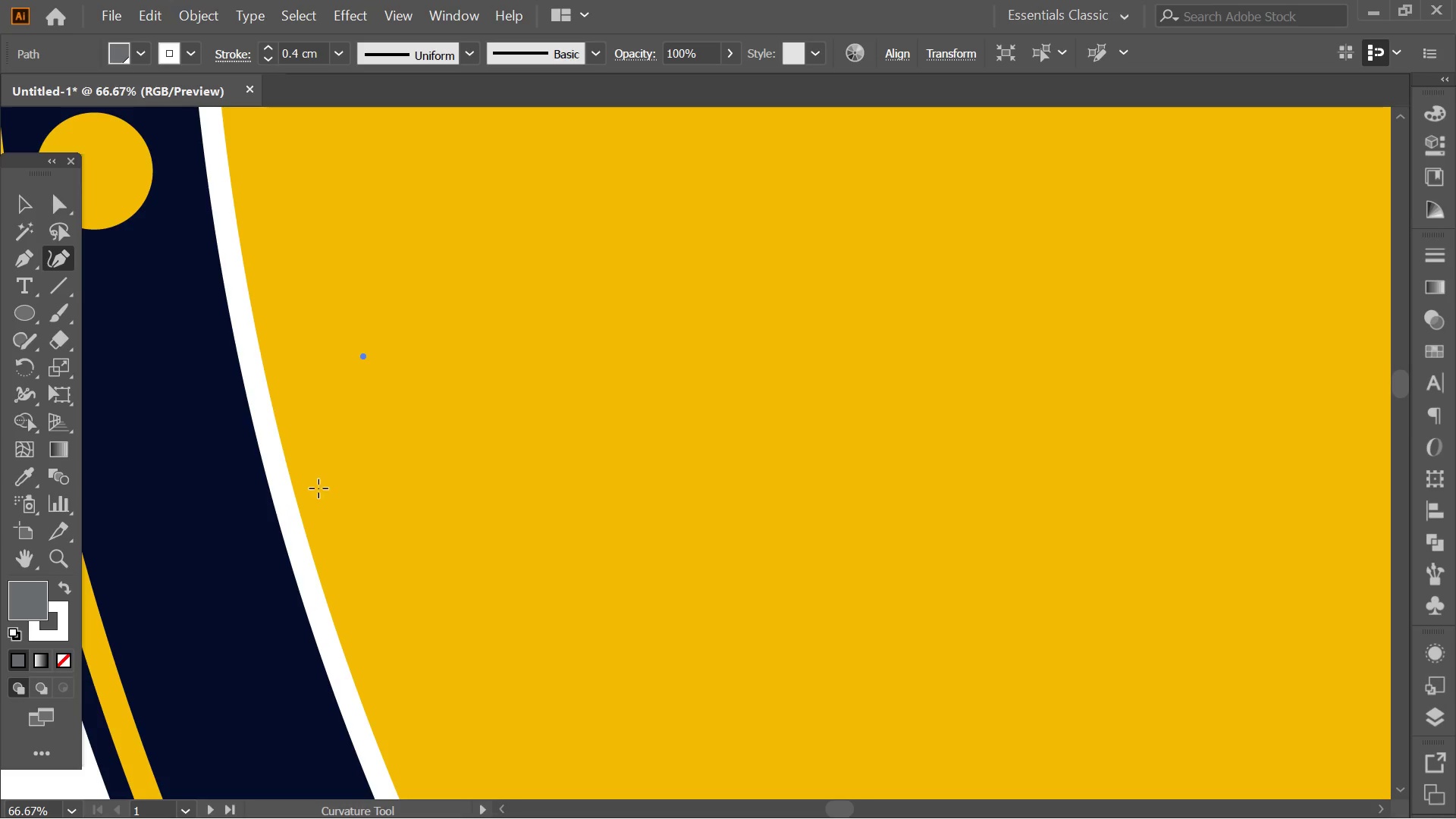 
key(Control+ControlLeft)
 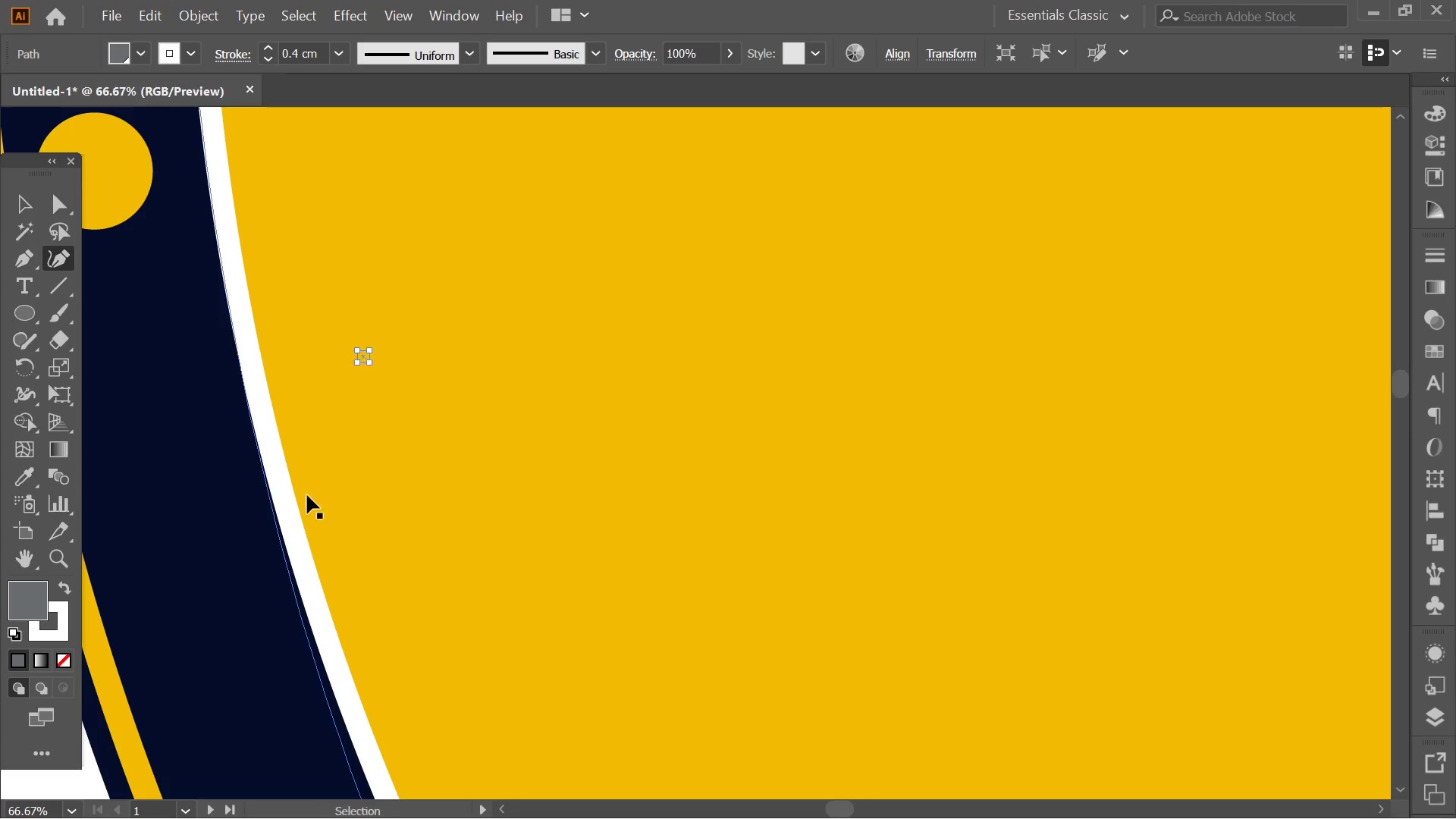 
key(Control+Z)
 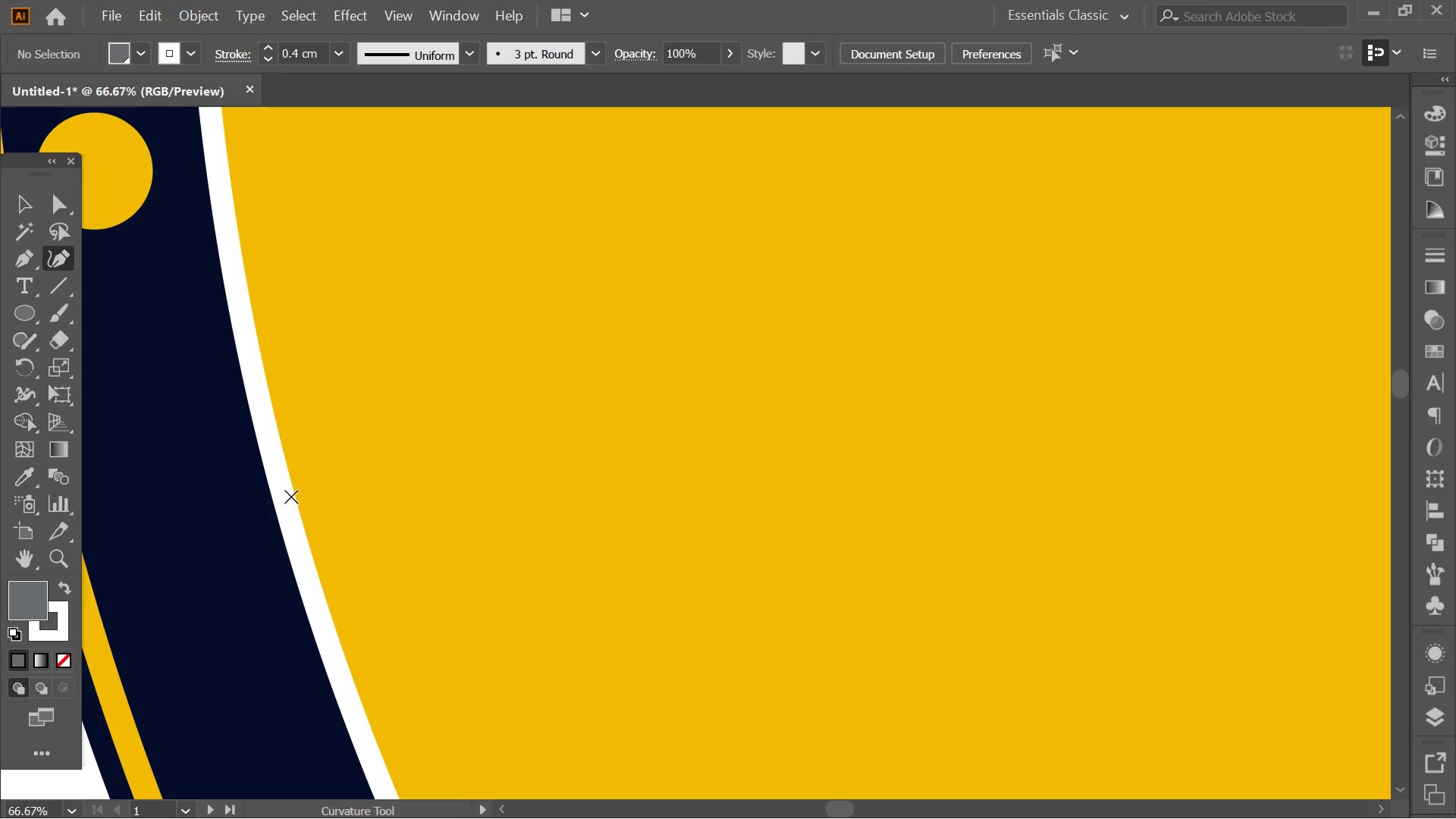 
hold_key(key=ShiftLeft, duration=0.72)
left_click_drag(start_coordinate=[291, 497], to_coordinate=[356, 415])
 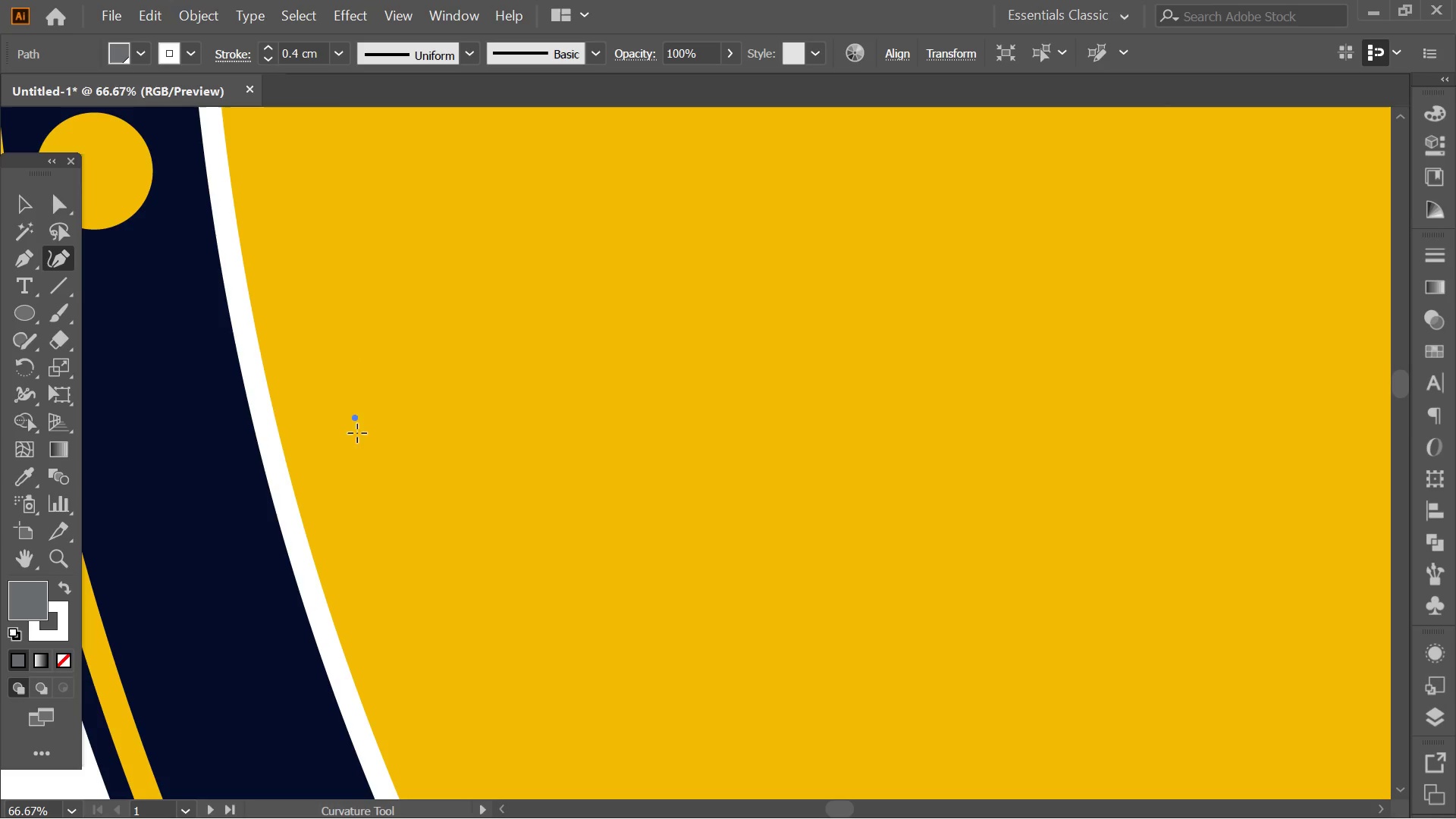 
key(Control+ControlLeft)
 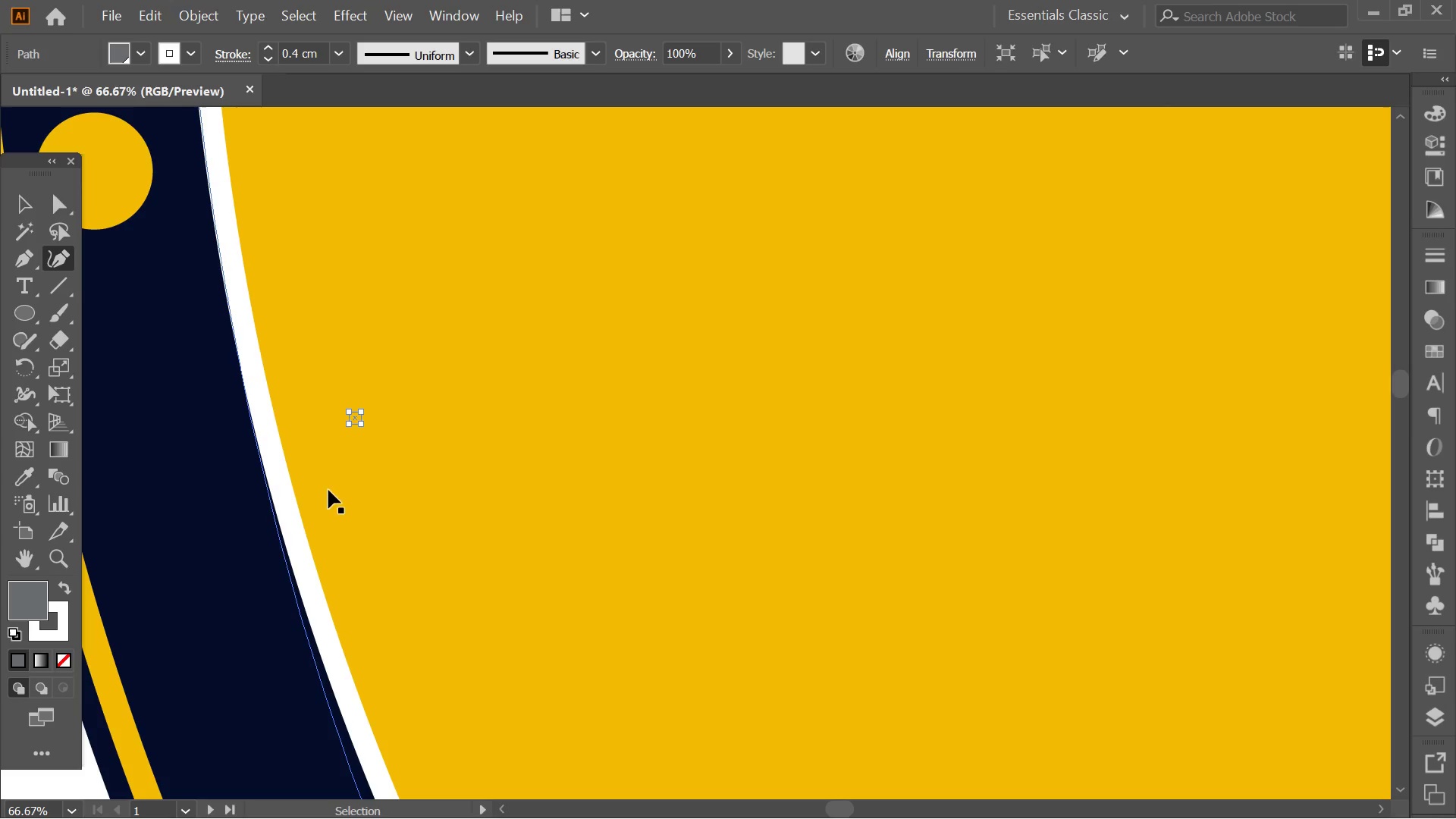 
key(Control+Z)
 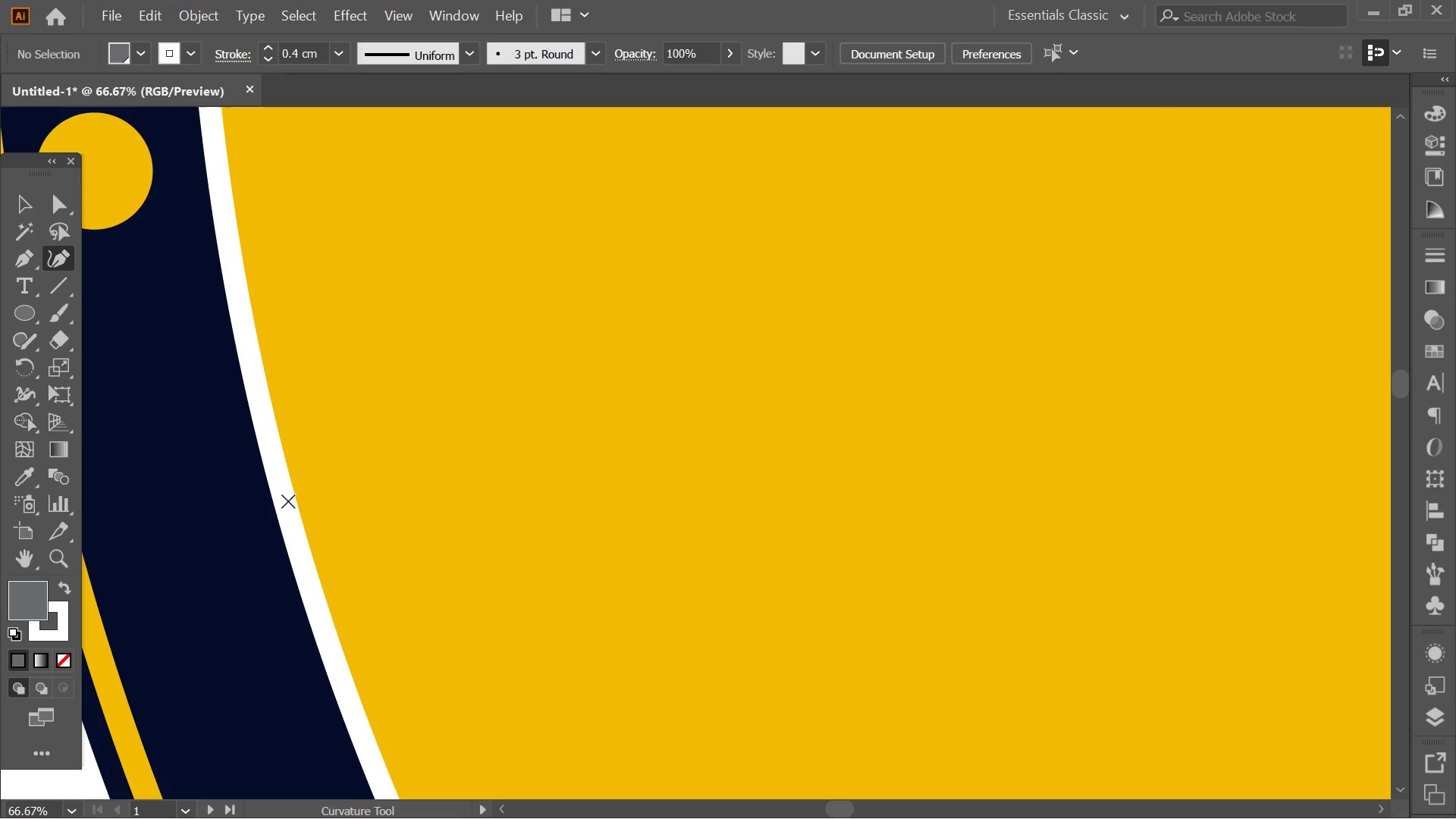 
left_click_drag(start_coordinate=[289, 501], to_coordinate=[365, 385])
 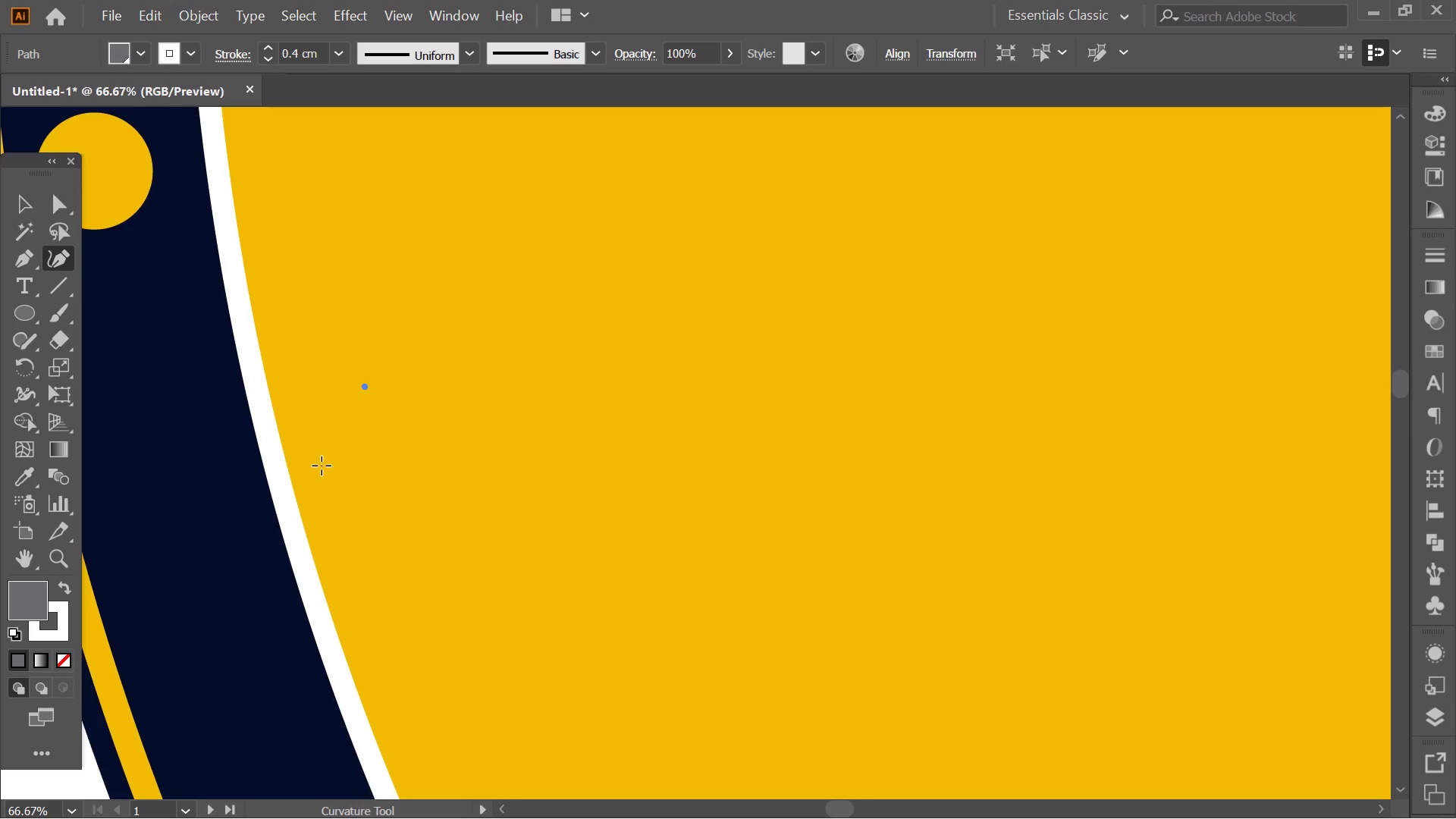 
left_click([322, 466])
 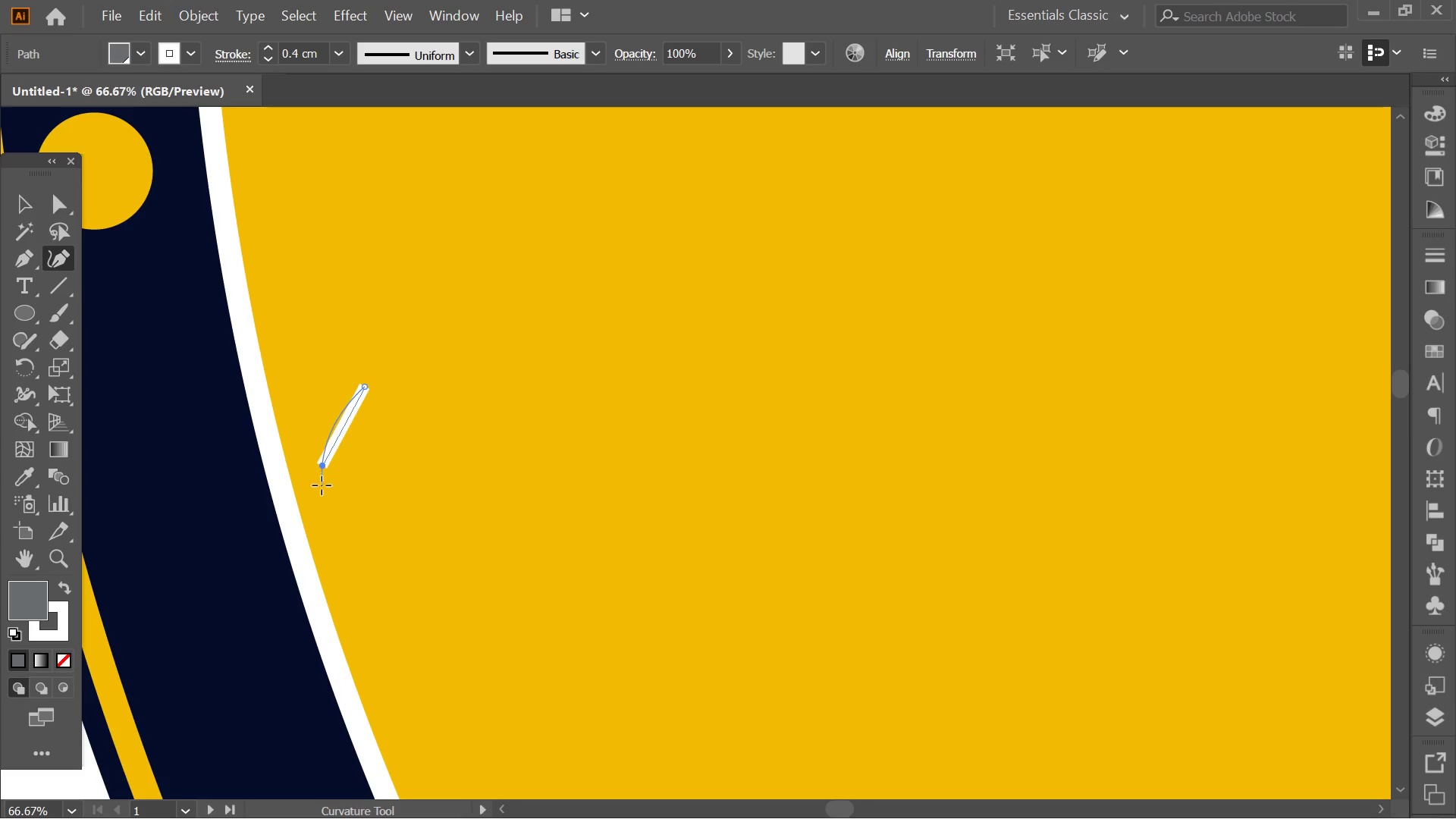 
key(Control+ControlLeft)
 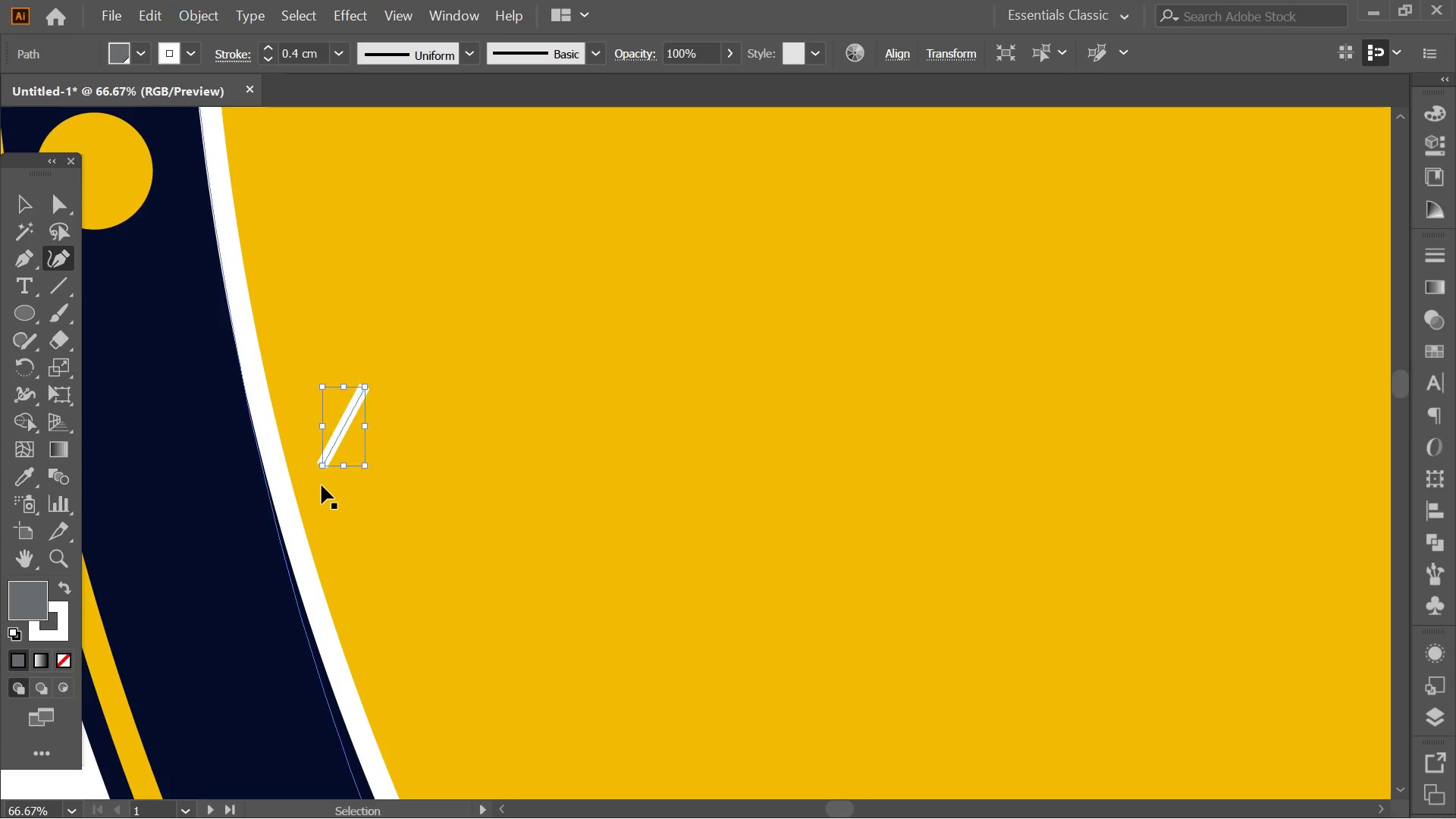 
key(Control+Z)
 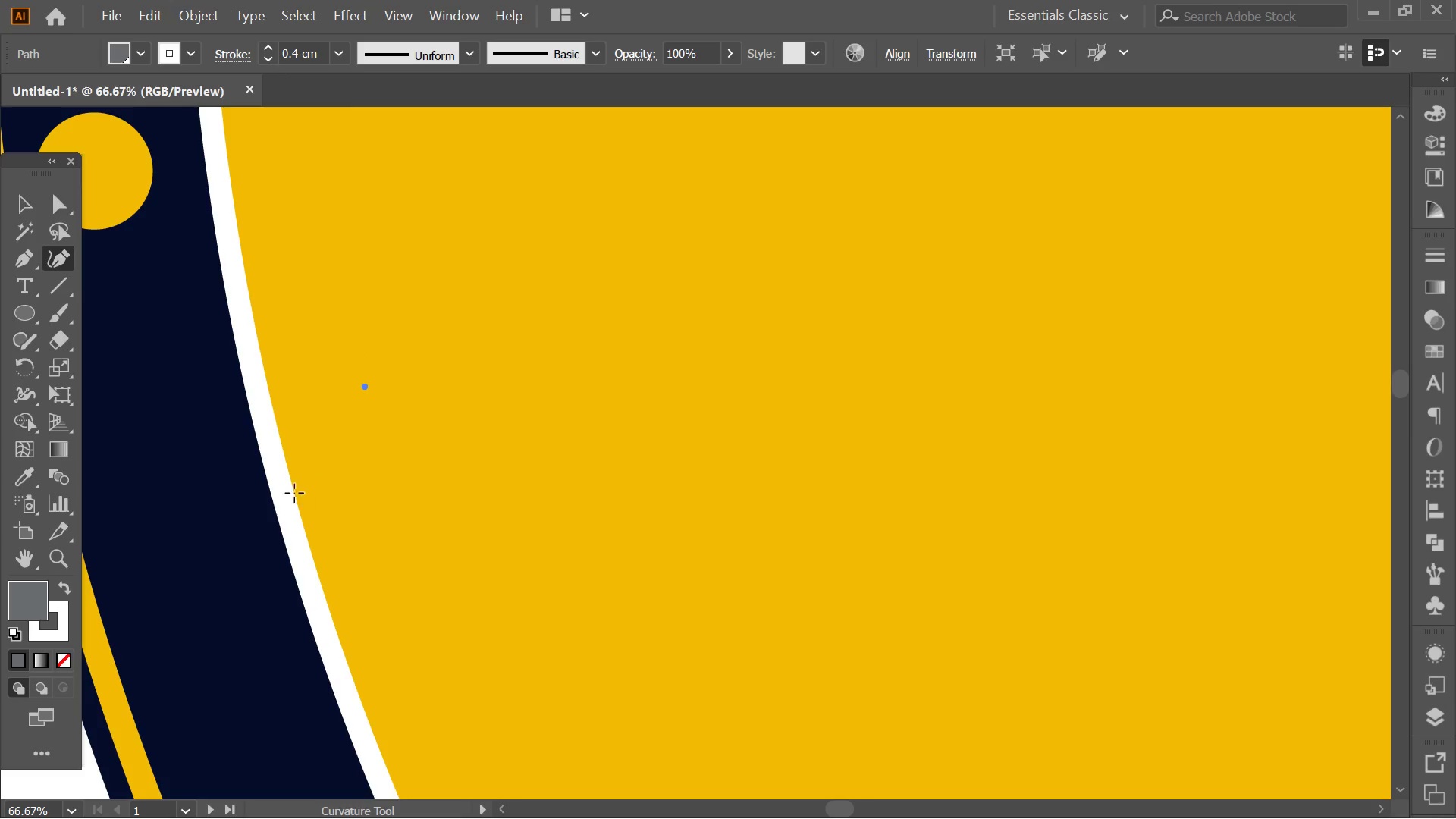 
left_click([290, 493])
 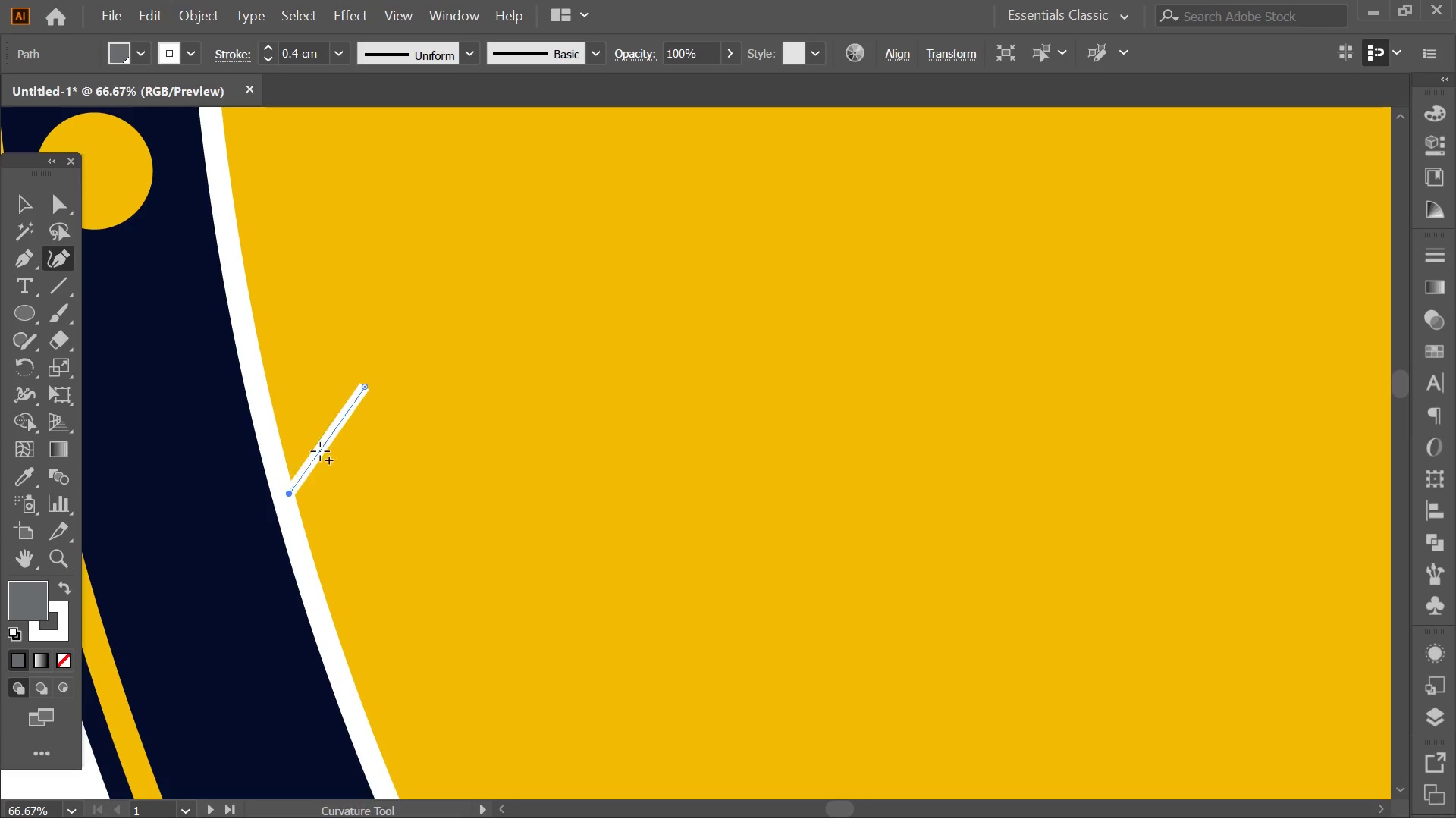 
left_click([347, 270])
 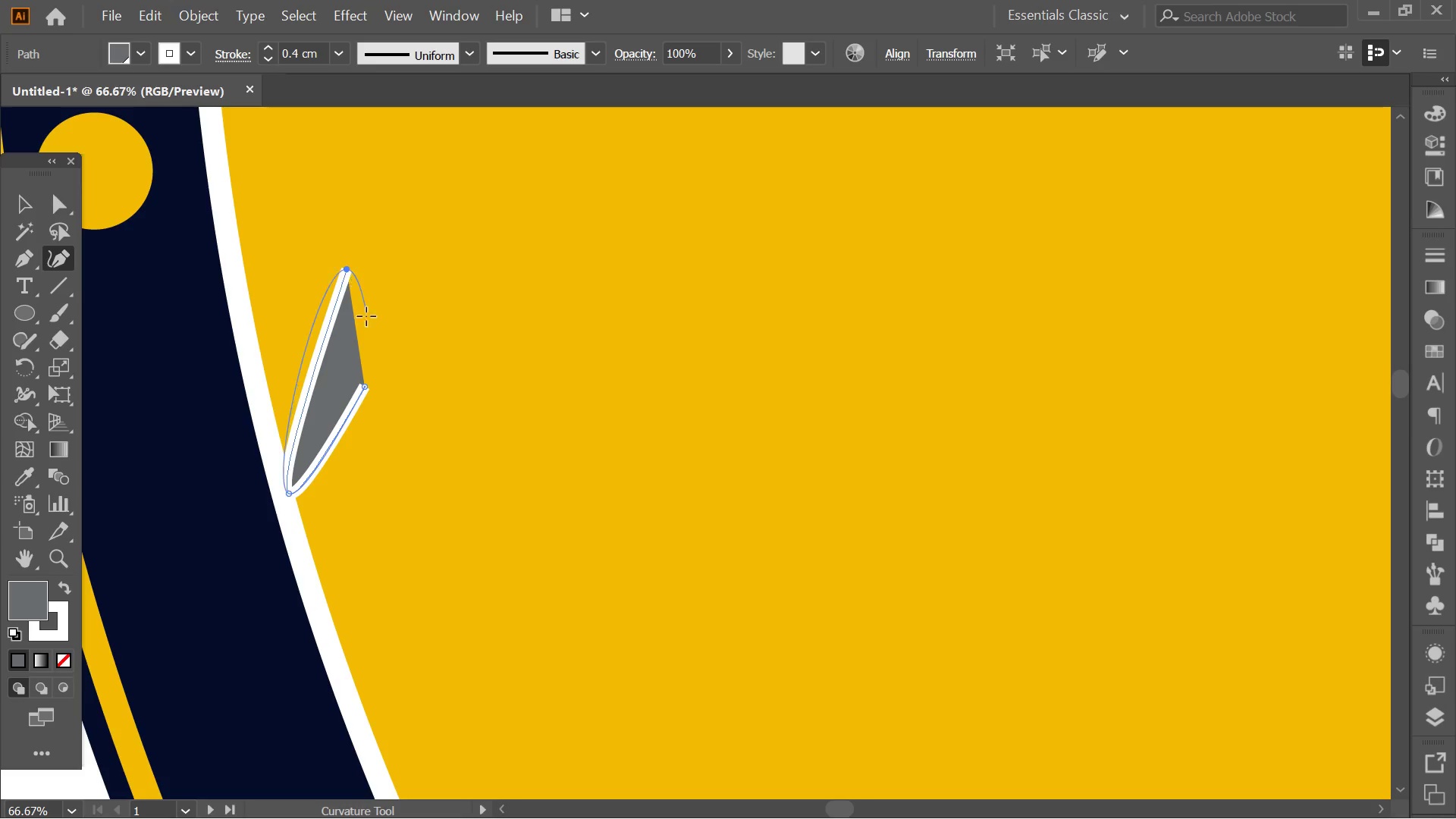 
key(Control+Z)
 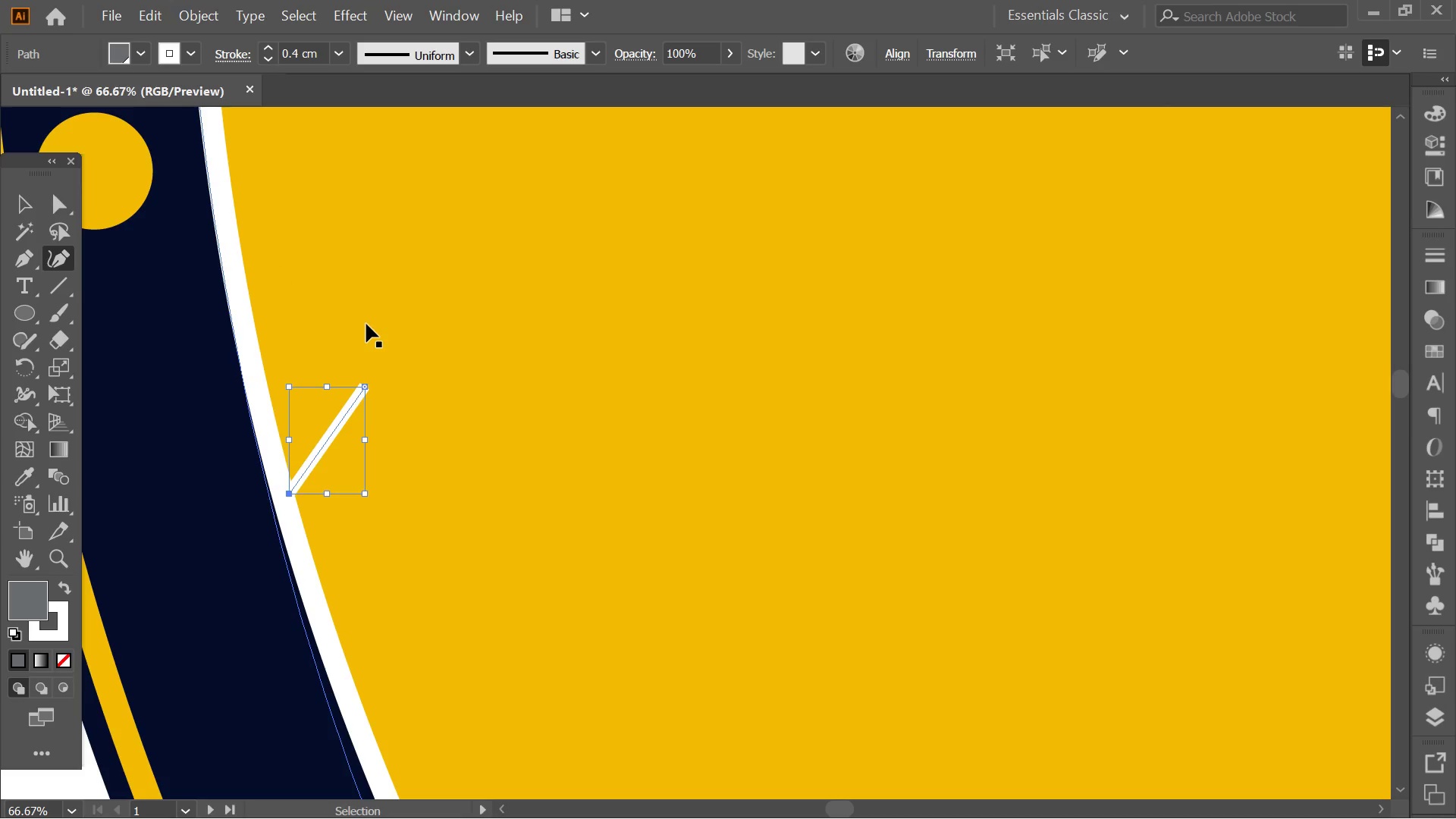 
key(Control+Z)
 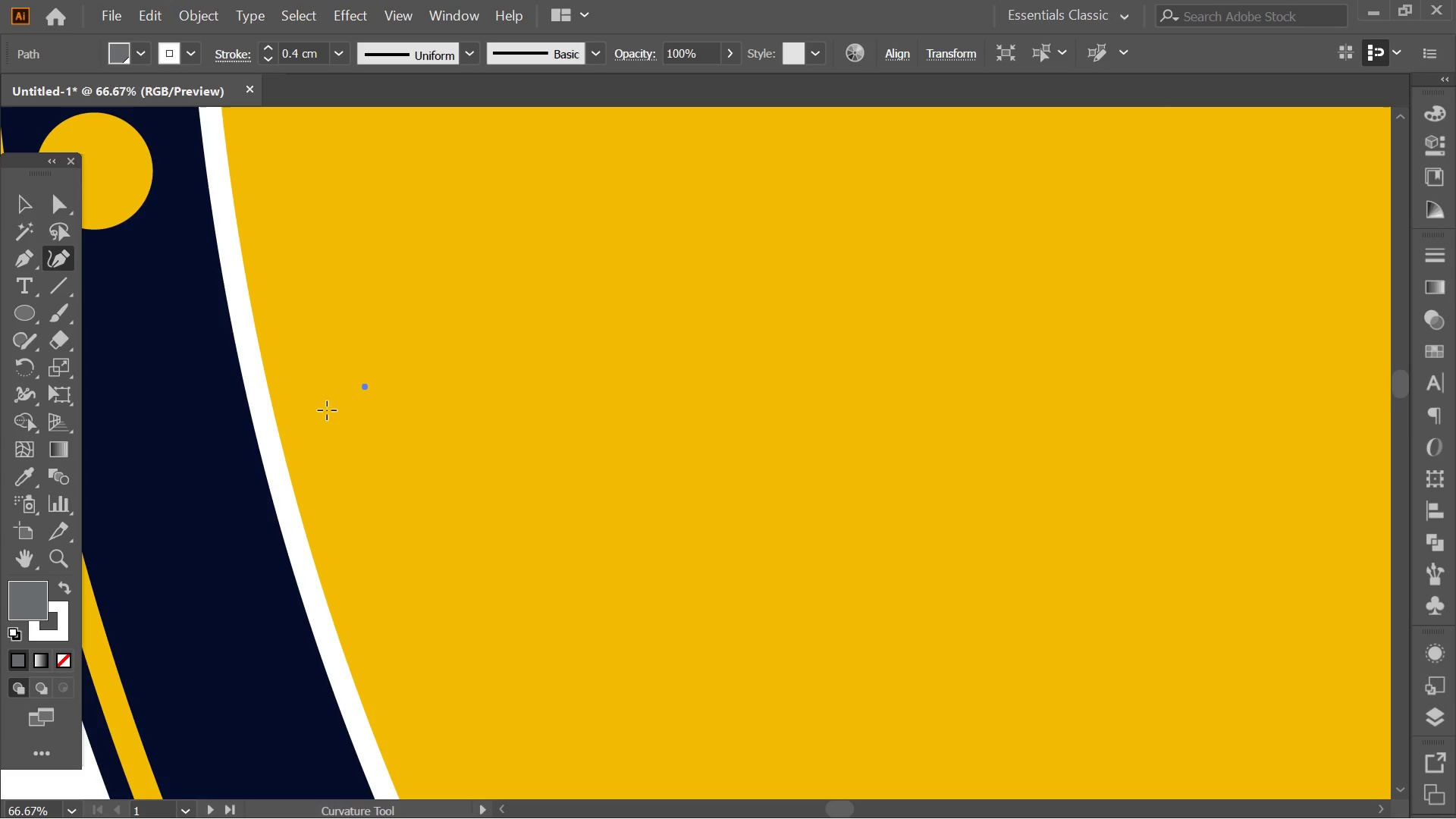 
key(Control+ControlLeft)
 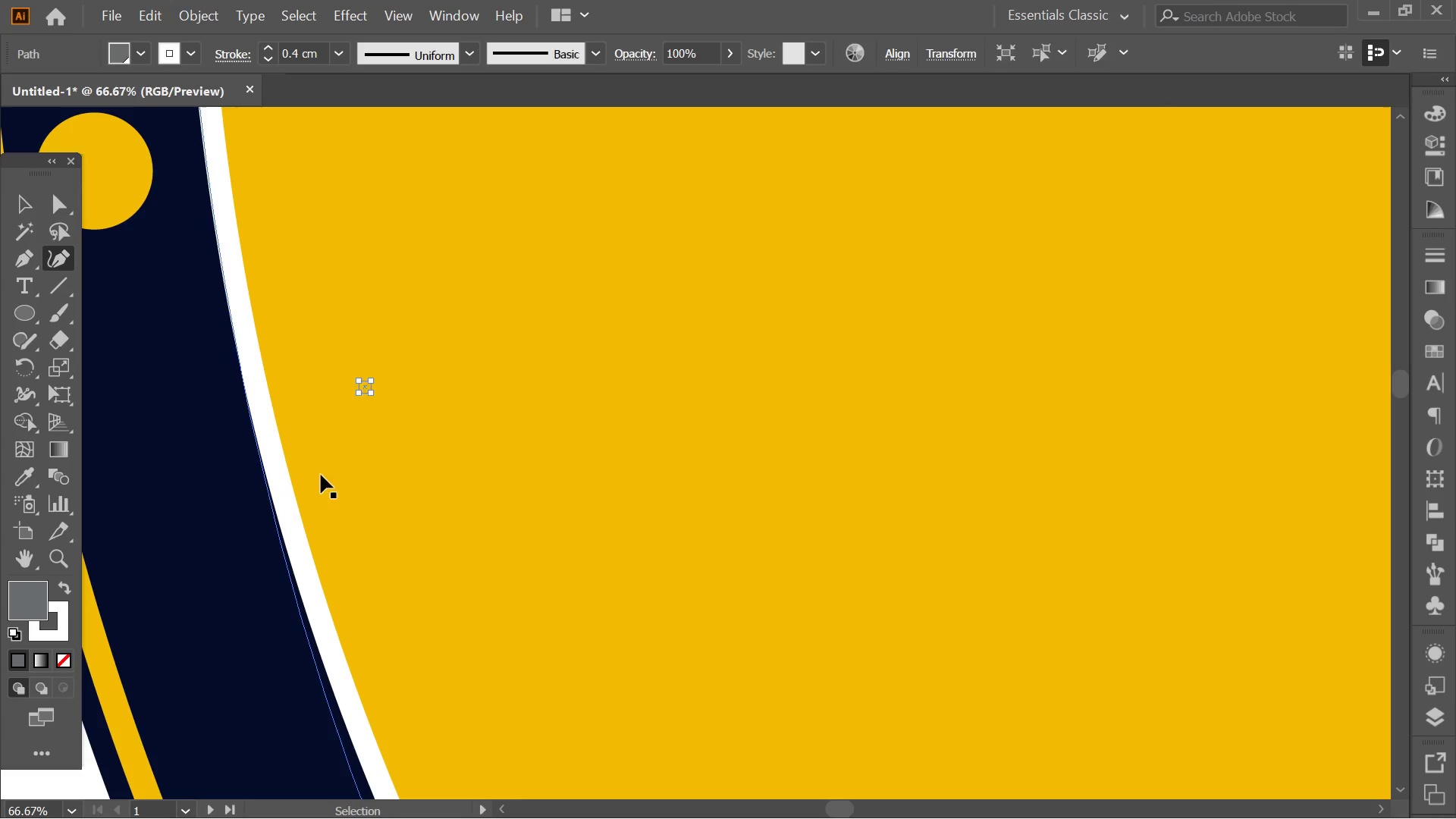 
key(Control+Z)
 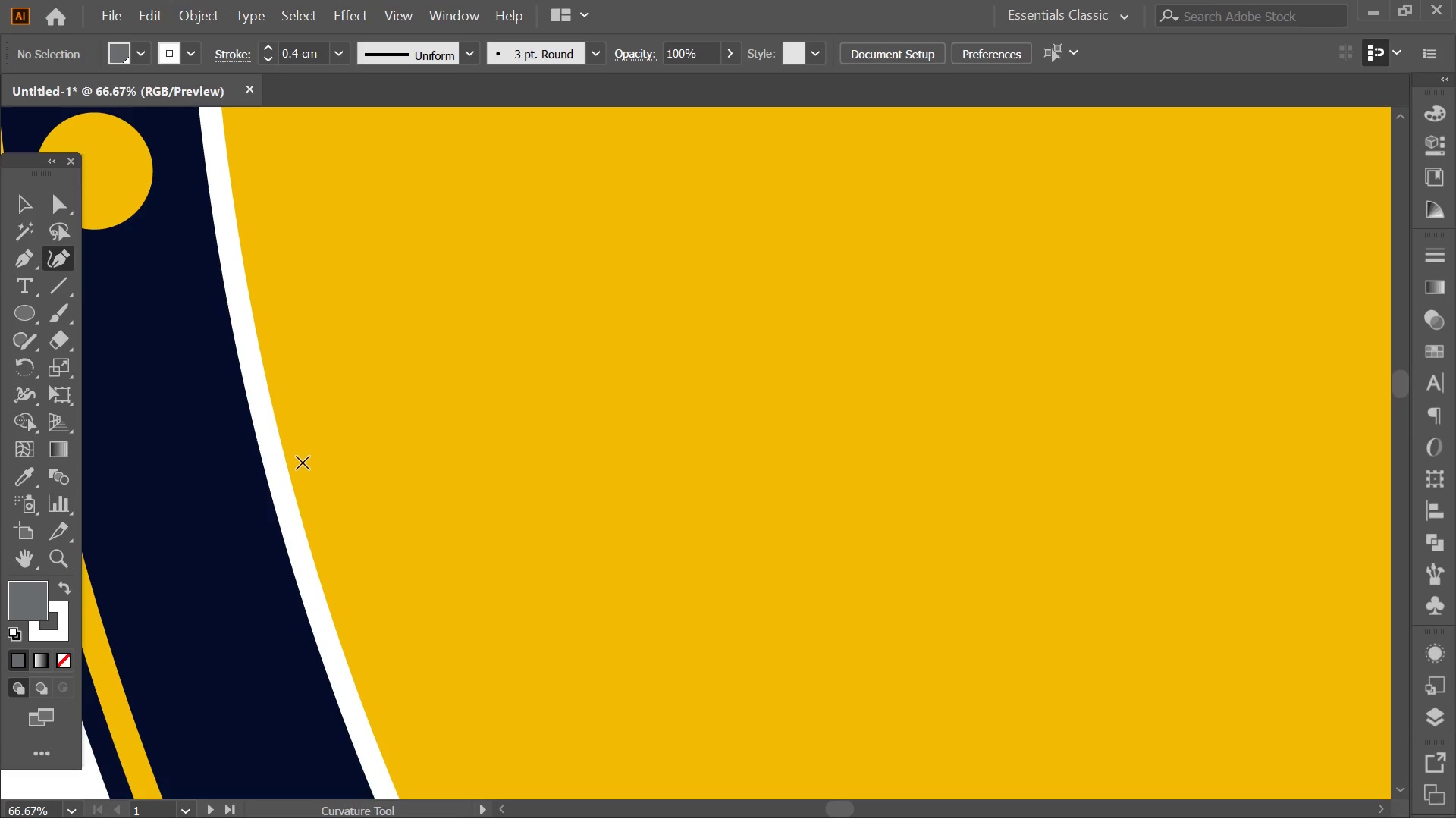 
left_click([300, 466])
 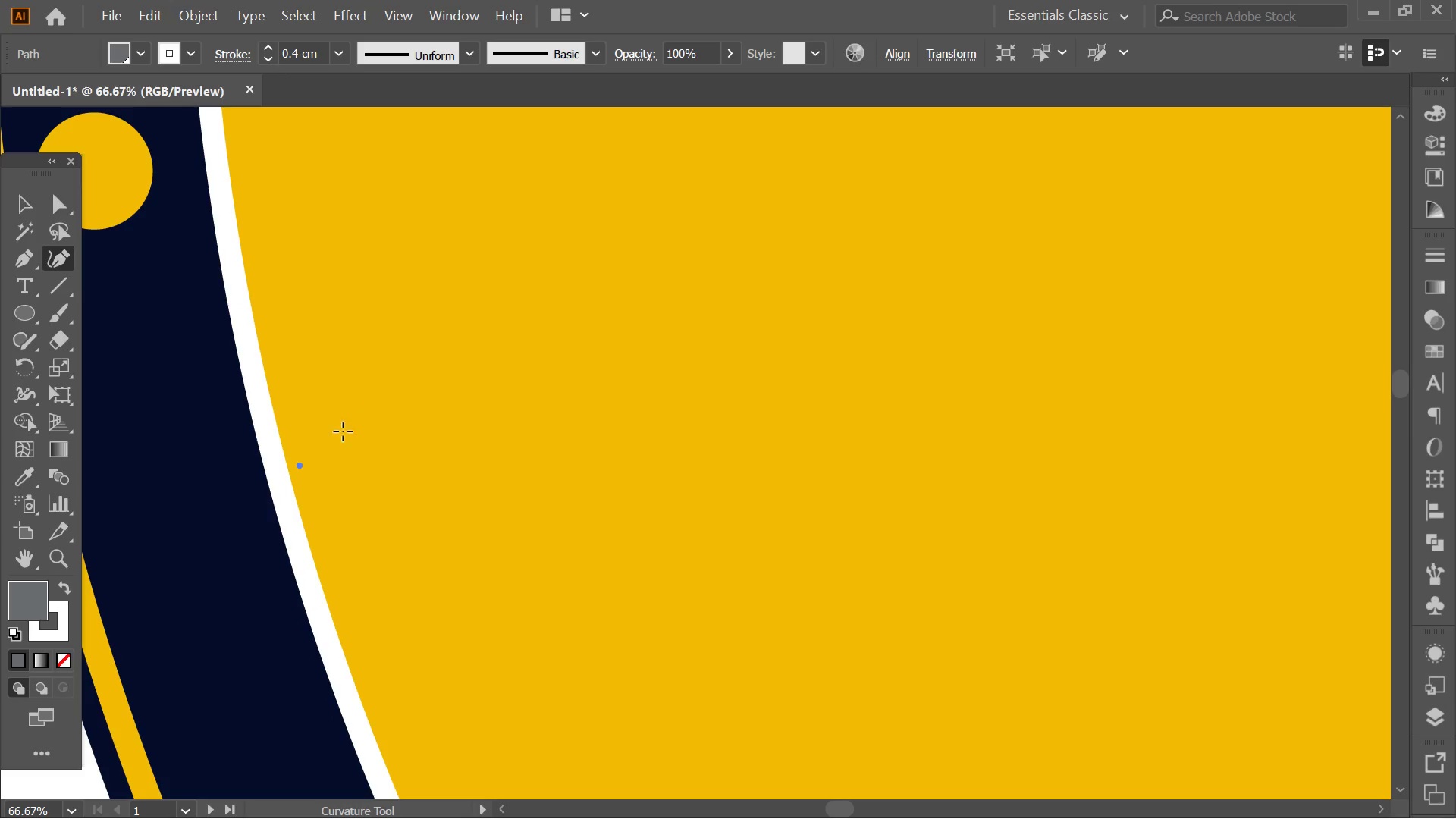 
key(Control+ControlLeft)
 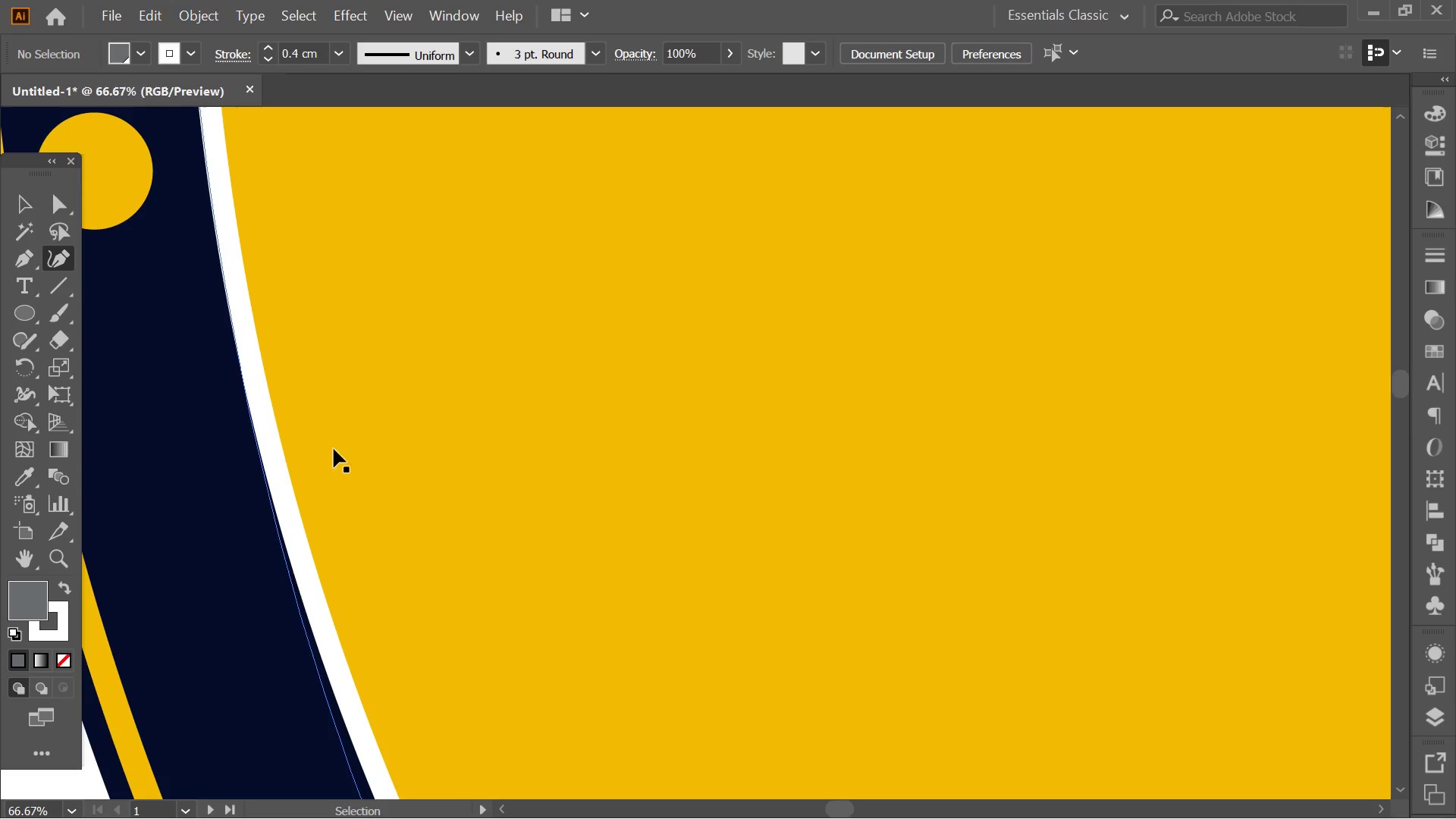 
key(Control+Z)
 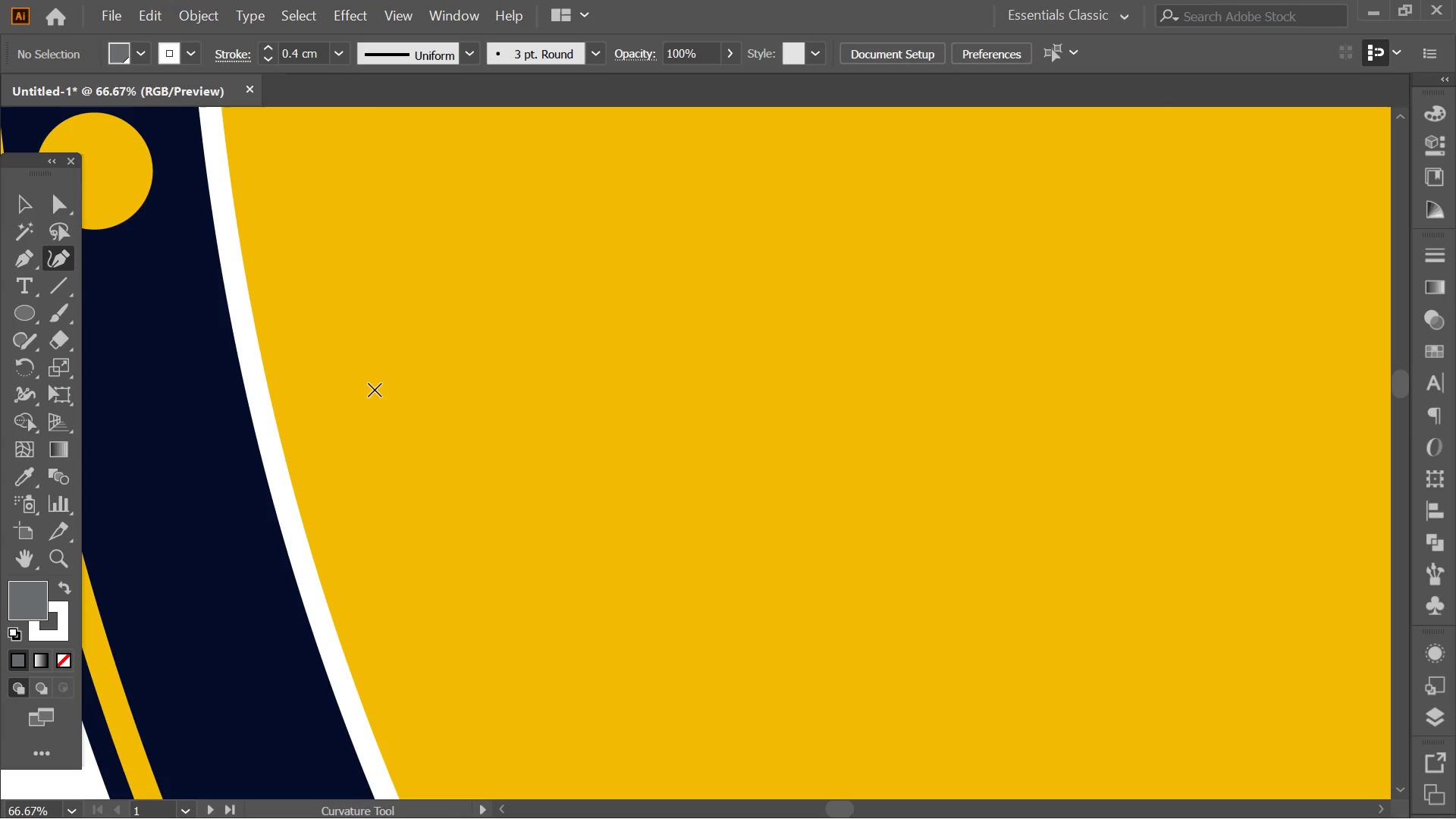 
left_click([375, 390])
 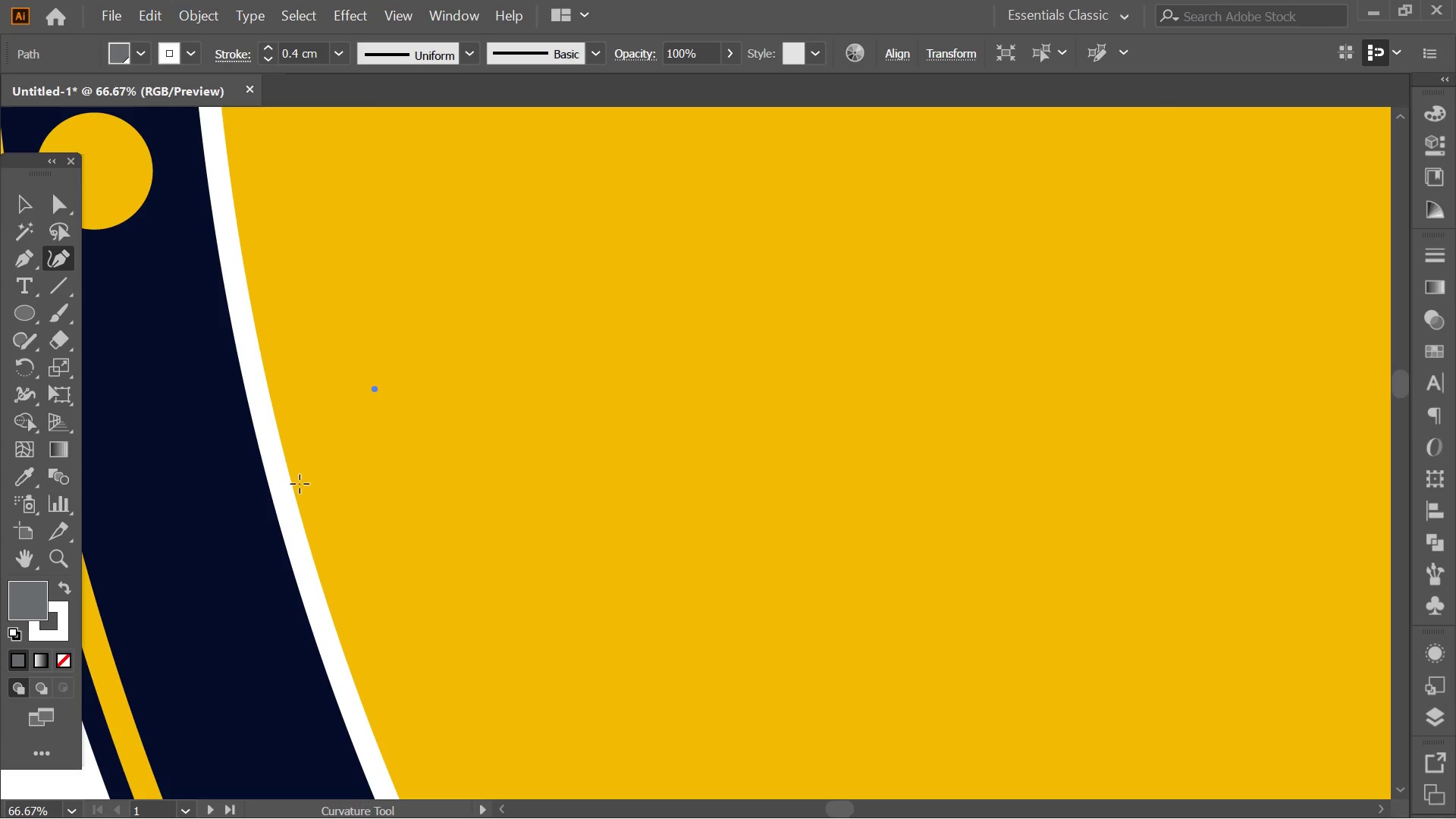 
left_click([300, 484])
 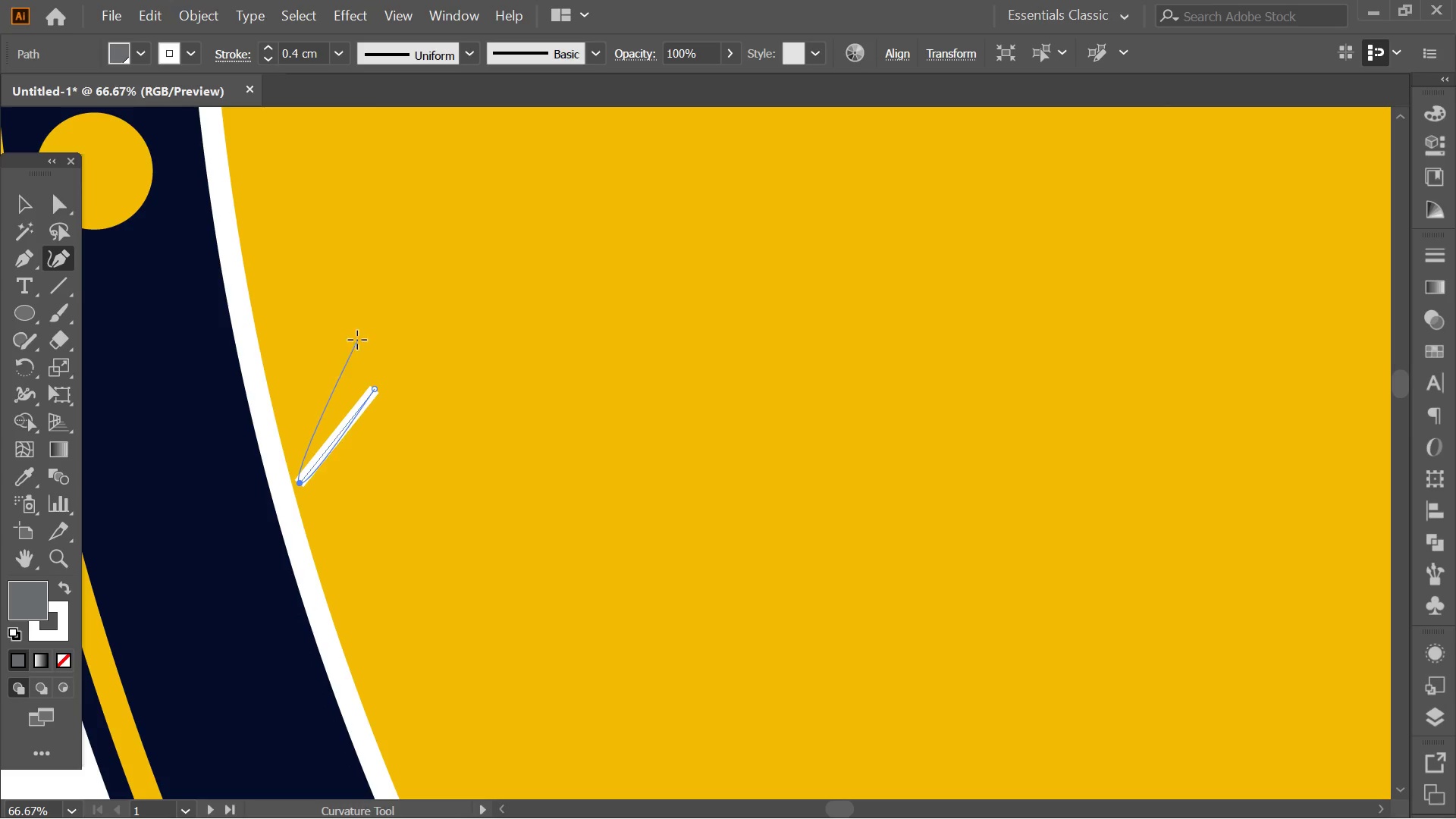 
key(Control+ControlLeft)
 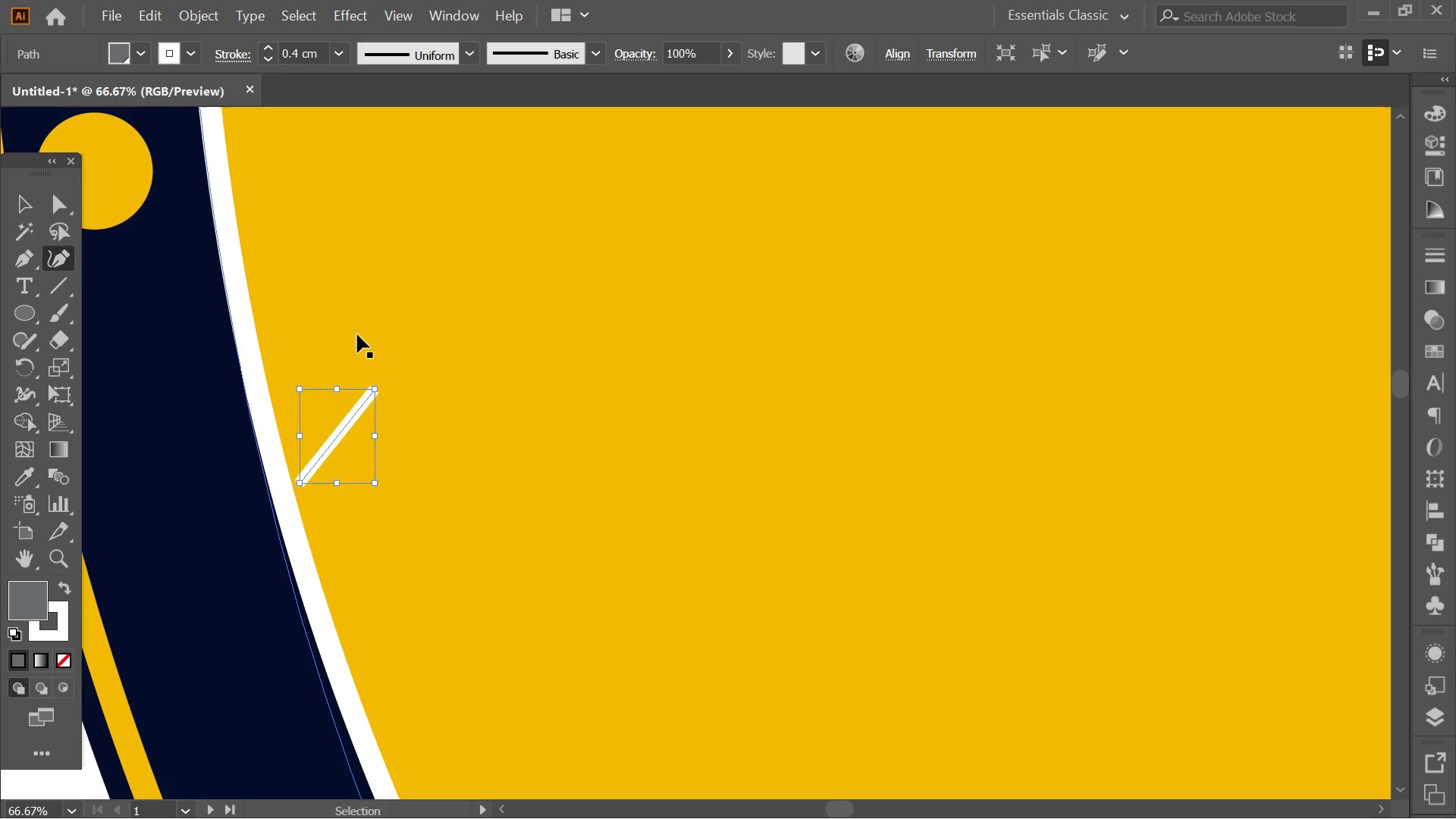 
key(Control+Z)
 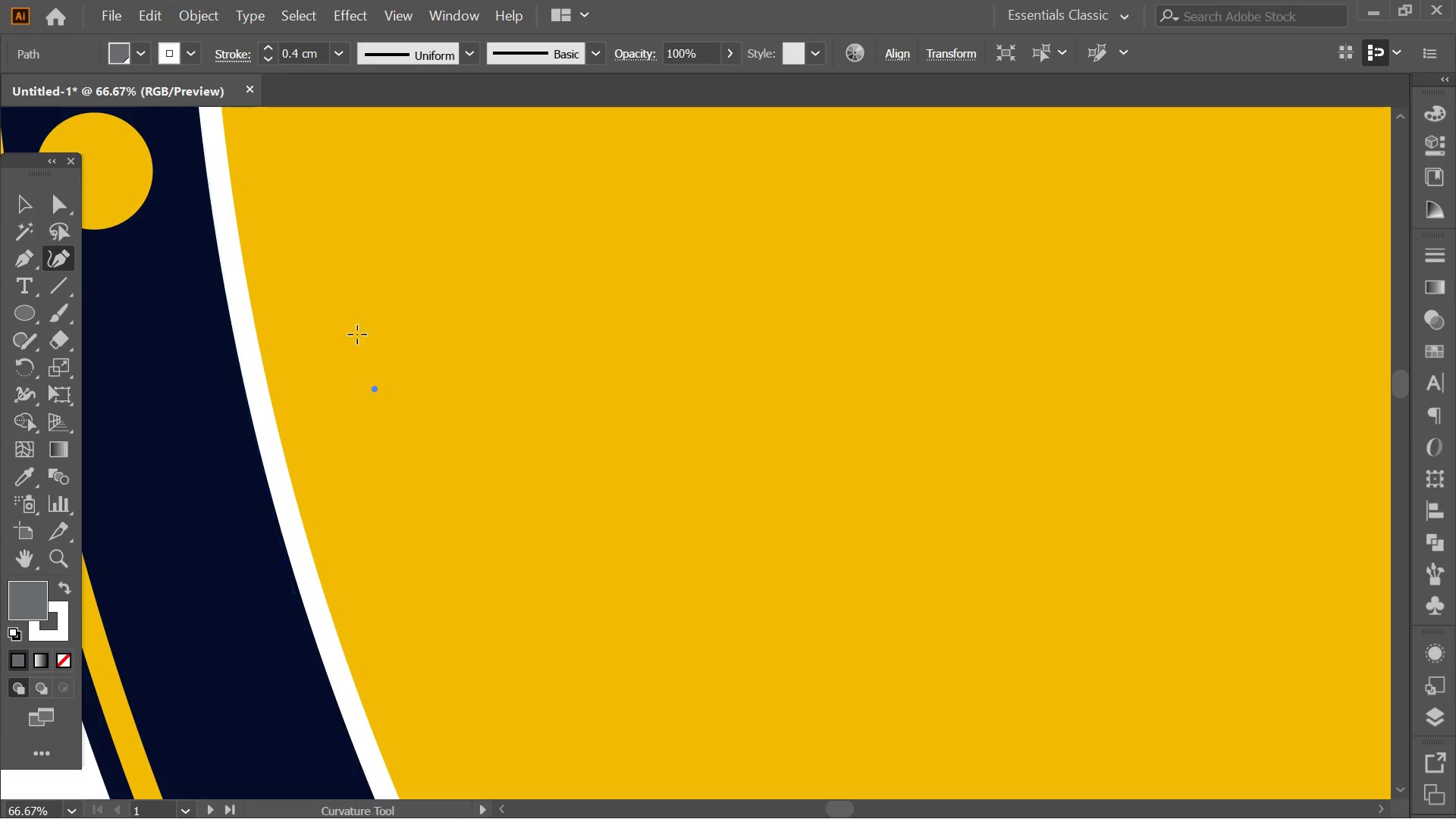 
key(Control+ControlLeft)
 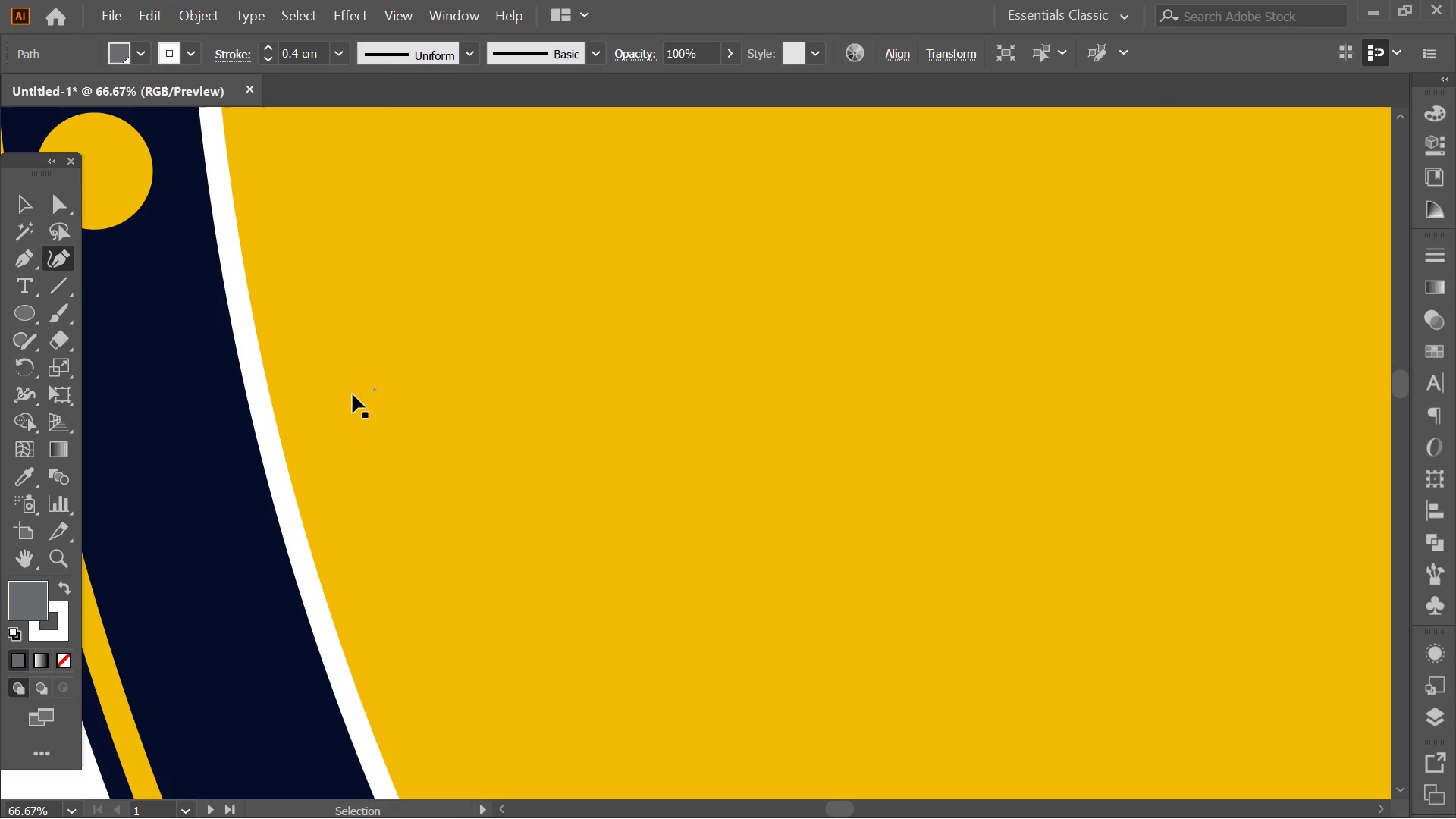 
key(Control+Z)
 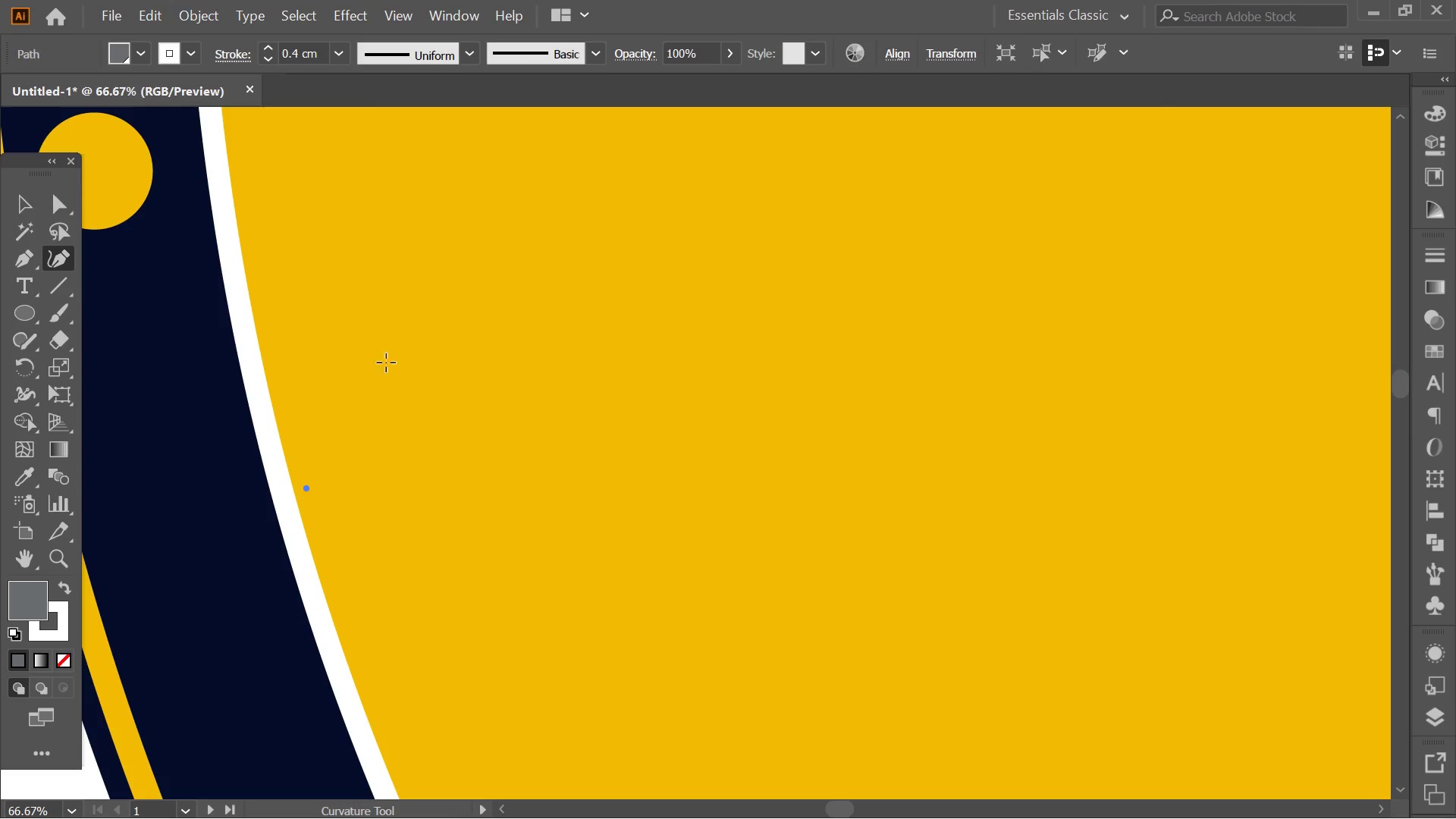 
left_click([466, 271])
 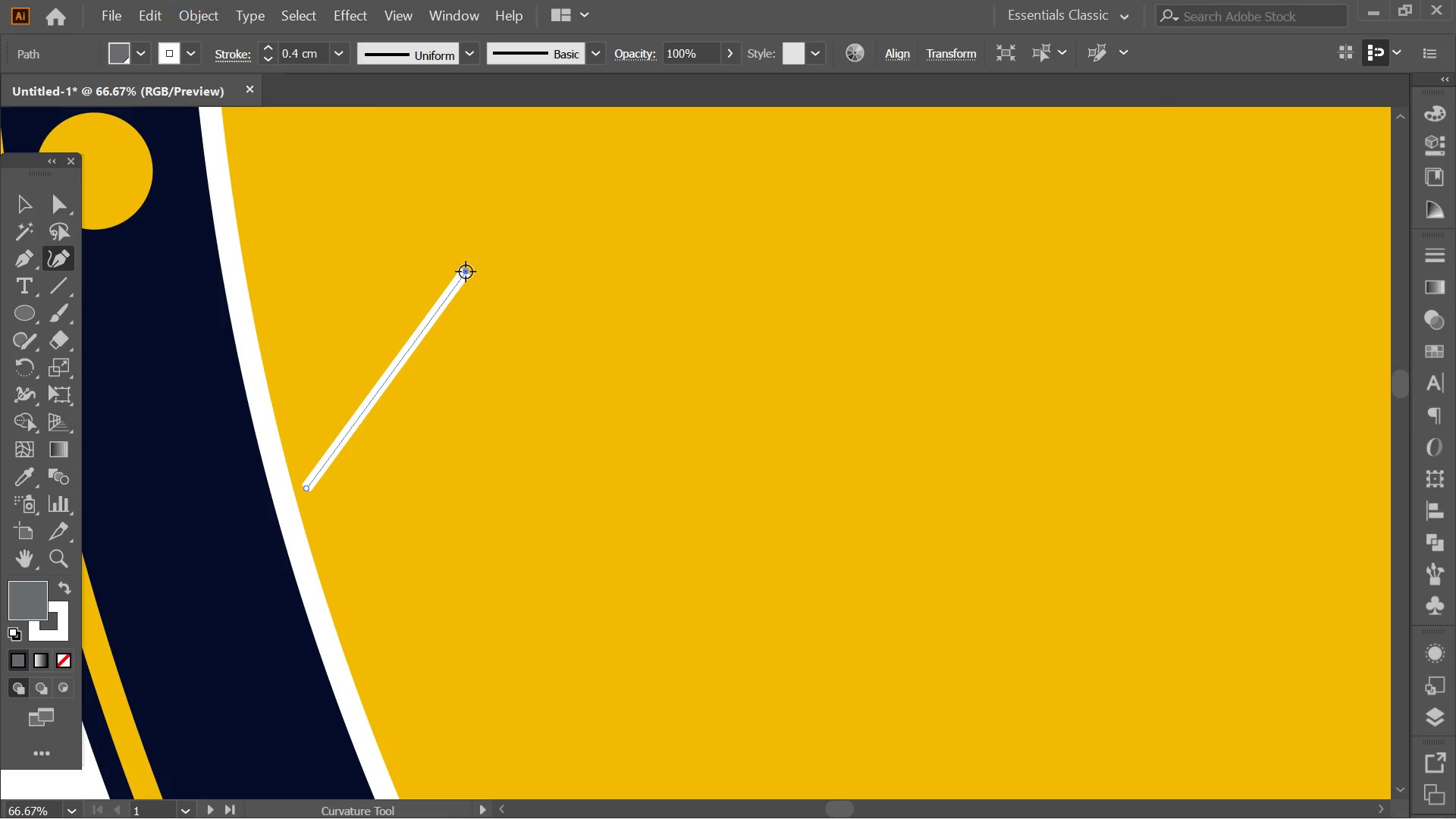 
hold_key(key=Space, duration=0.36)
 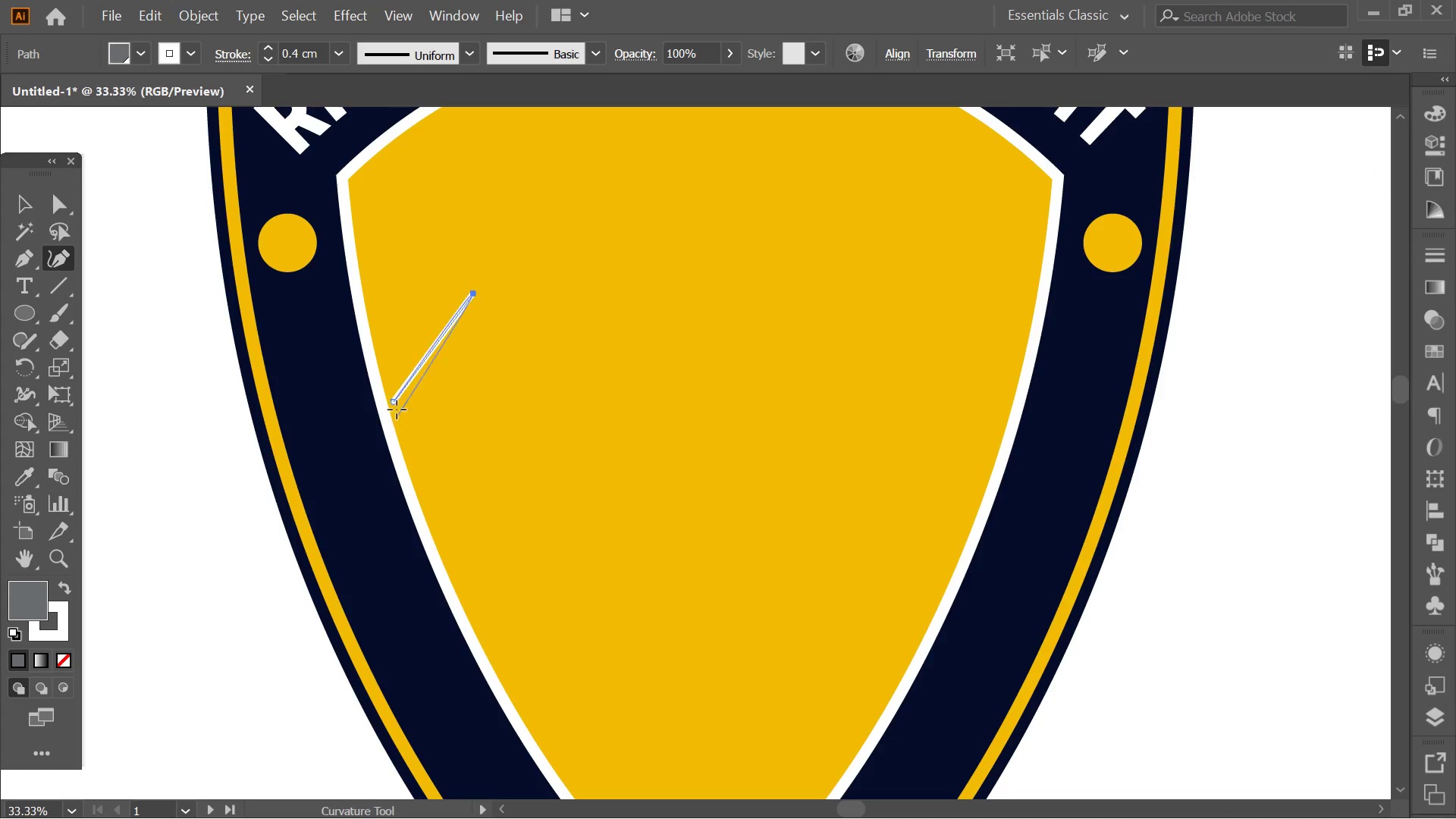 
key(Alt+AltLeft)
 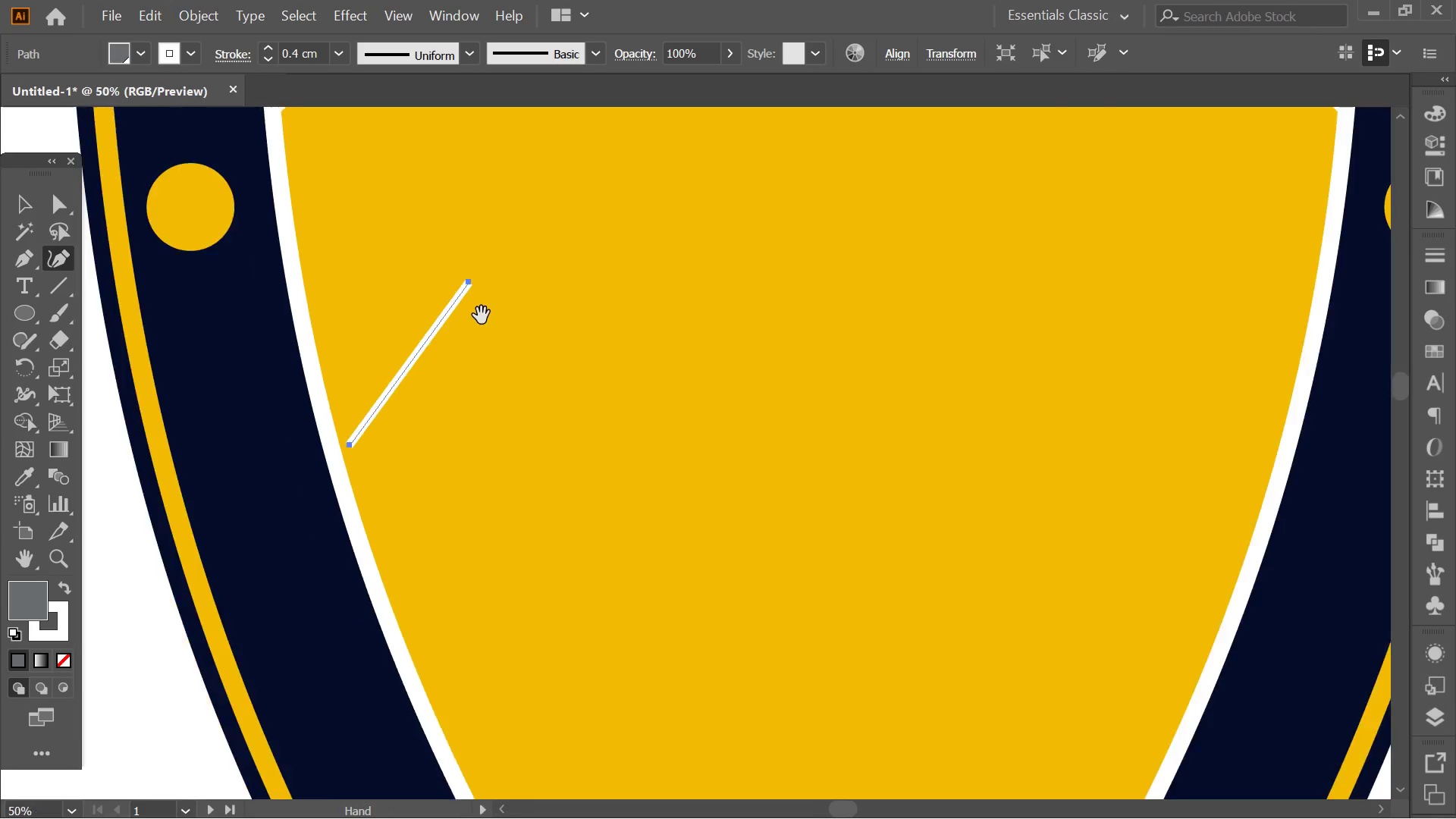 
key(Space)
 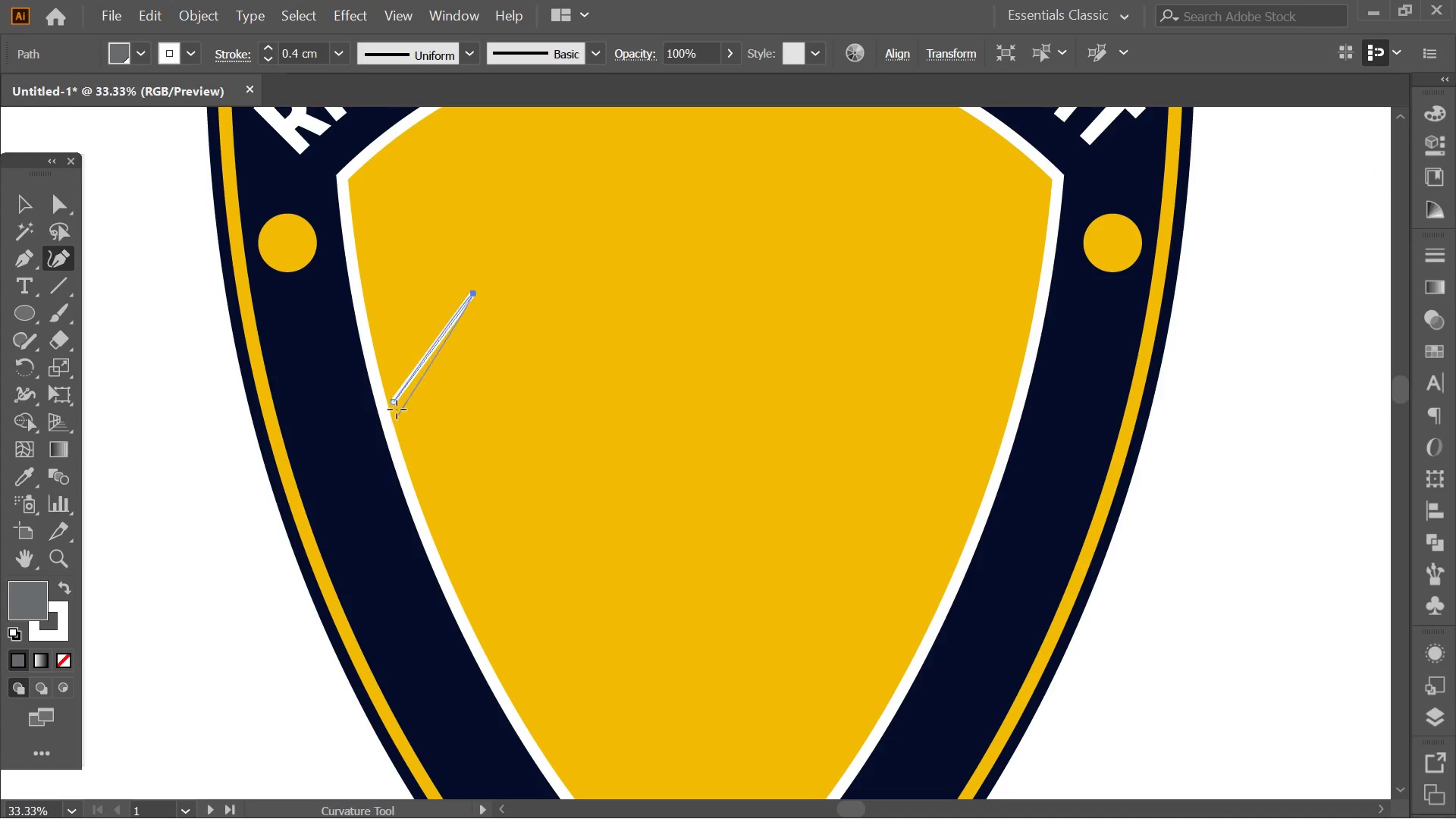 
key(Alt+AltLeft)
 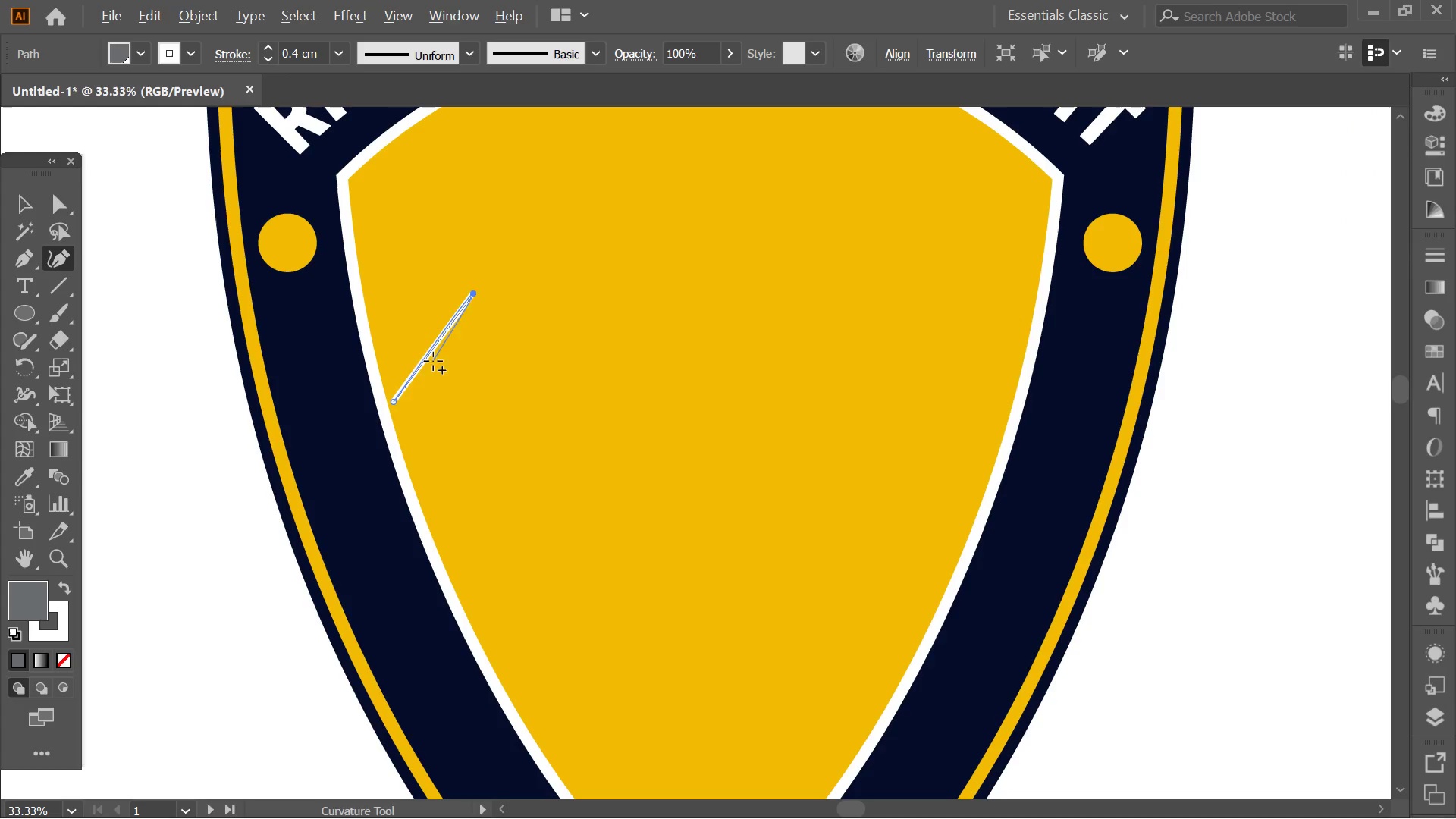 
scroll: coordinate [482, 315], scroll_direction: down, amount: 2.0
 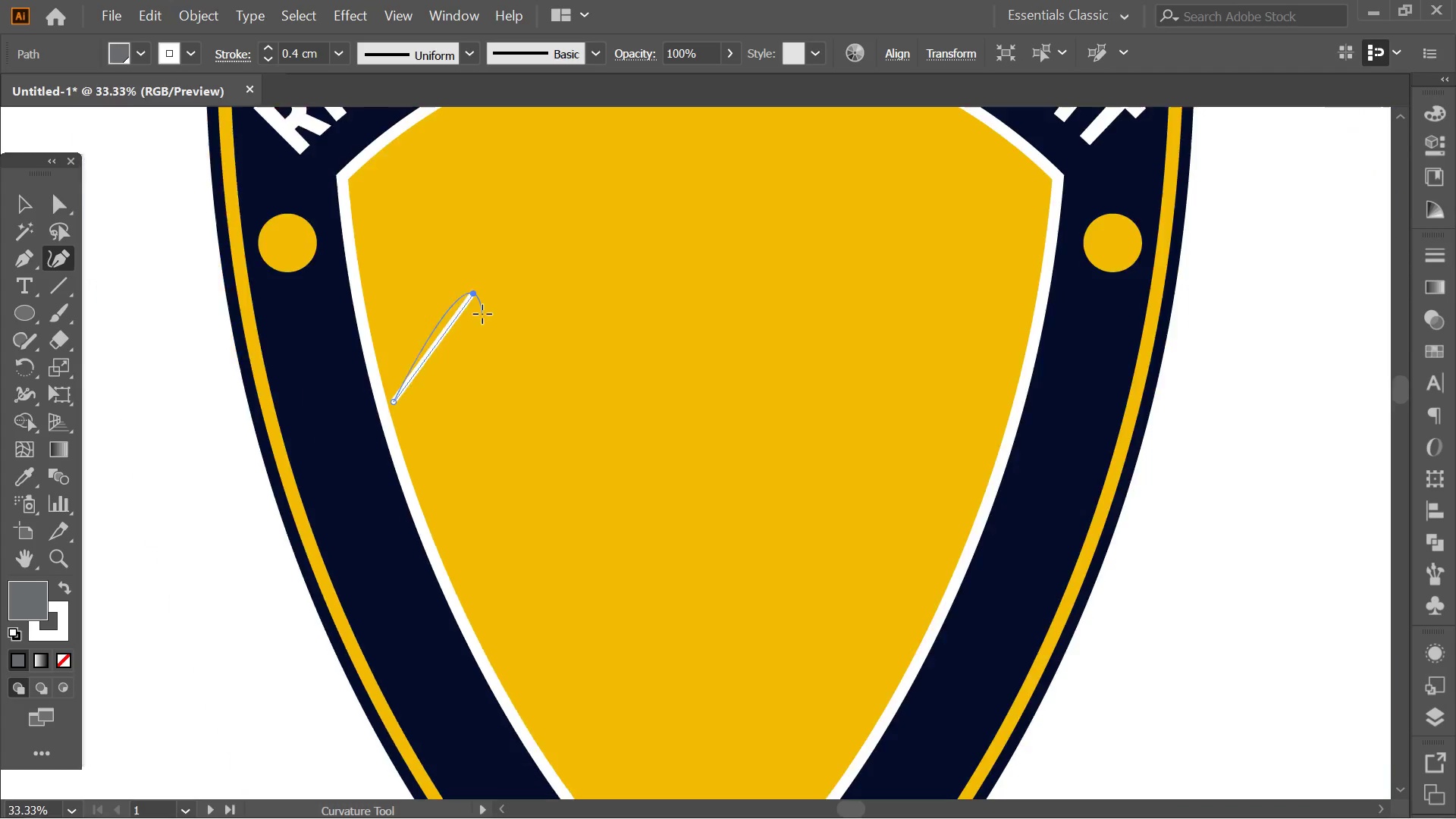 
hold_key(key=Space, duration=0.58)
 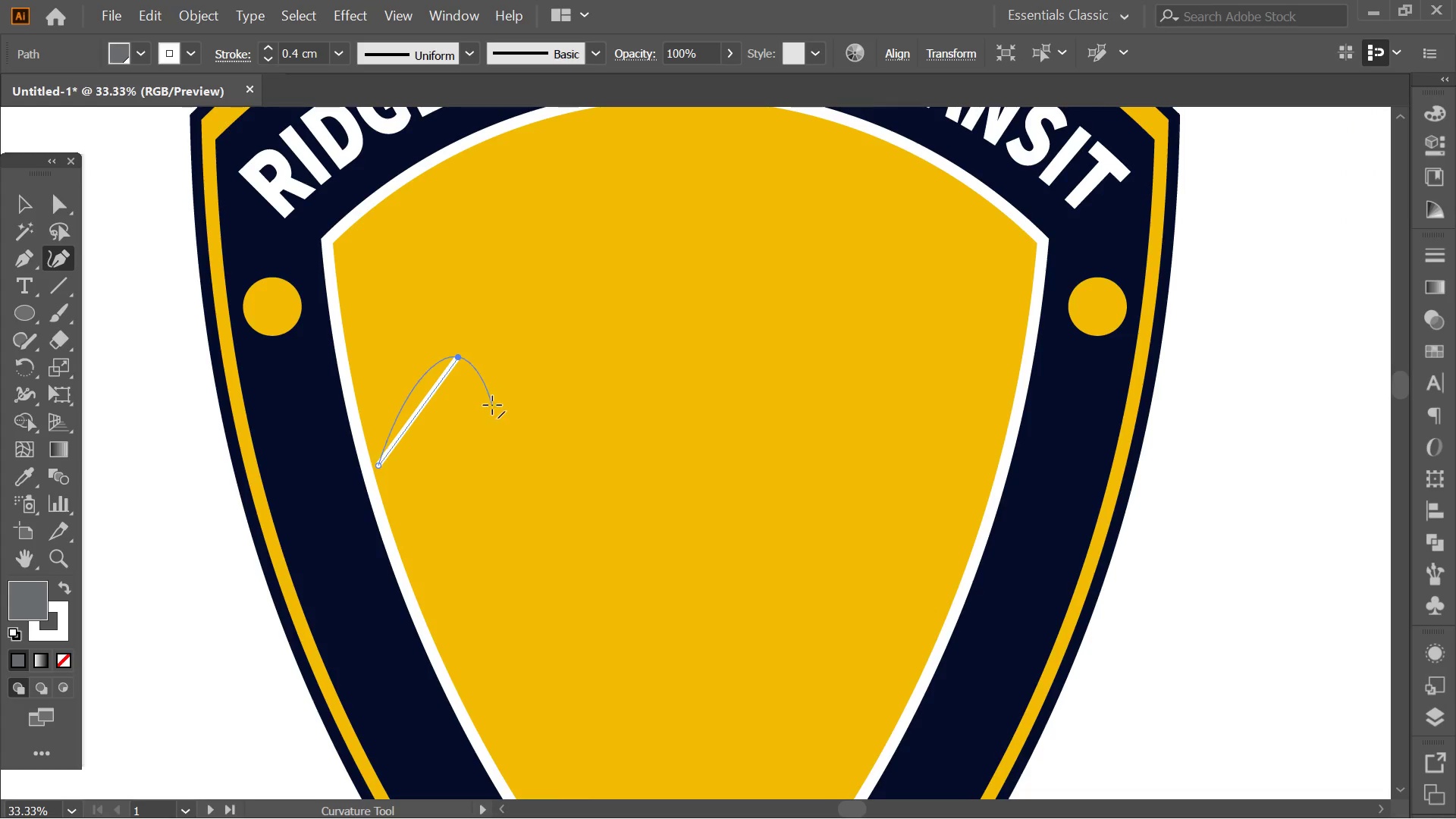 
left_click_drag(start_coordinate=[526, 365], to_coordinate=[510, 427])
 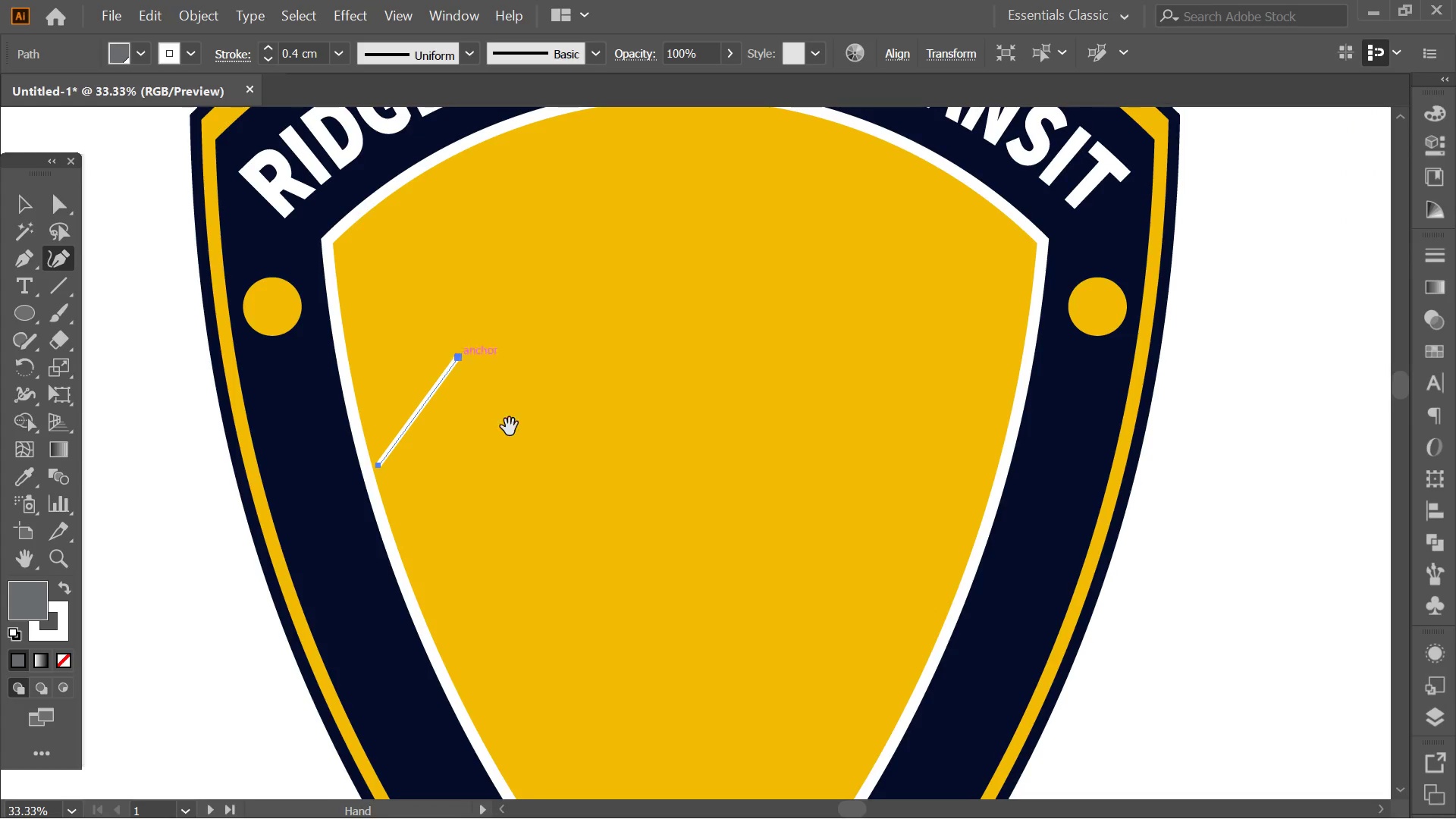 
hold_key(key=Space, duration=25.48)
 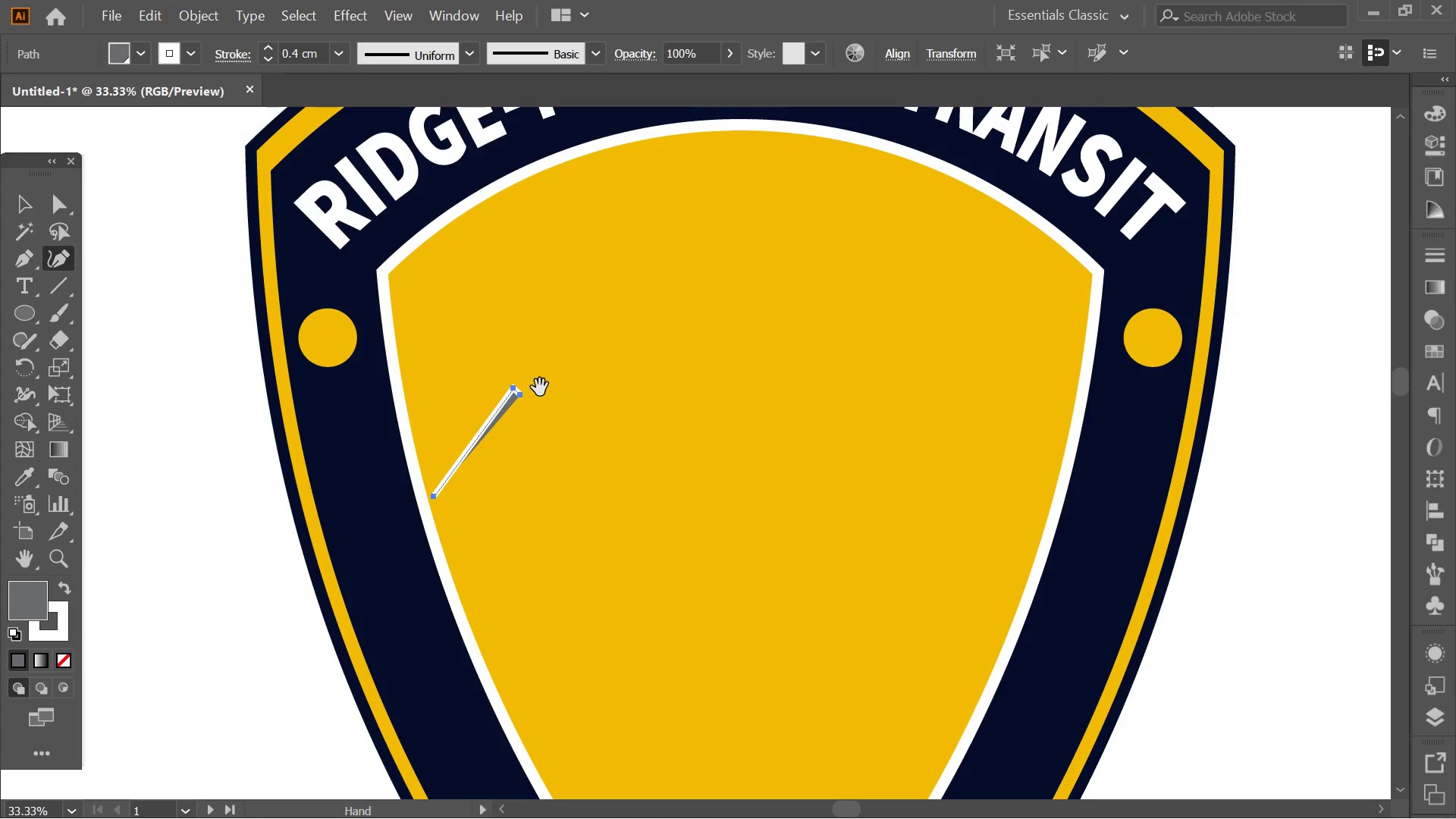 
hold_key(key=AltLeft, duration=0.5)
scroll: coordinate [492, 403], scroll_direction: up, amount: 2.0
 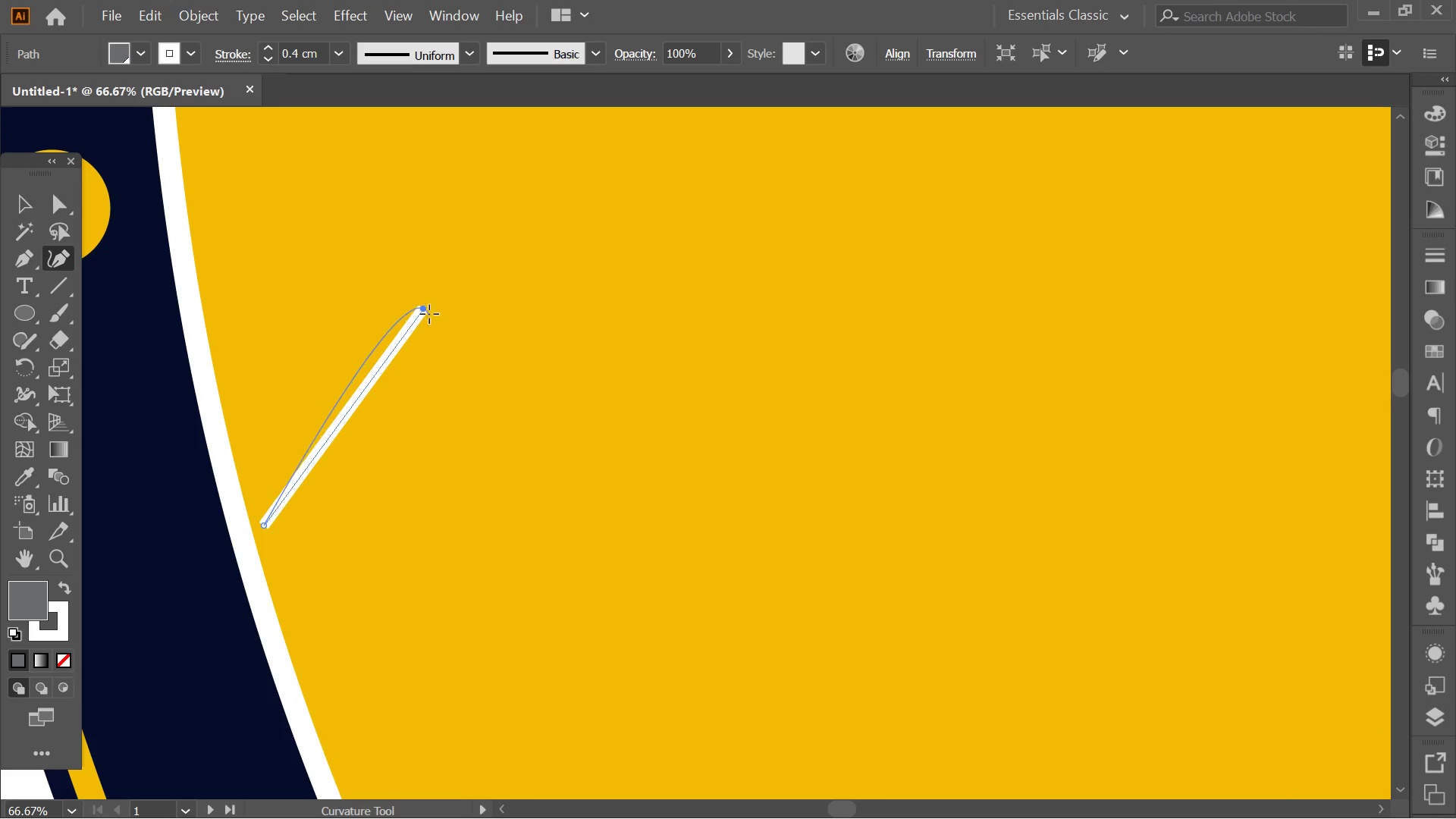 
hold_key(key=ShiftLeft, duration=0.45)
 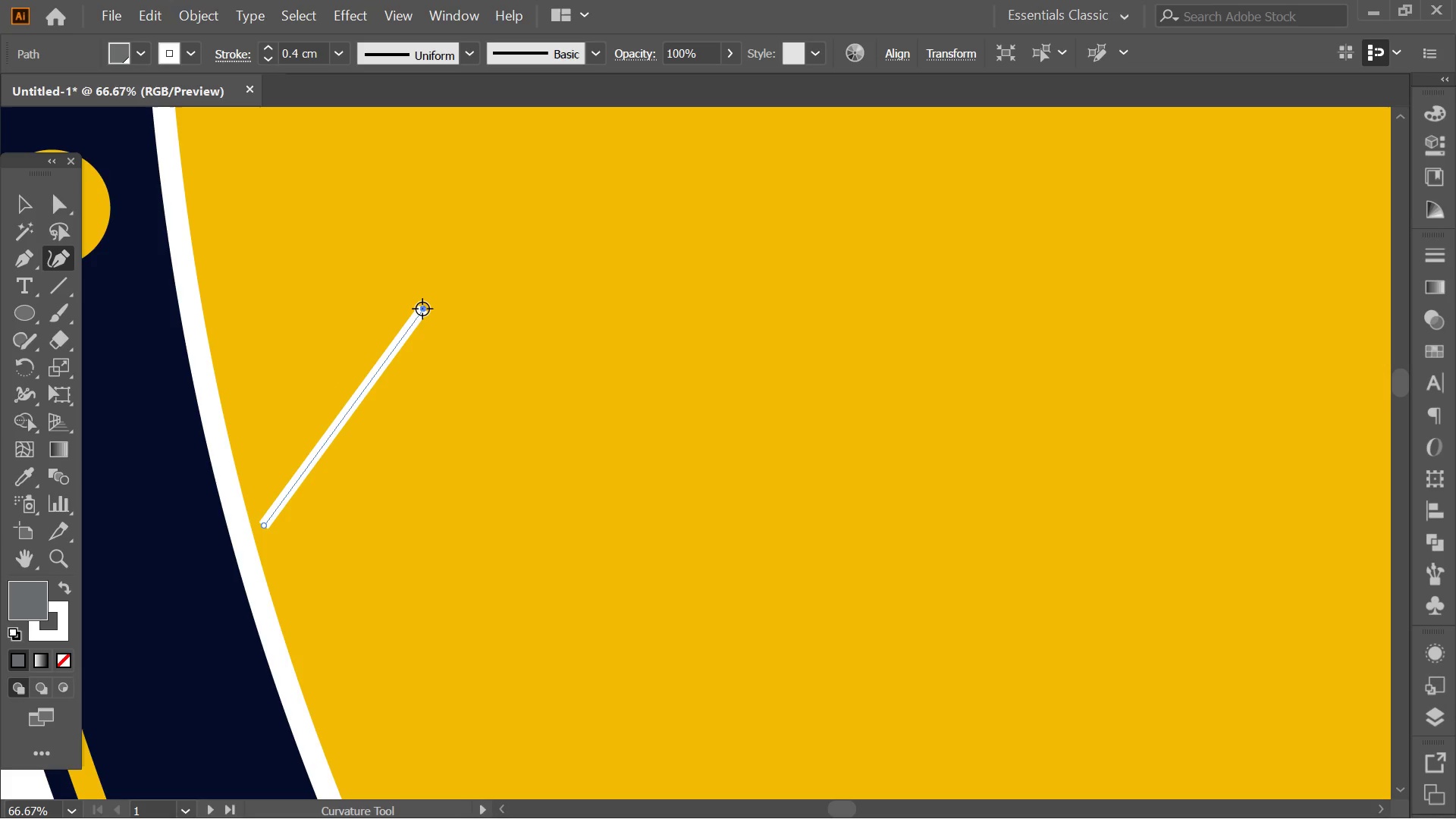 
double_click([422, 309])
 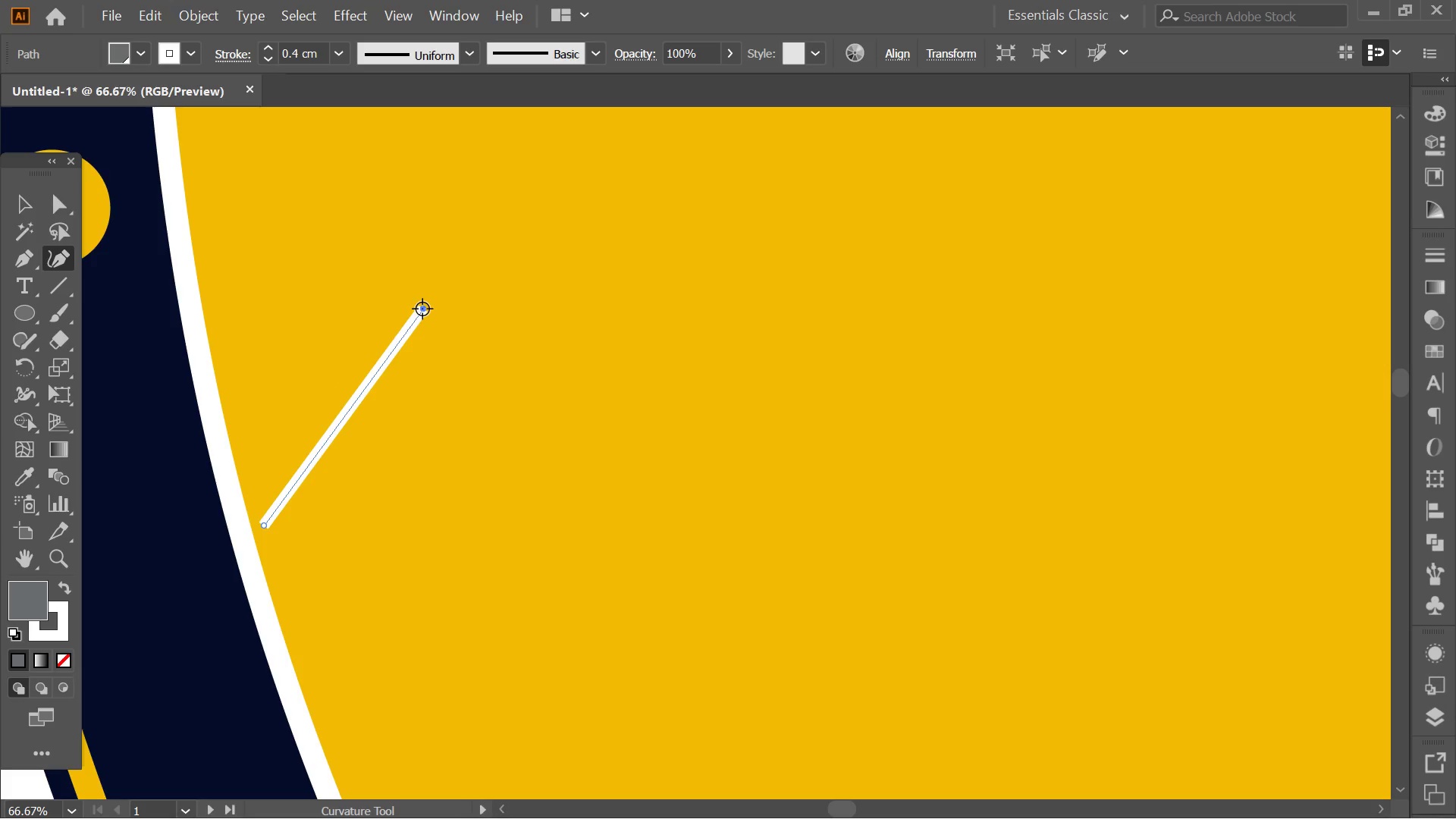 
hold_key(key=ShiftLeft, duration=2.3)
 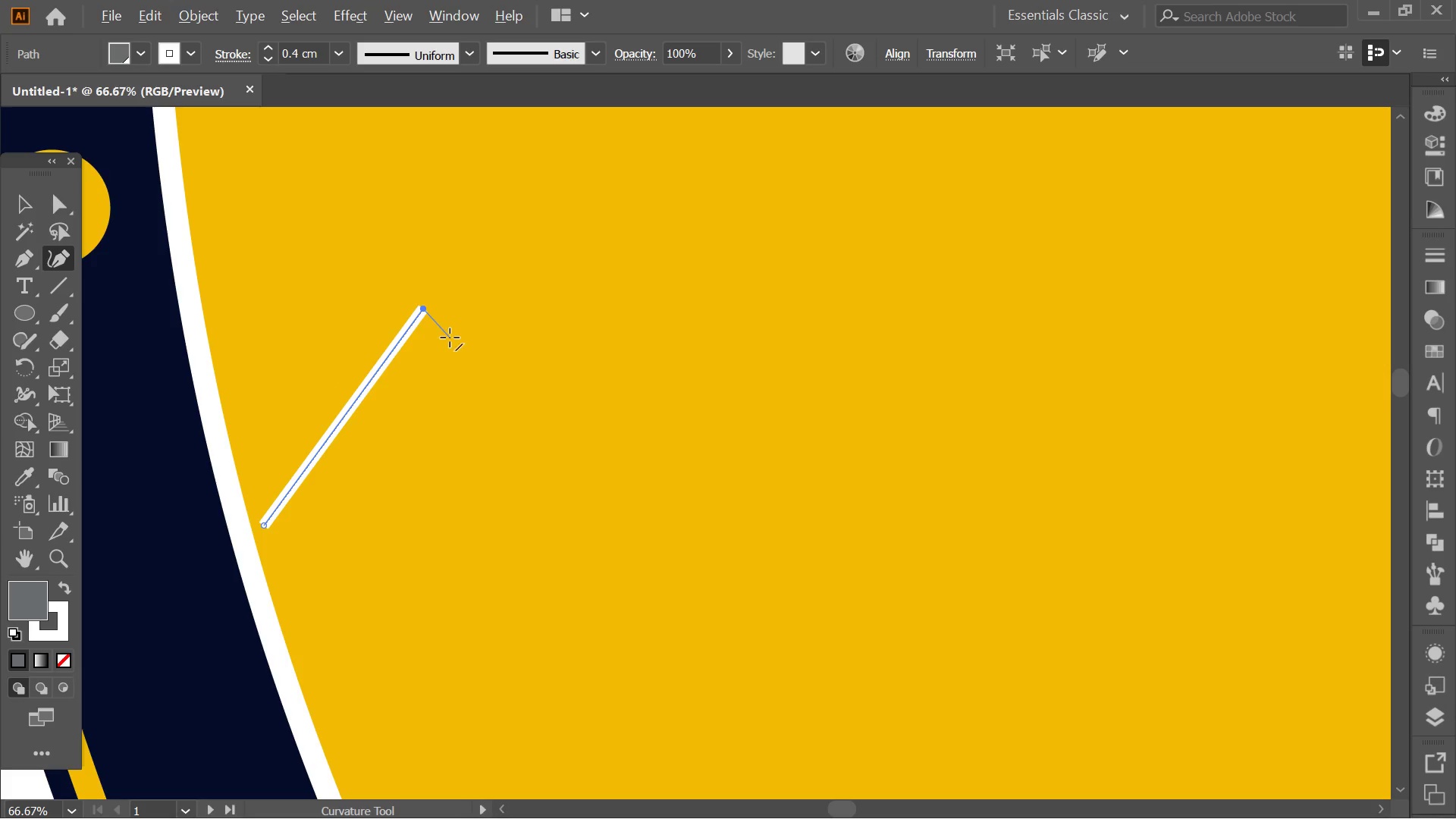 
hold_key(key=AltLeft, duration=0.53)
scroll: coordinate [450, 337], scroll_direction: down, amount: 1.0
 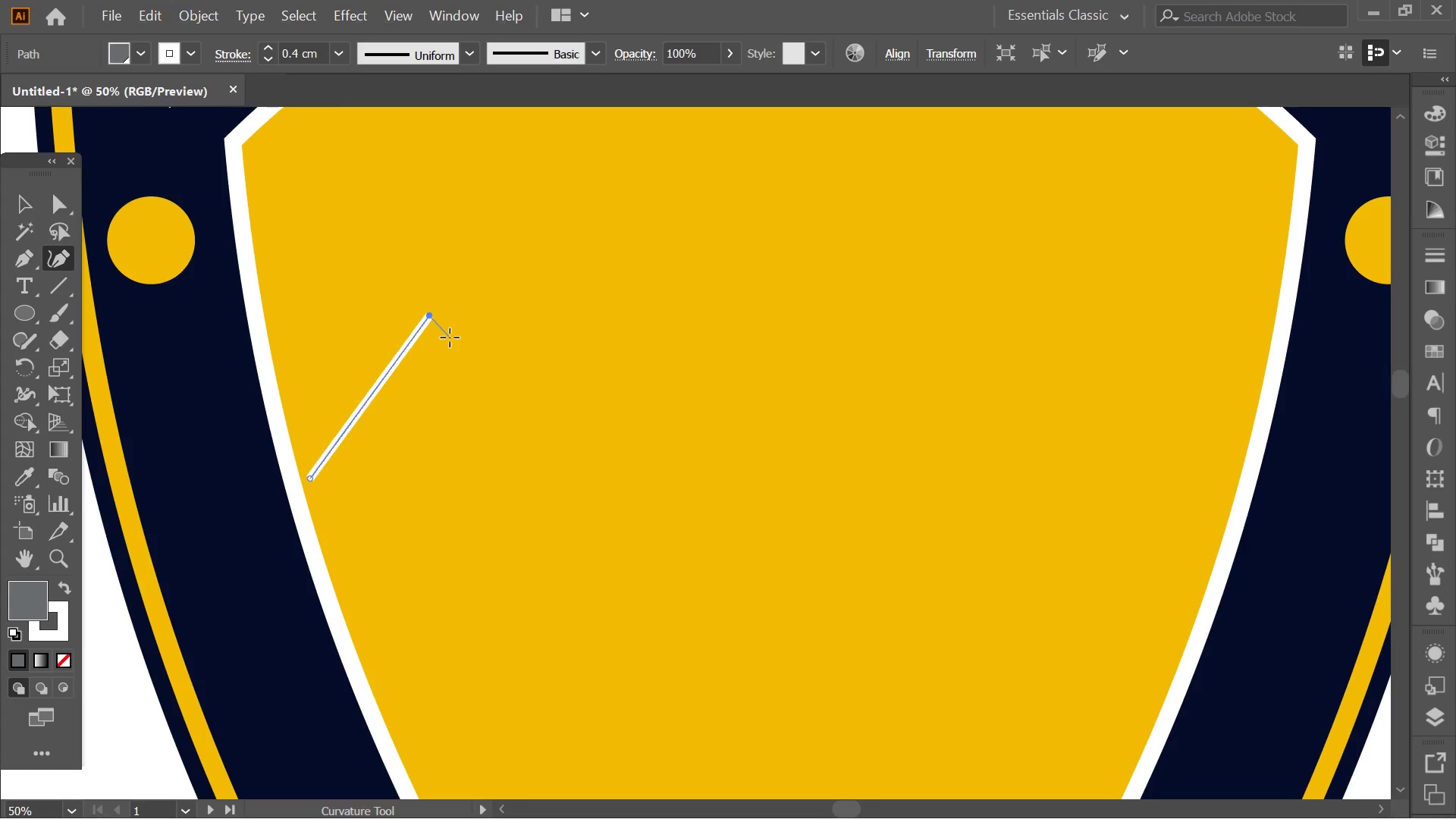 
hold_key(key=AltLeft, duration=0.34)
 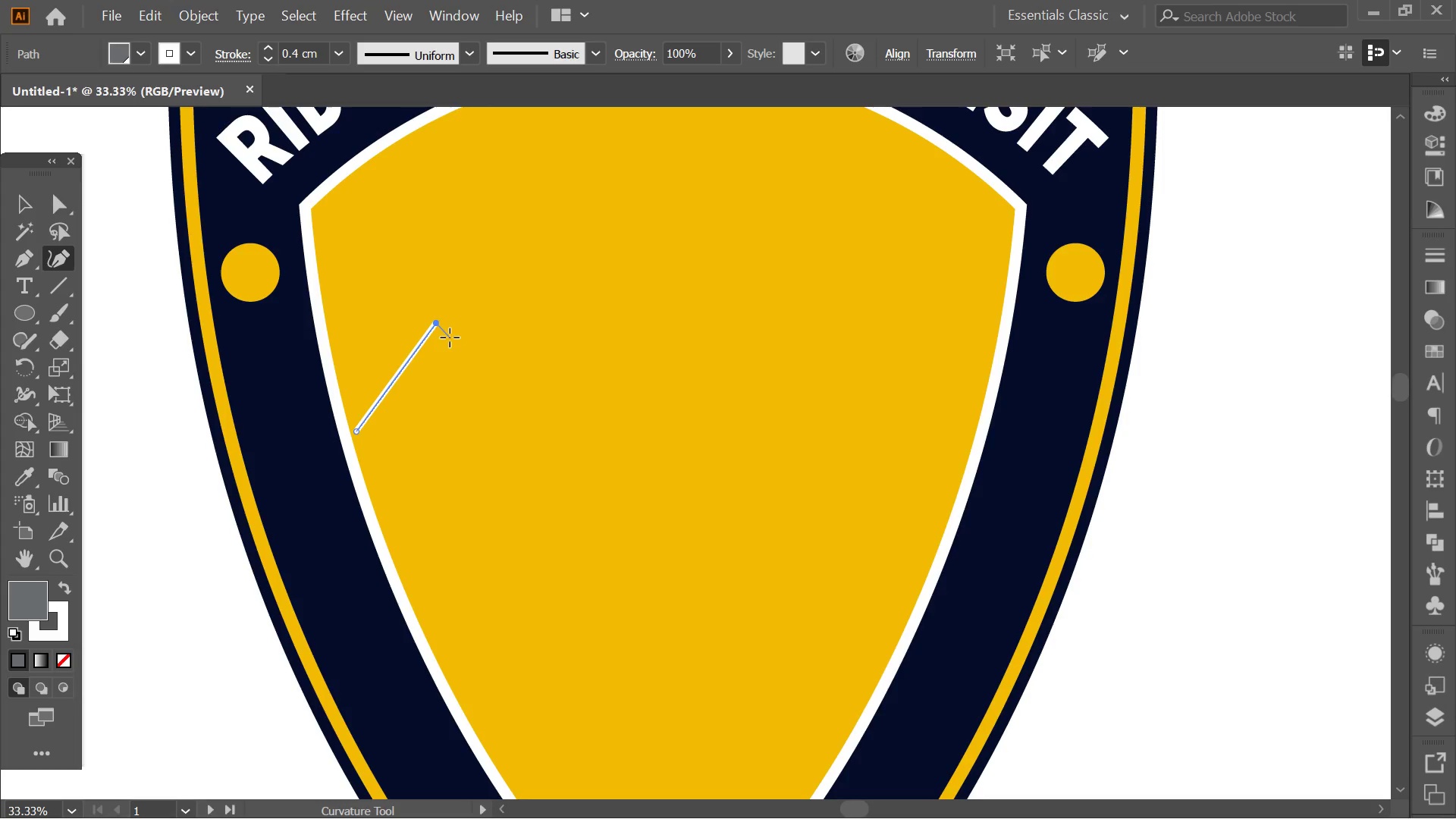 
key(Alt+AltLeft)
 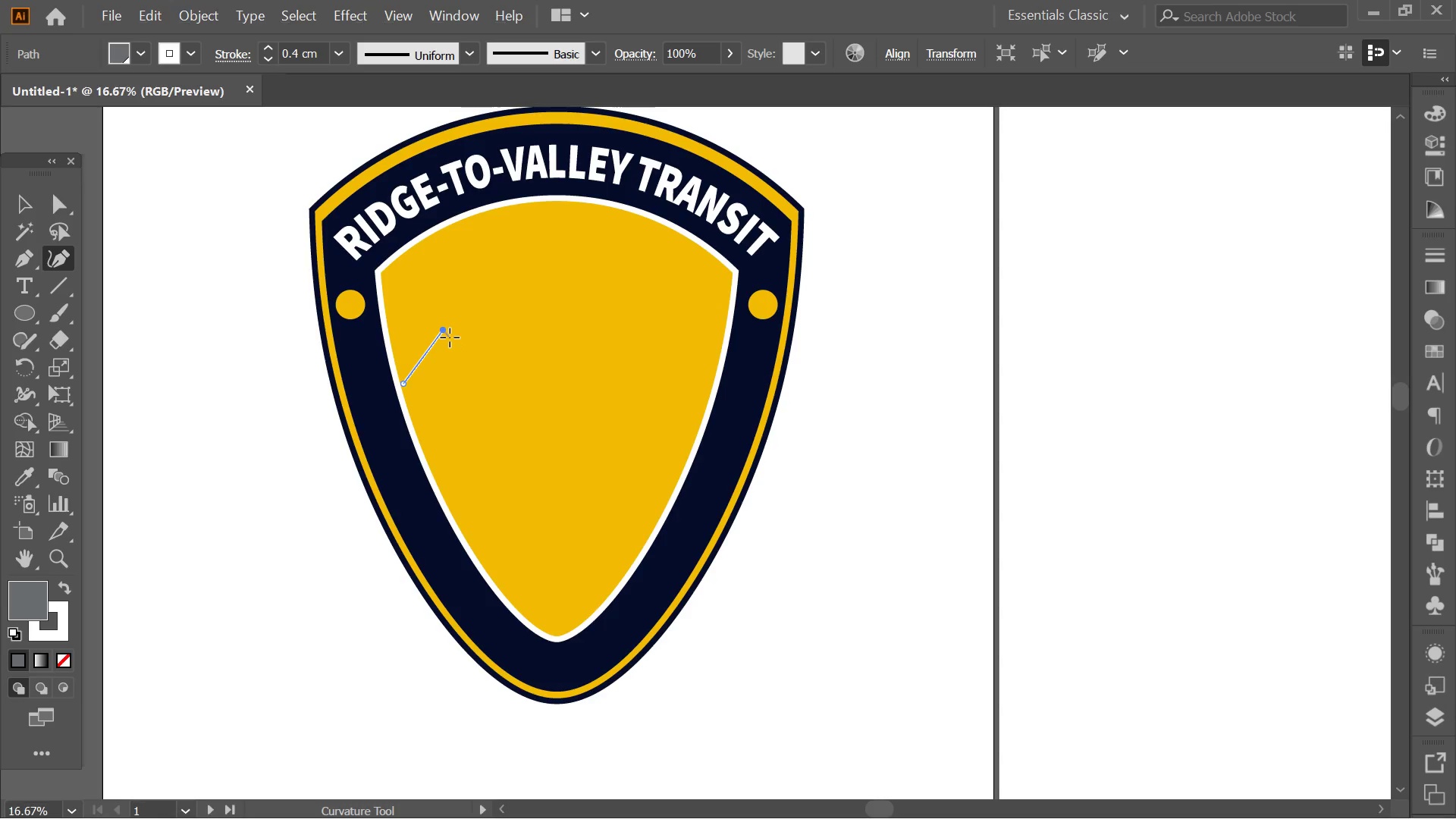 
hold_key(key=ShiftLeft, duration=2.16)
left_click([457, 339])
 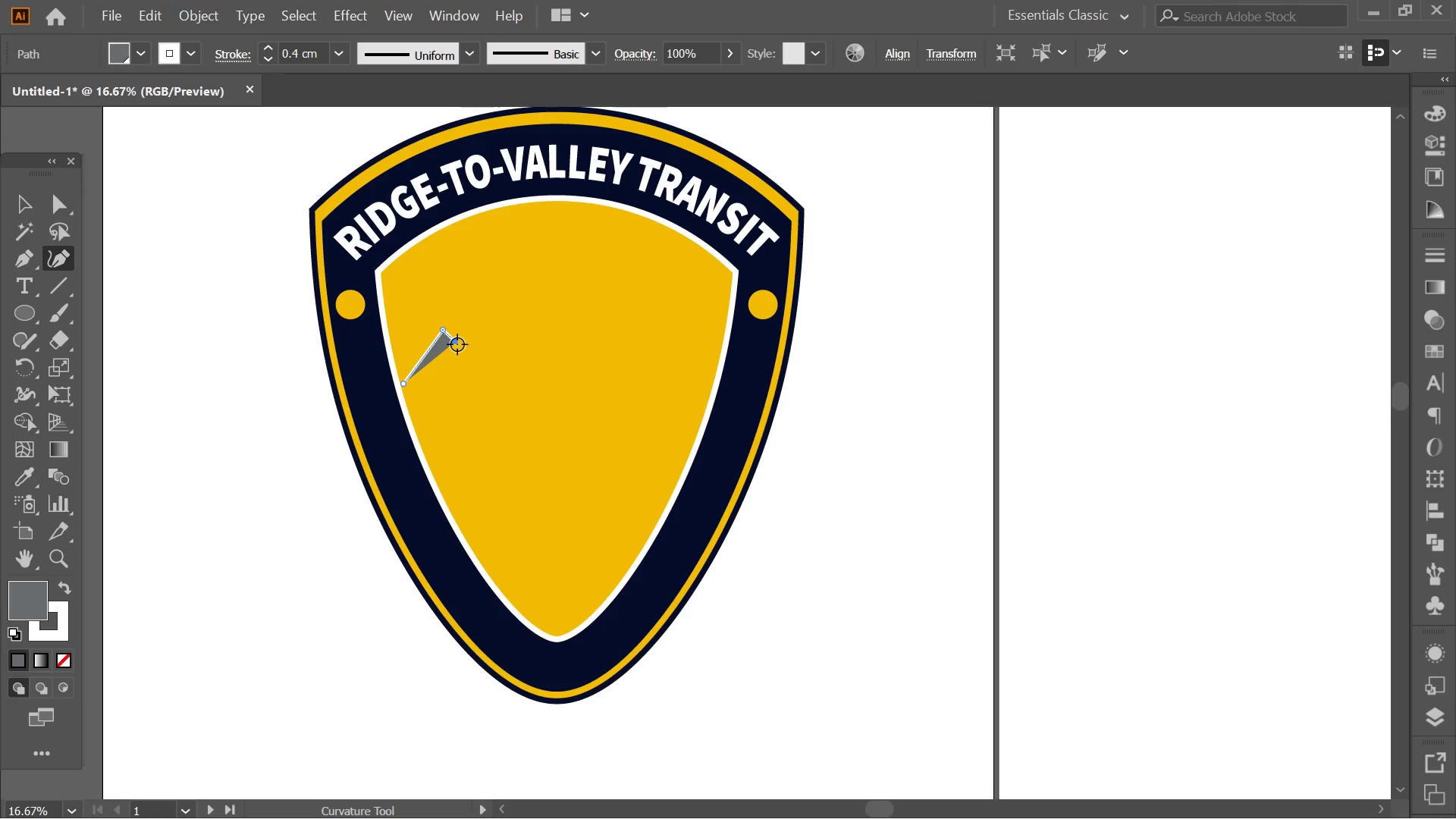 
double_click([457, 343])
 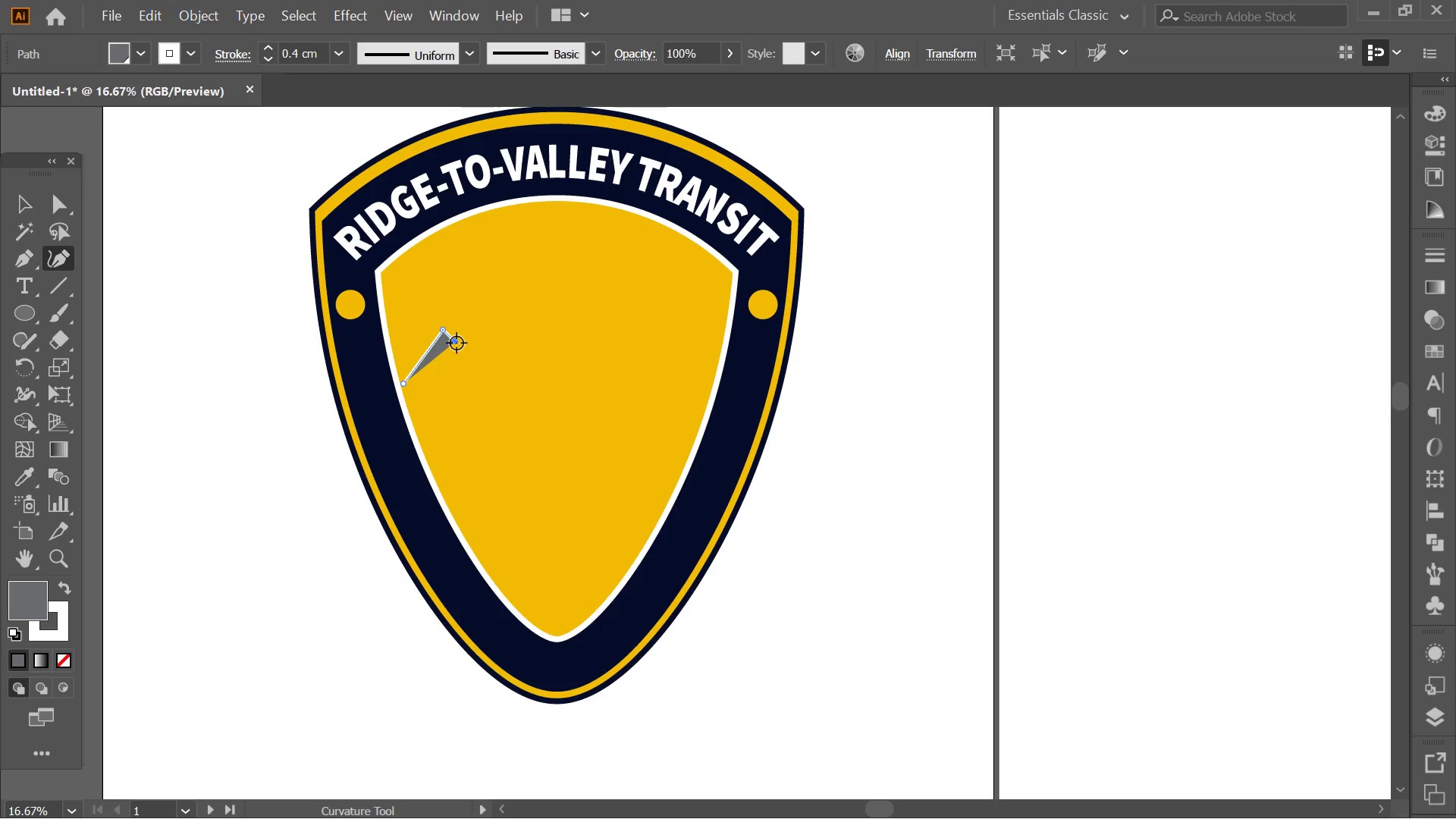 
hold_key(key=ShiftLeft, duration=0.88)
 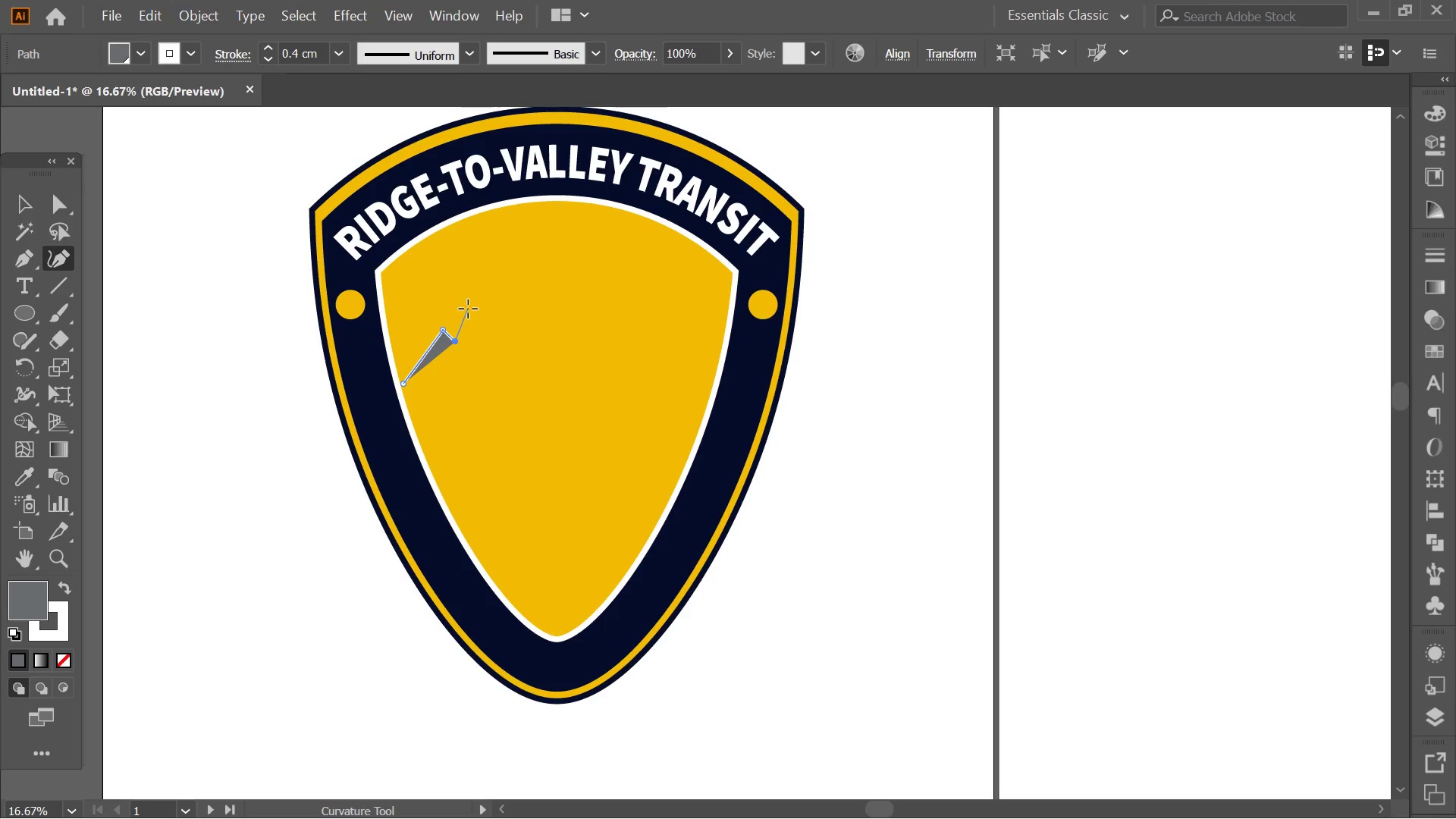 
hold_key(key=ShiftLeft, duration=0.31)
 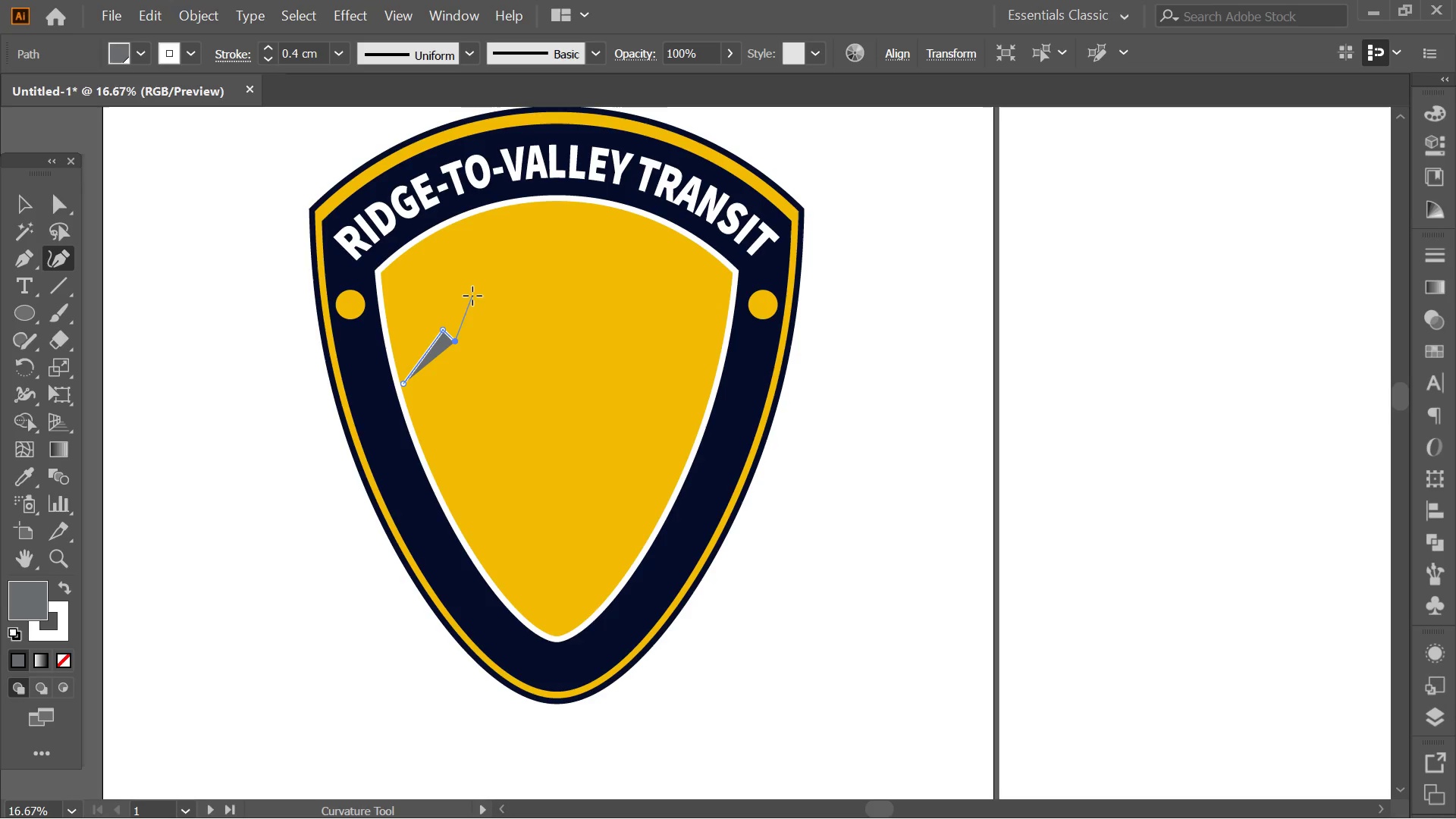 
key(Shift+ShiftLeft)
 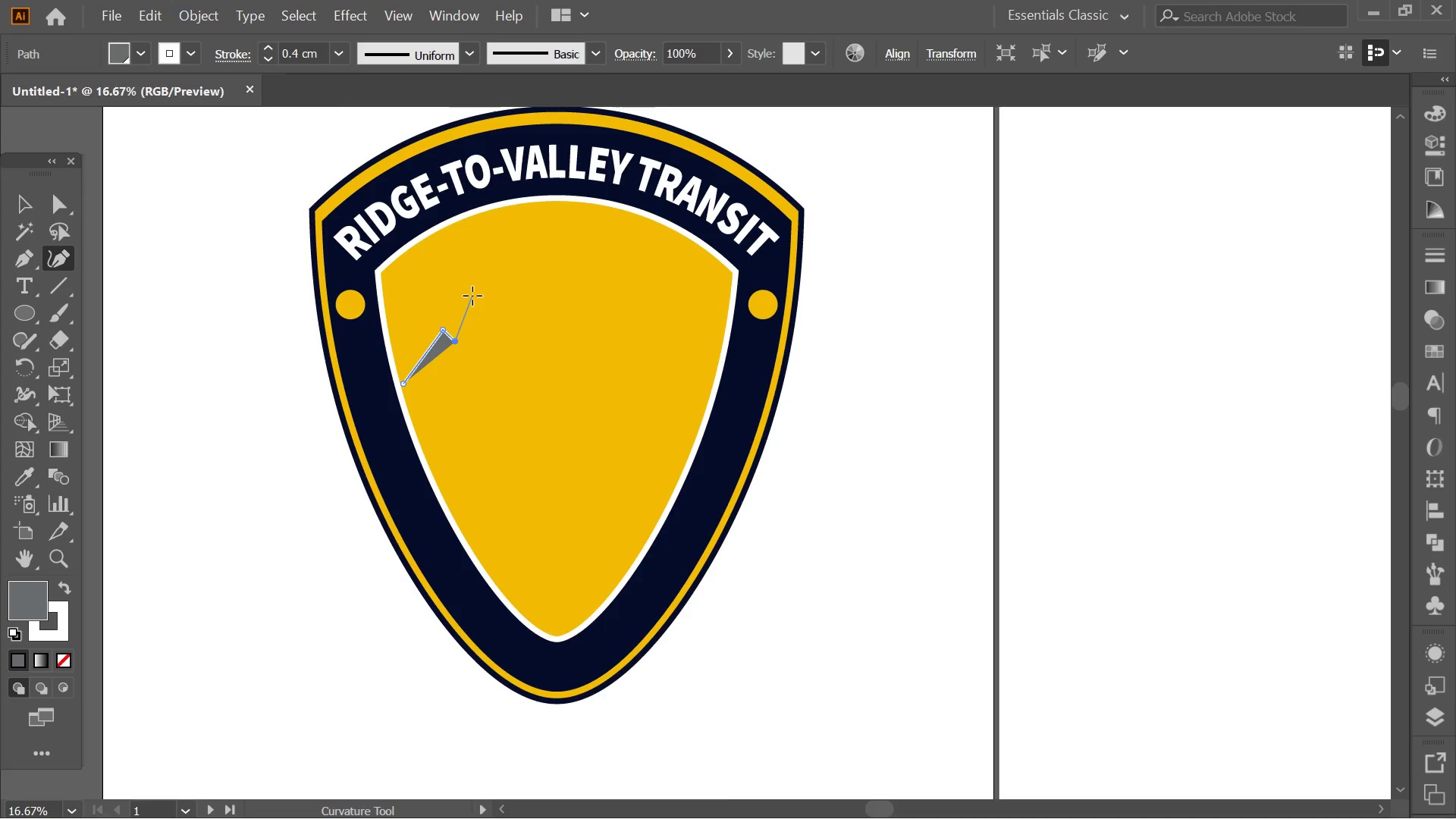 
hold_key(key=AltLeft, duration=0.45)
 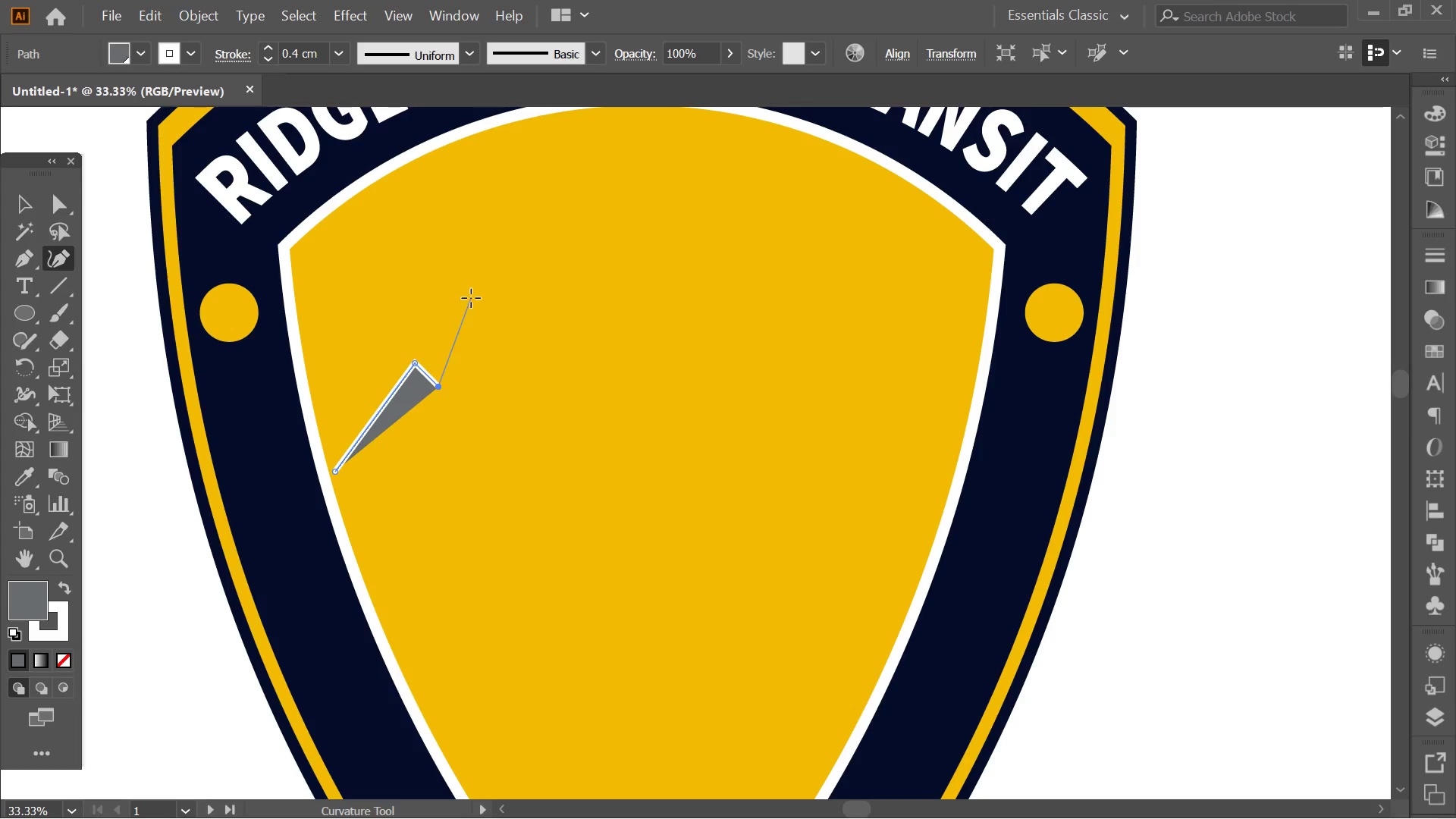 
hold_key(key=ShiftLeft, duration=0.42)
 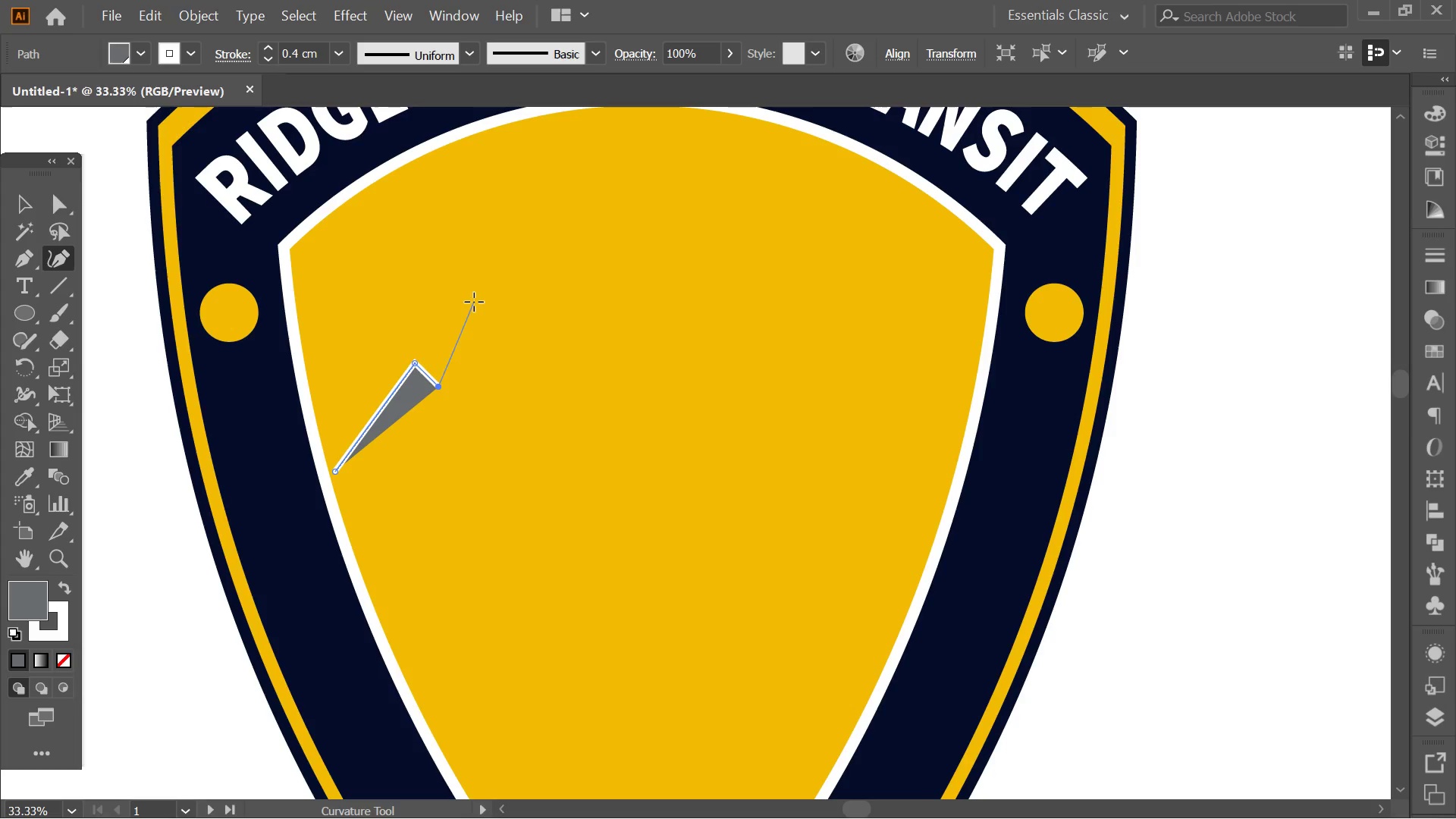 
scroll: coordinate [472, 296], scroll_direction: up, amount: 2.0
 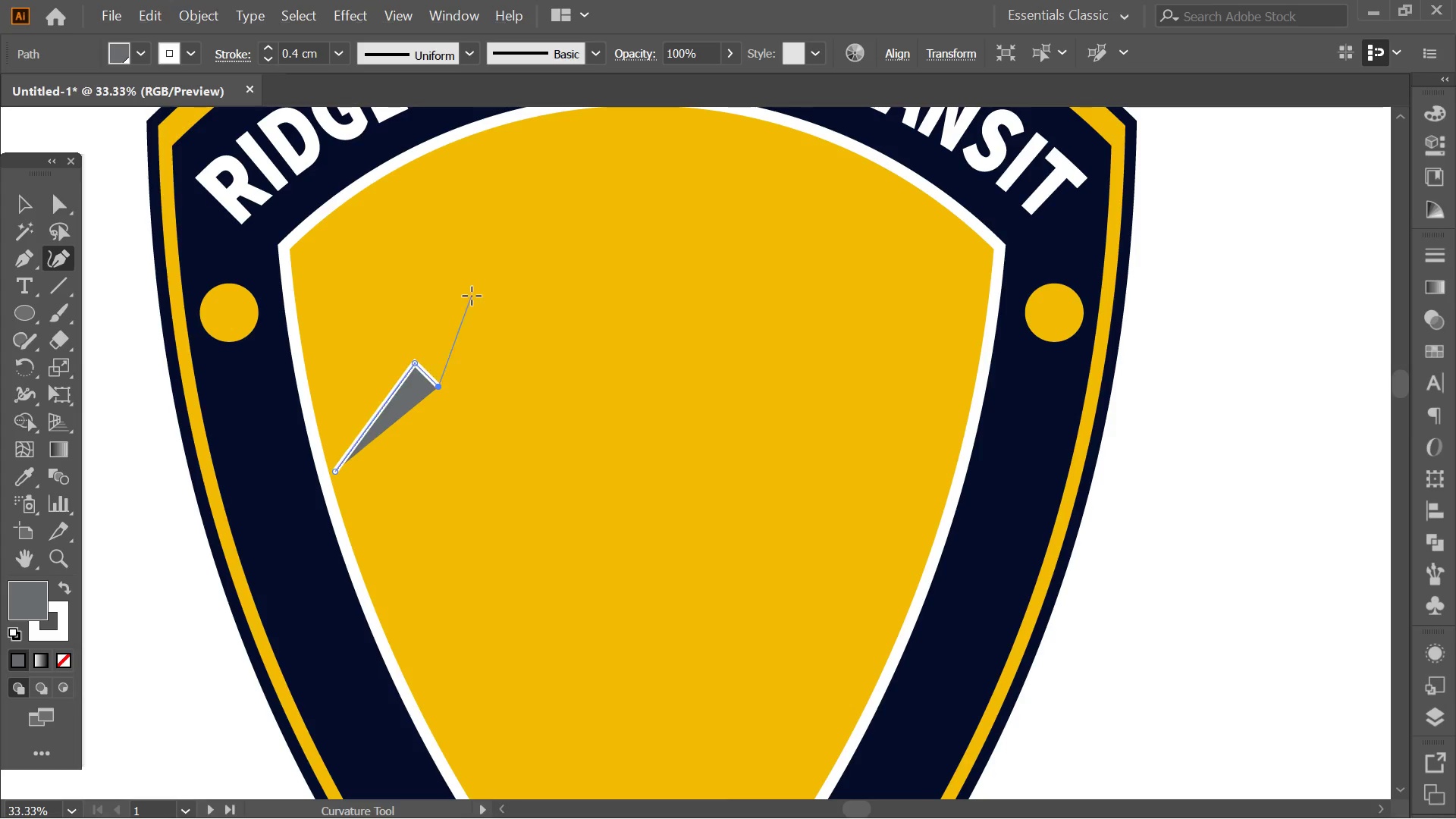 
hold_key(key=ShiftLeft, duration=1.52)
 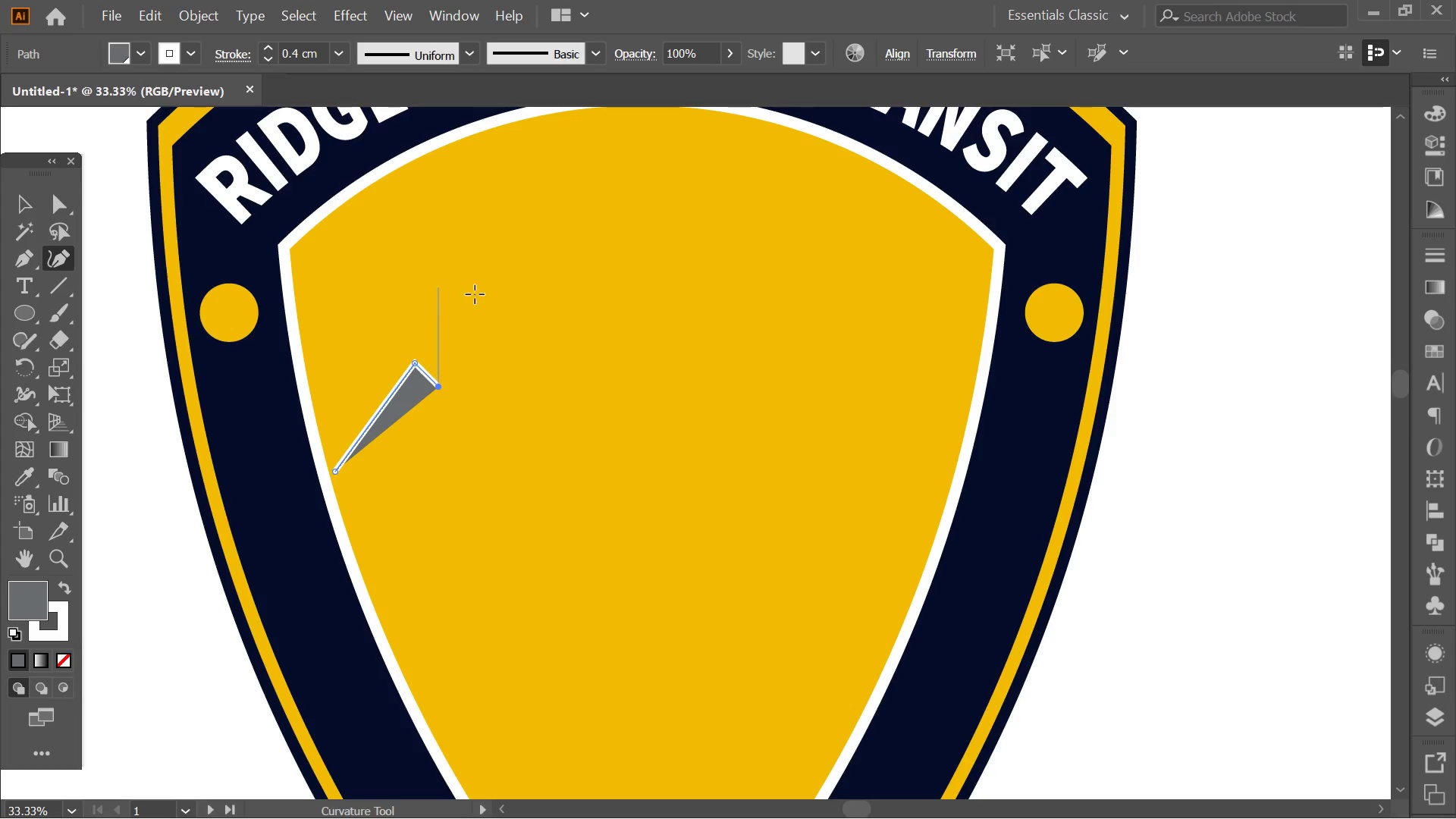 
hold_key(key=ShiftLeft, duration=0.53)
 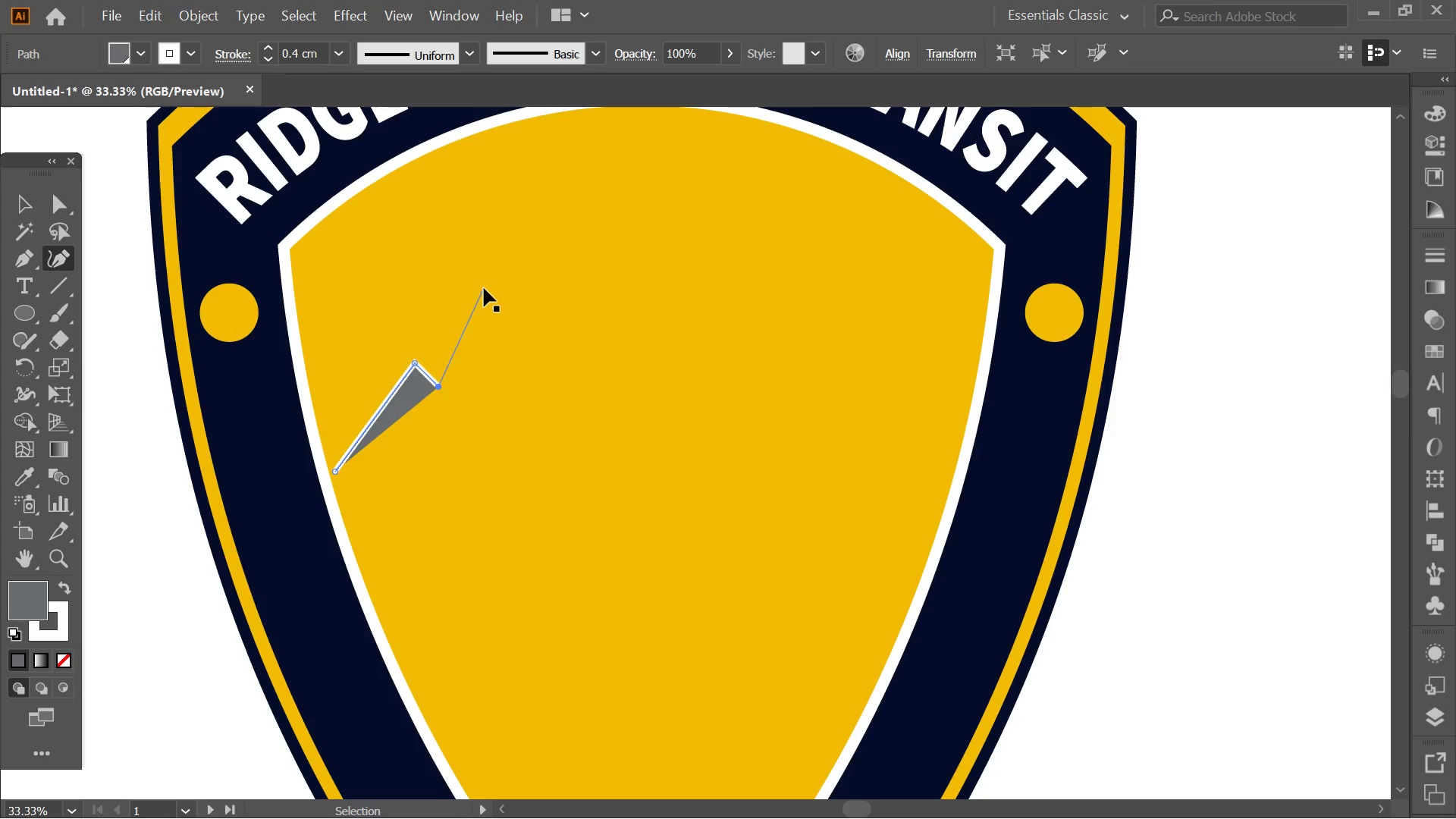 
key(Control+Z)
 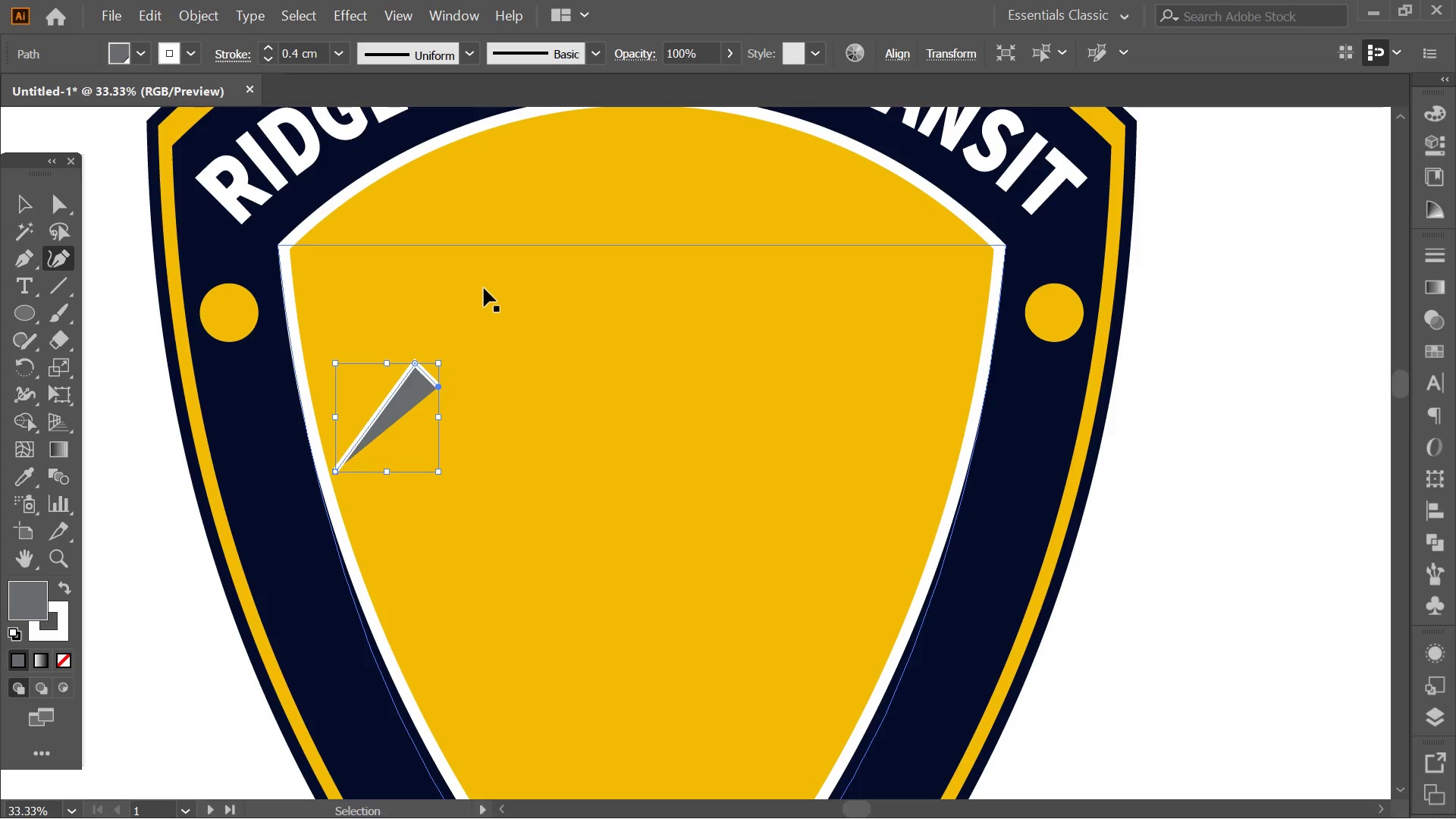 
key(Control+Z)
 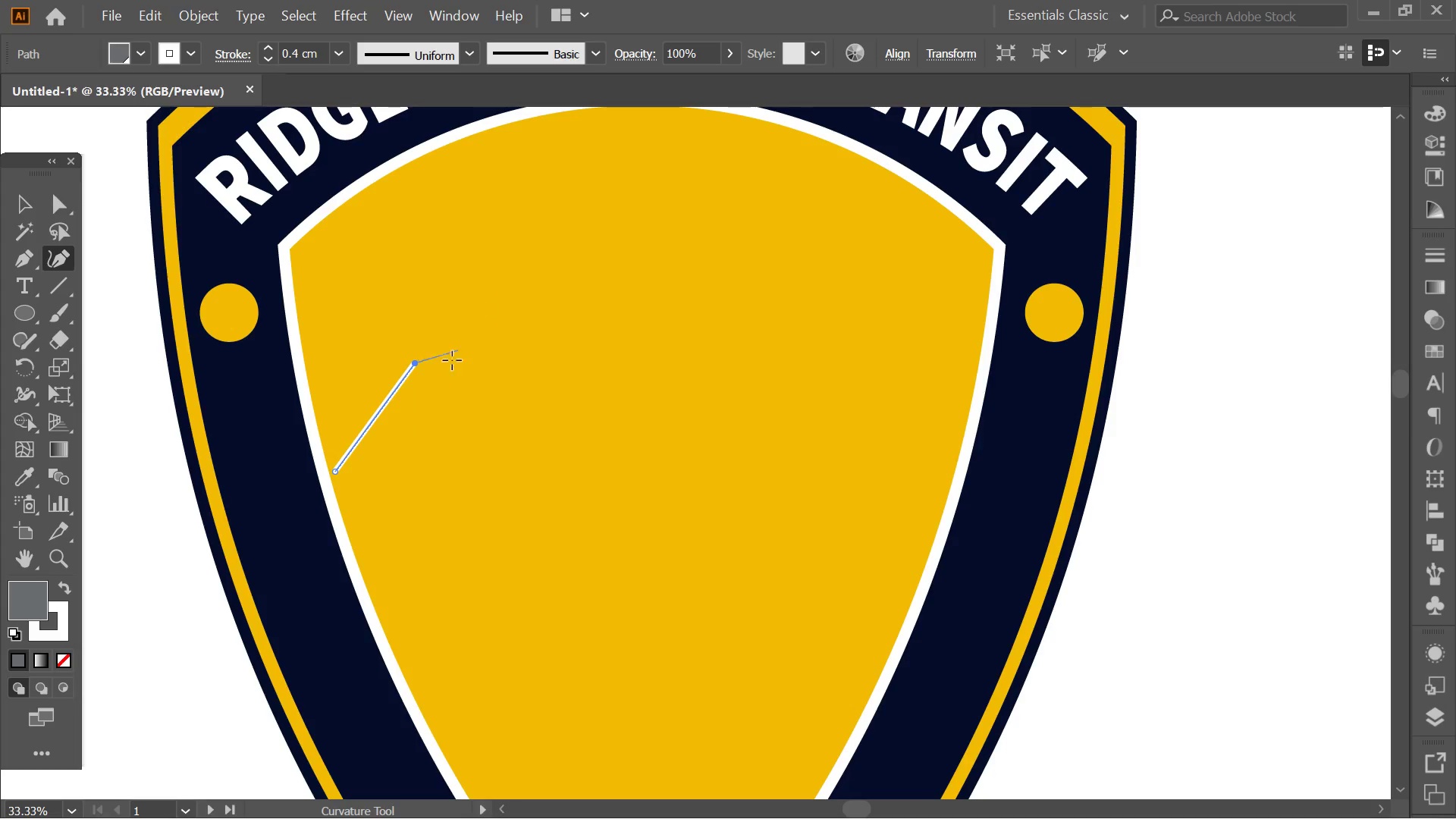 
key(Alt+AltLeft)
 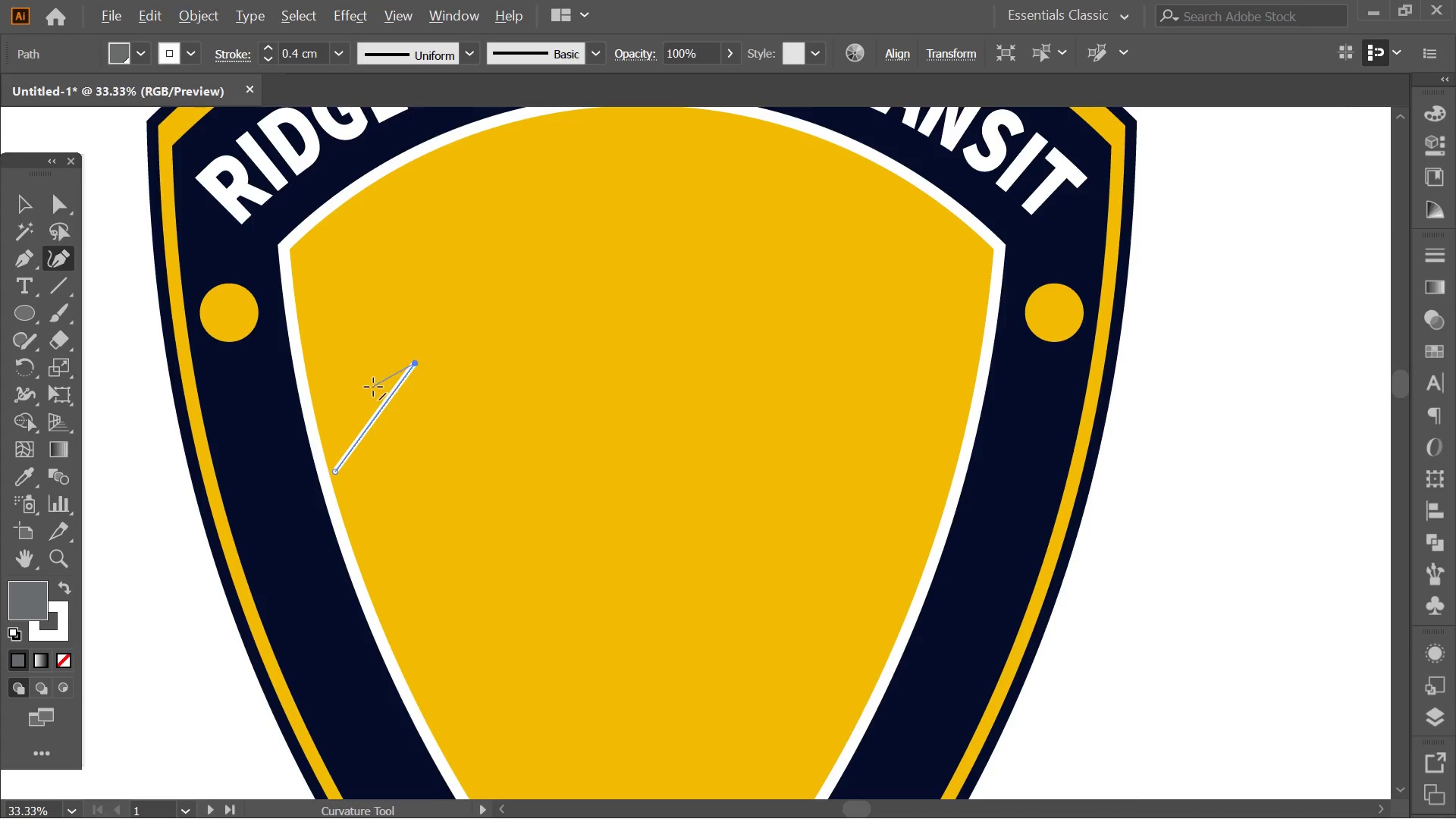 
hold_key(key=ShiftLeft, duration=0.72)
 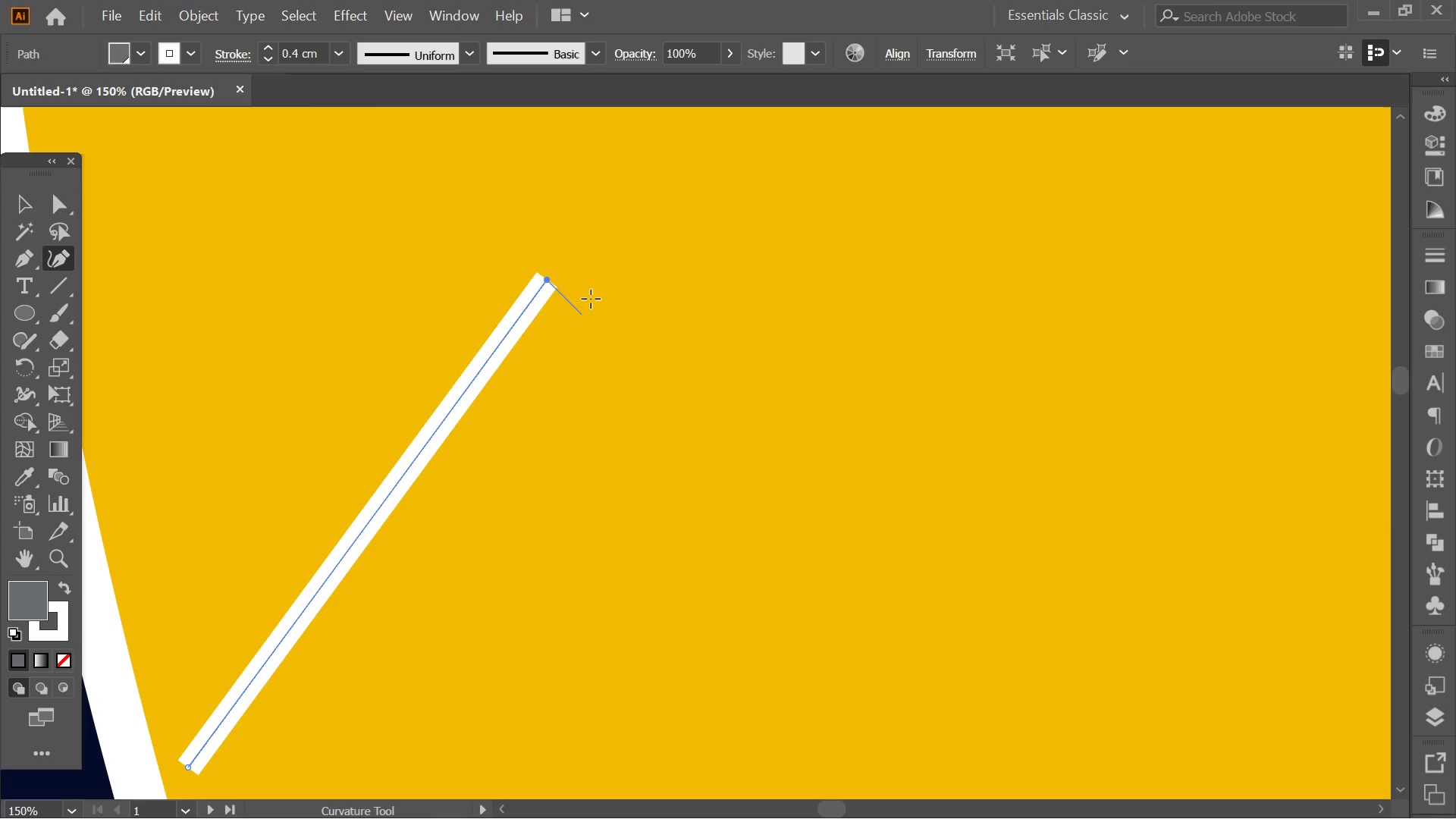 
scroll: coordinate [381, 387], scroll_direction: up, amount: 5.0
 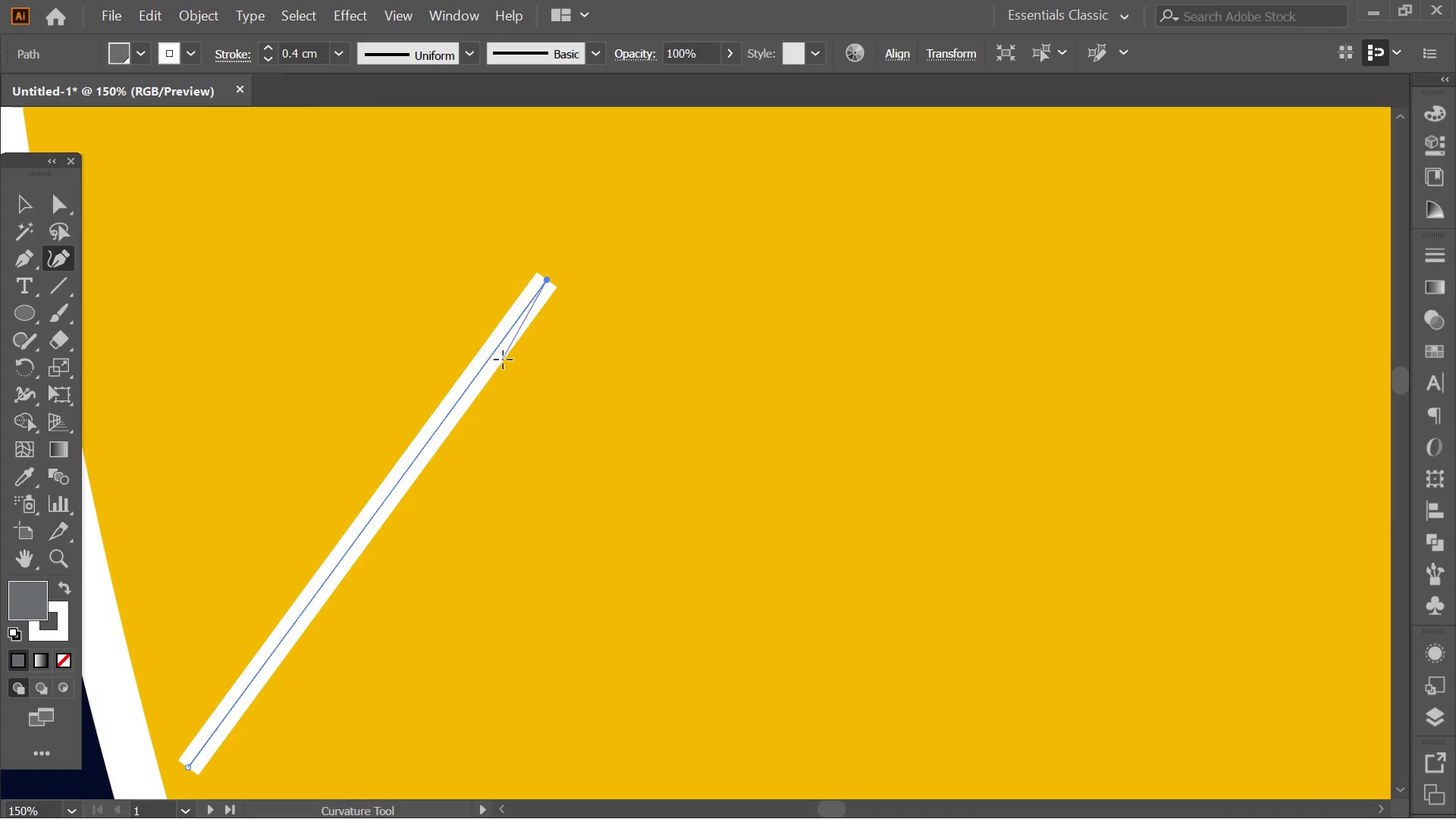 
hold_key(key=ShiftLeft, duration=0.77)
 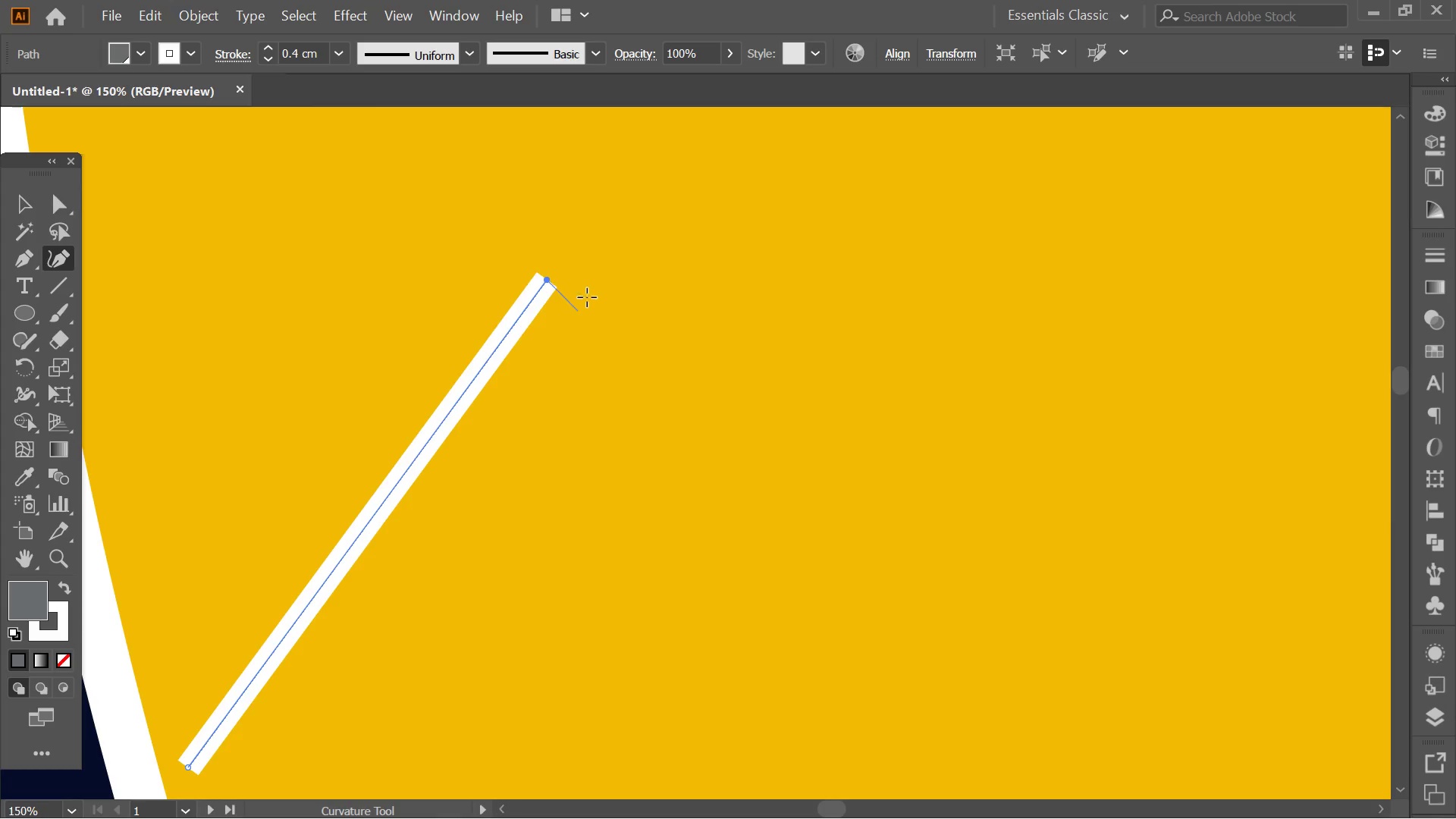 
key(Shift+ShiftLeft)
 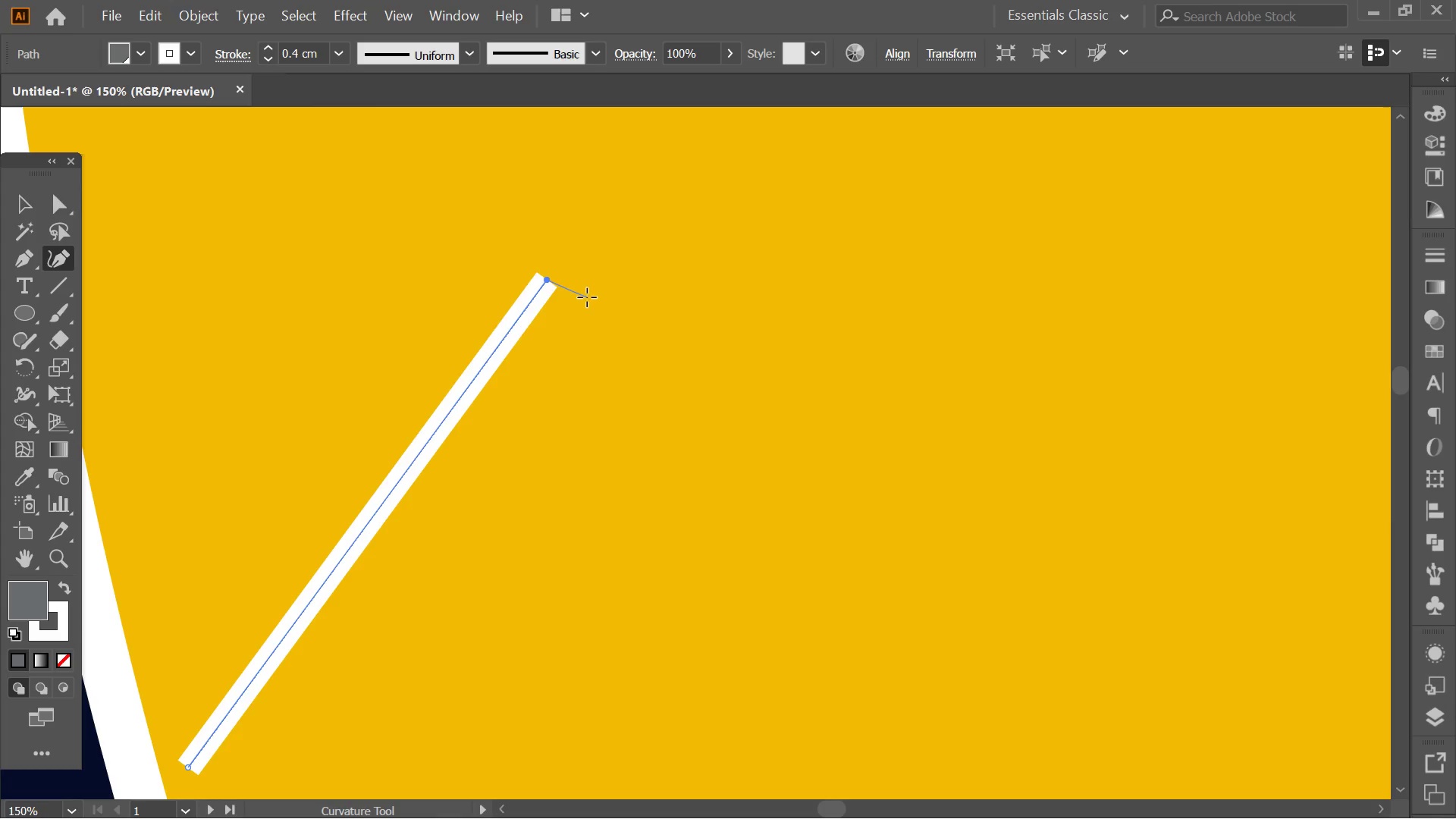 
hold_key(key=ShiftLeft, duration=0.72)
left_click([587, 297])
 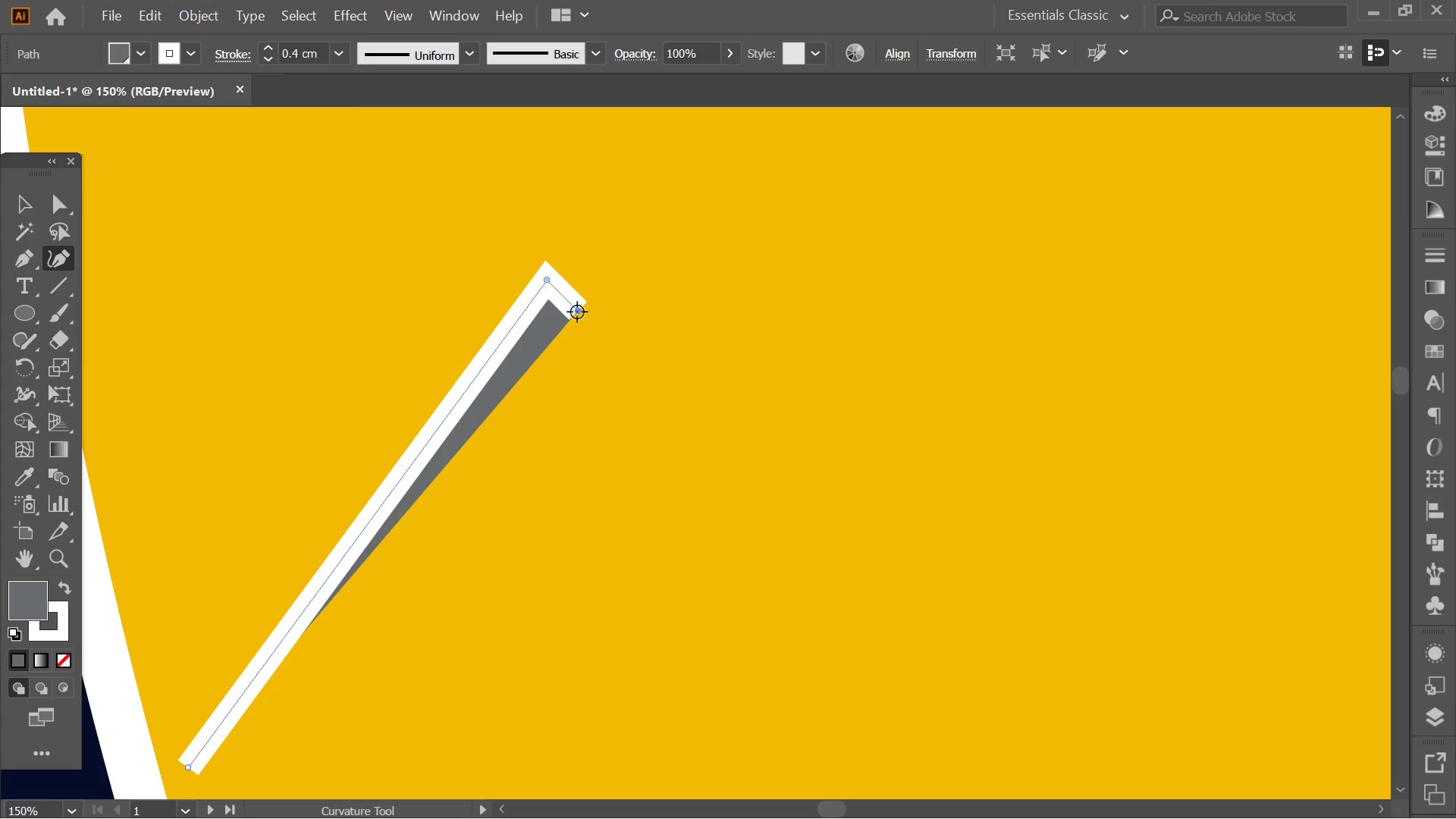 
double_click([577, 309])
 